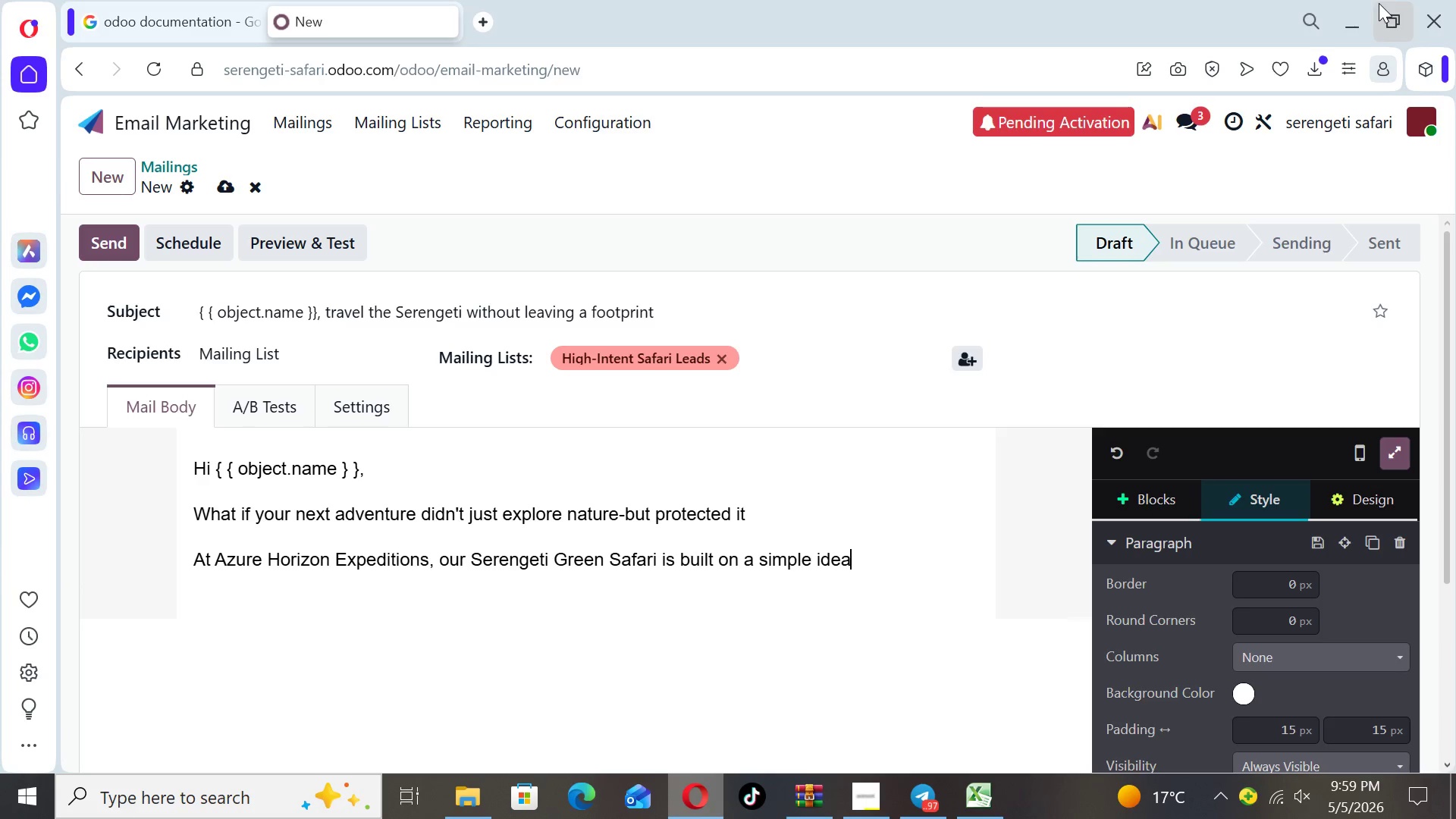 
key(Shift+Semicolon)
 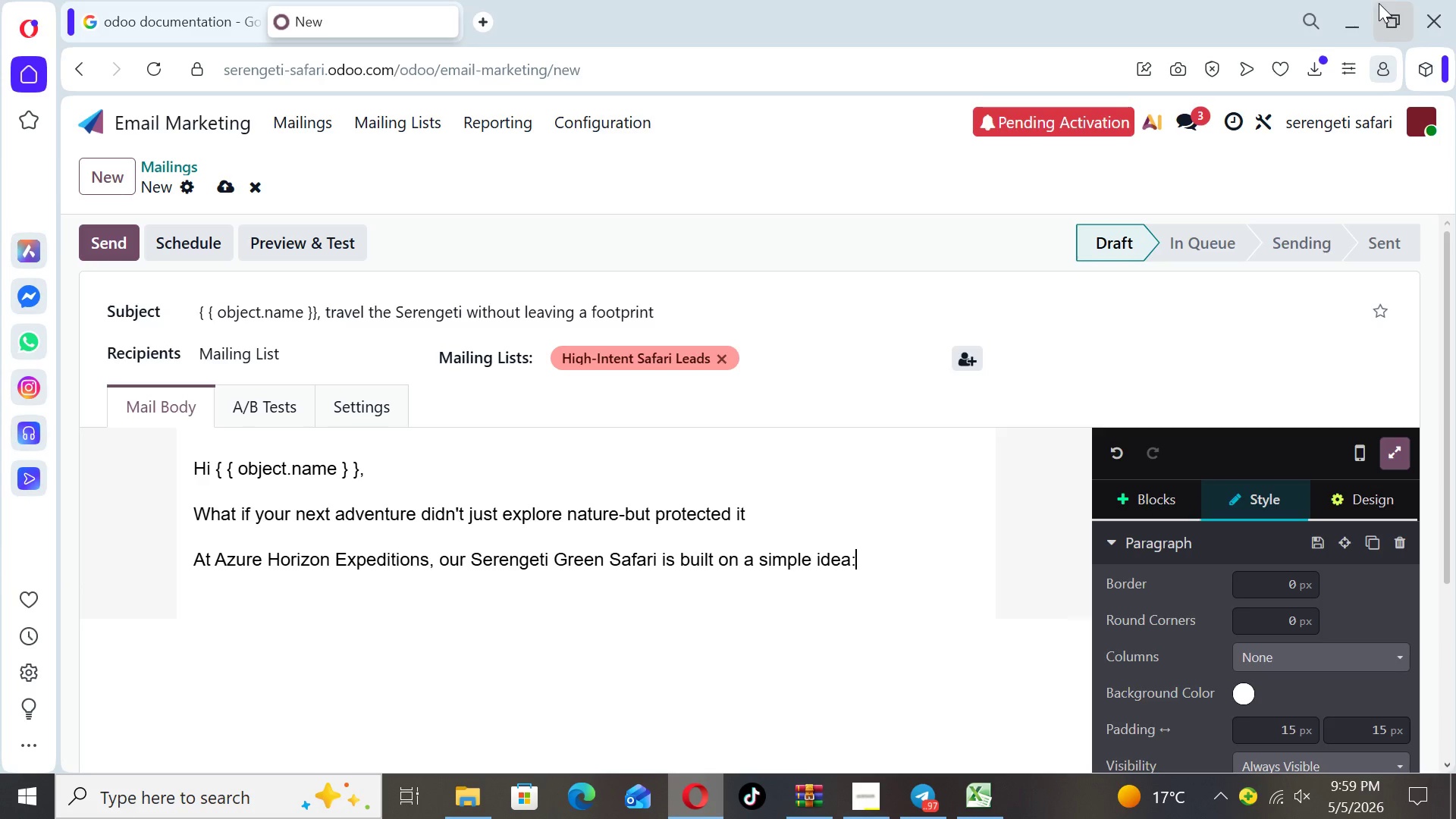 
key(Enter)
 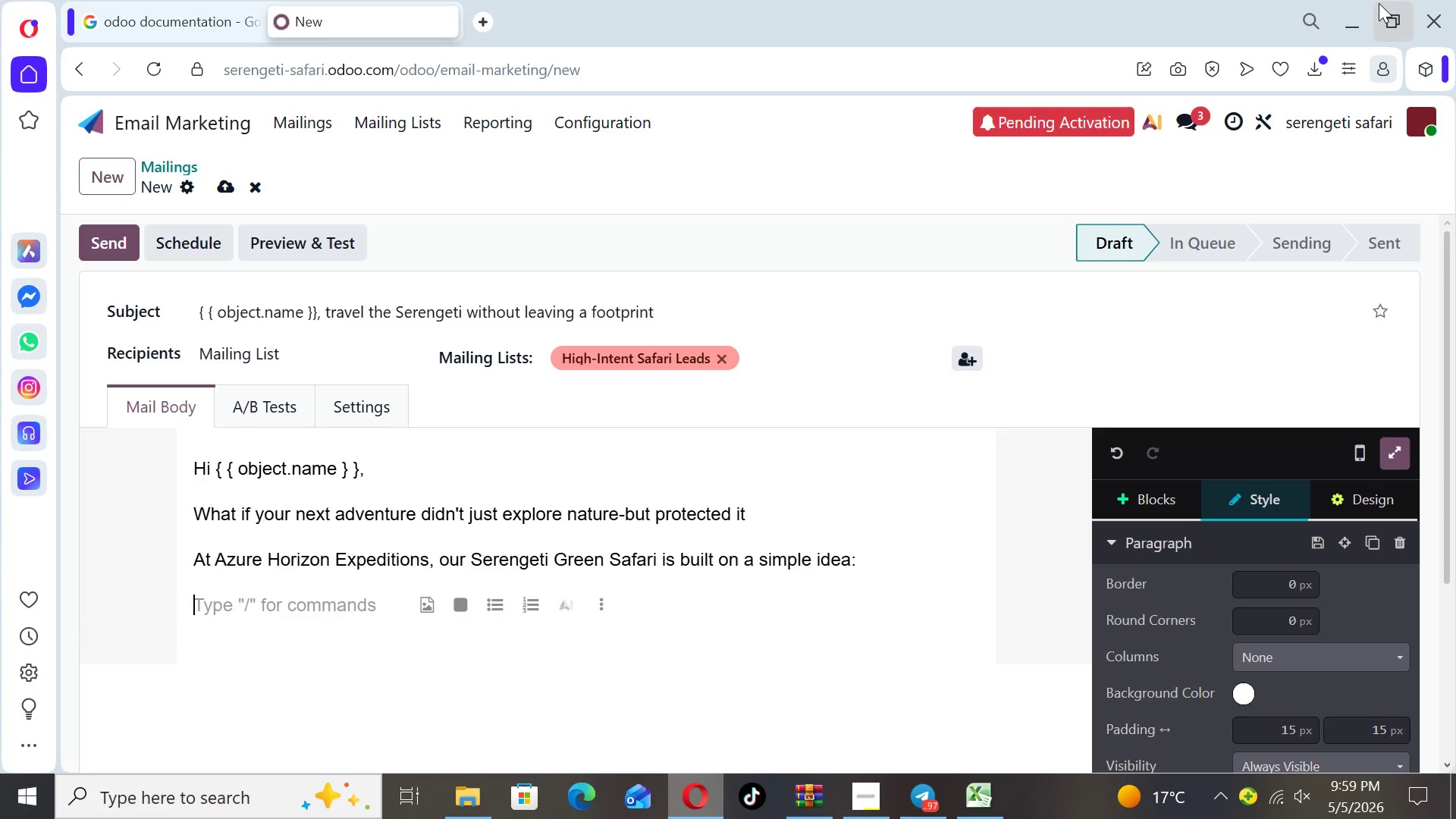 
type("Leave No Trace)
 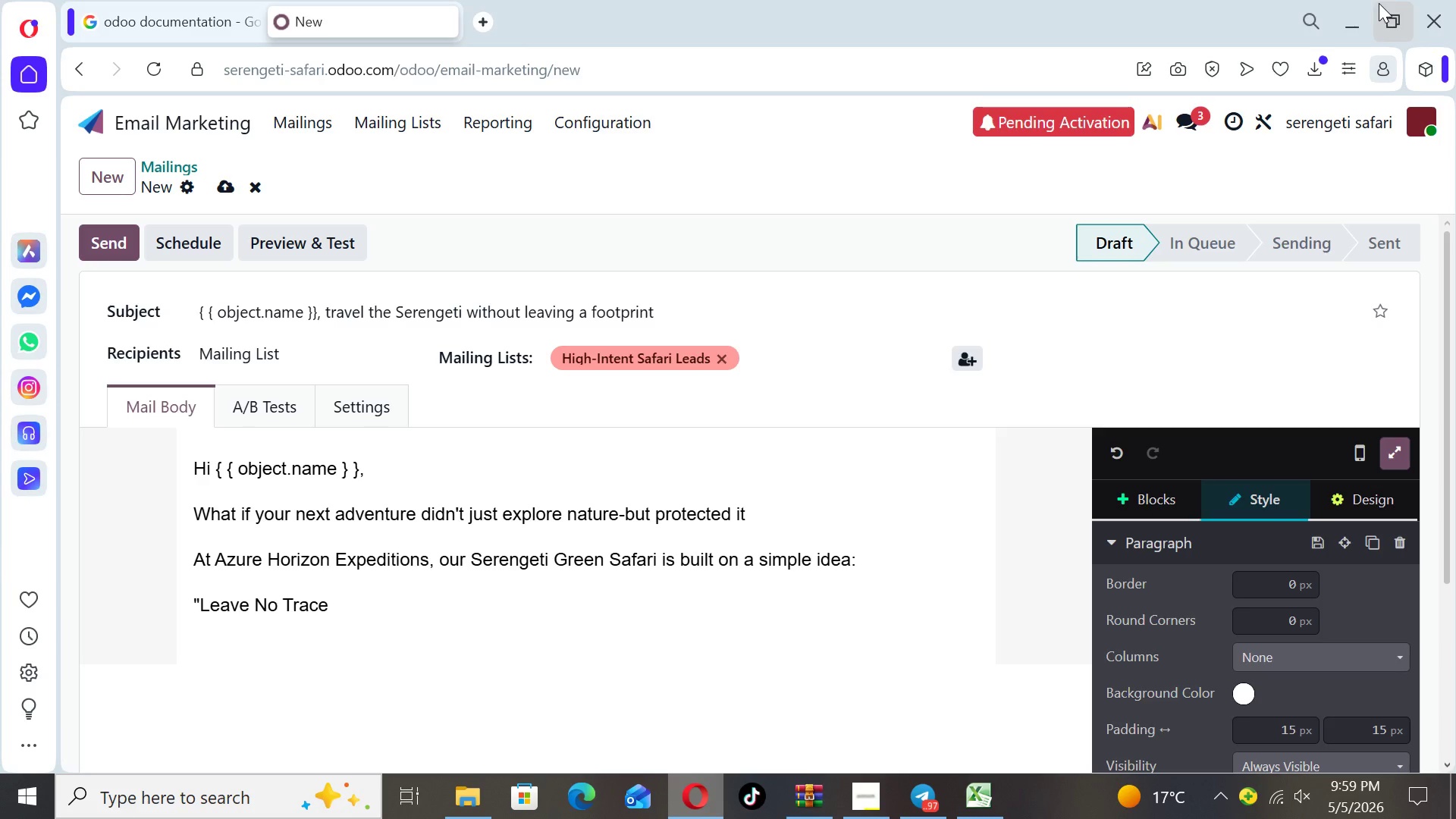 
wait(5.2)
 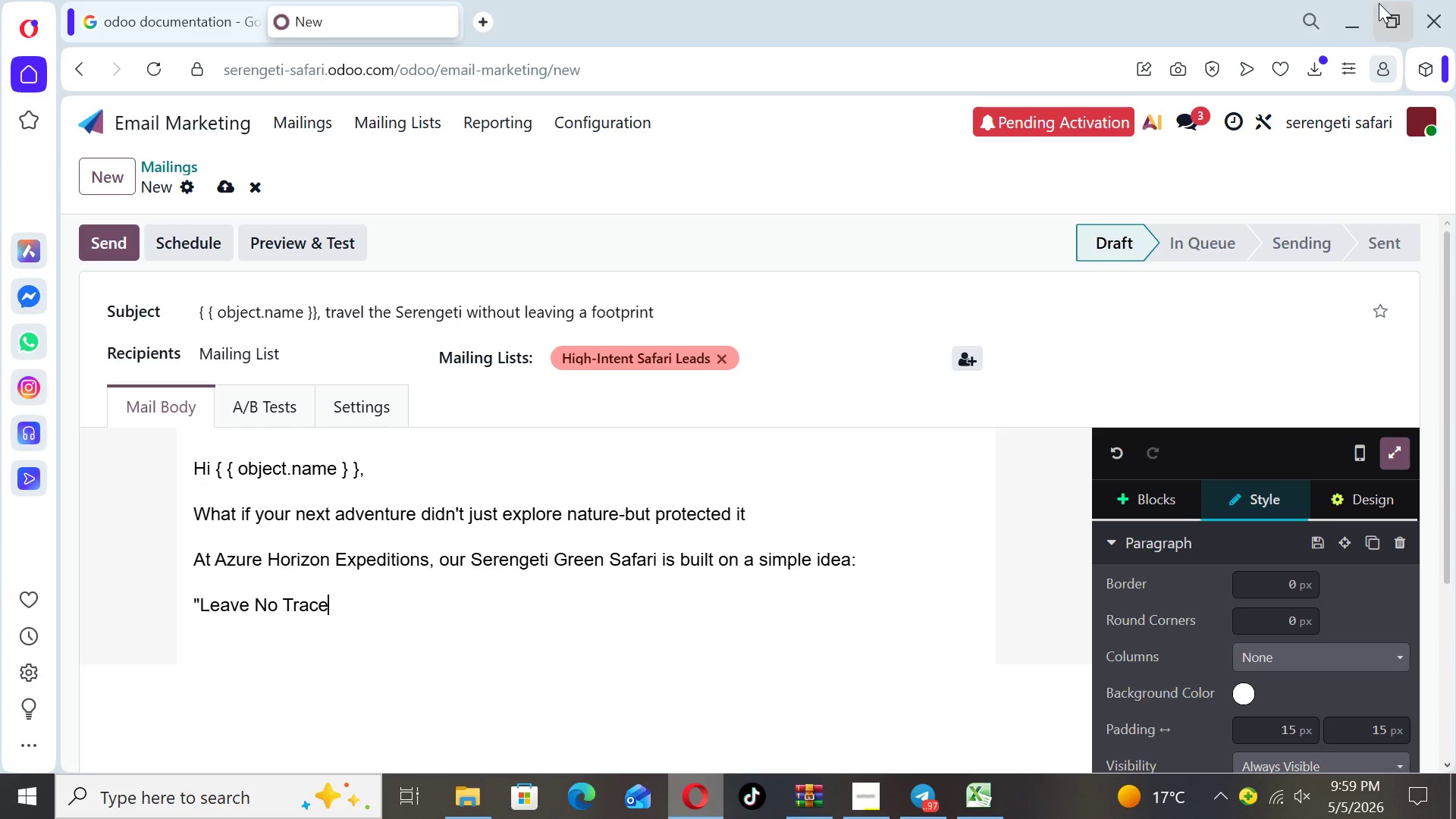 
key(Period)
 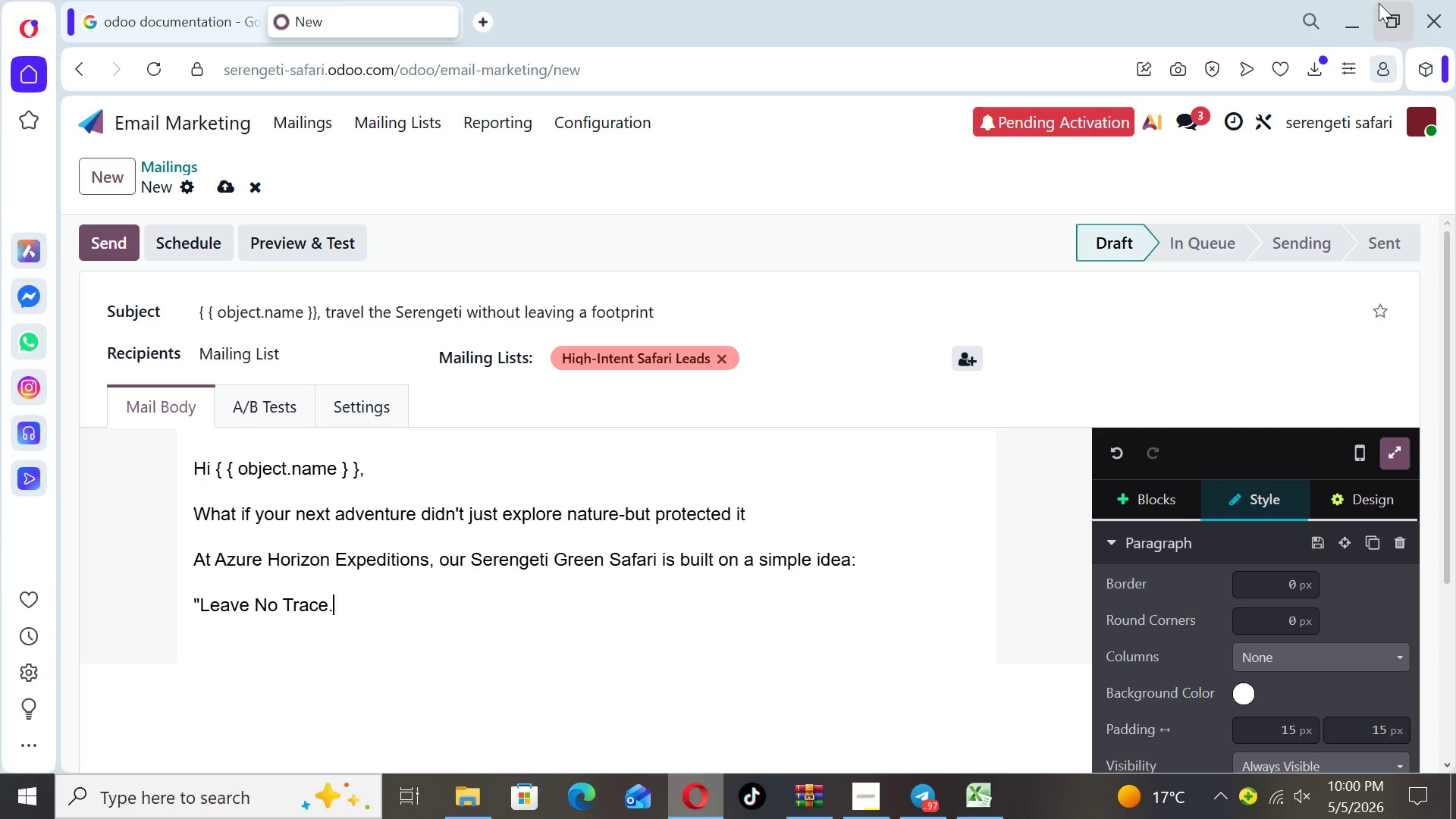 
wait(14.45)
 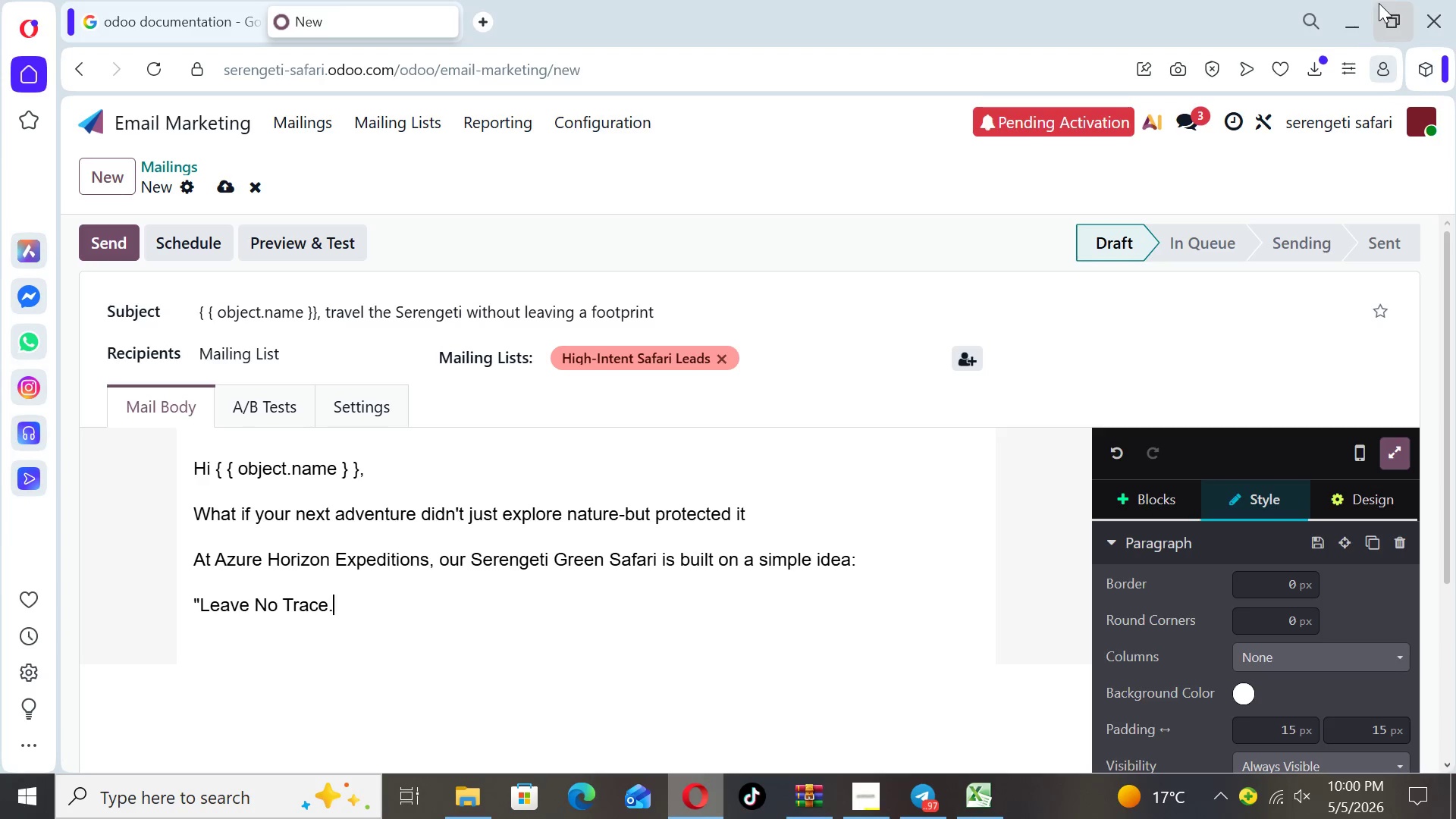 
type( ')
key(Backspace)
type(" Every journey is designe)
 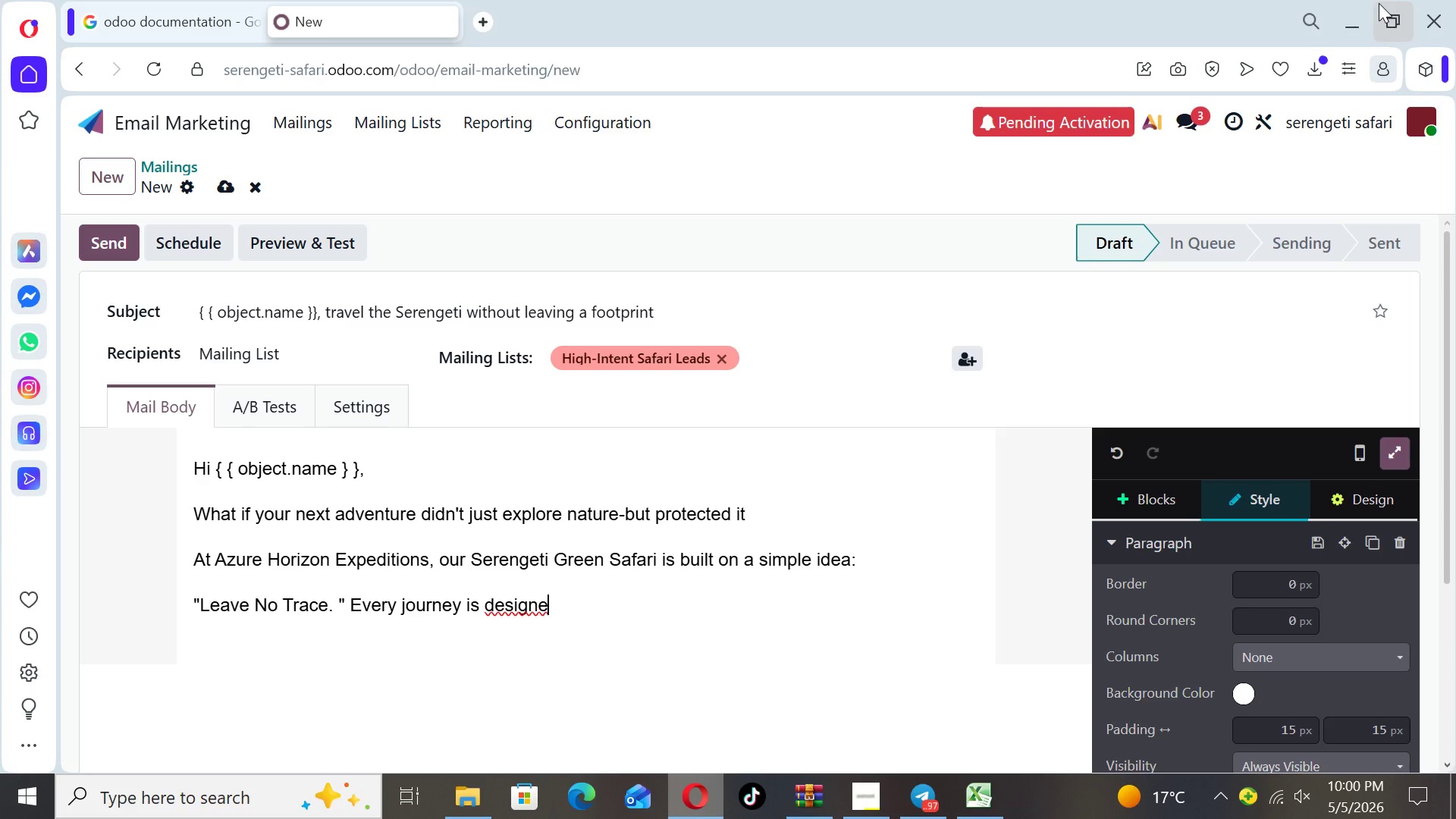 
wait(7.06)
 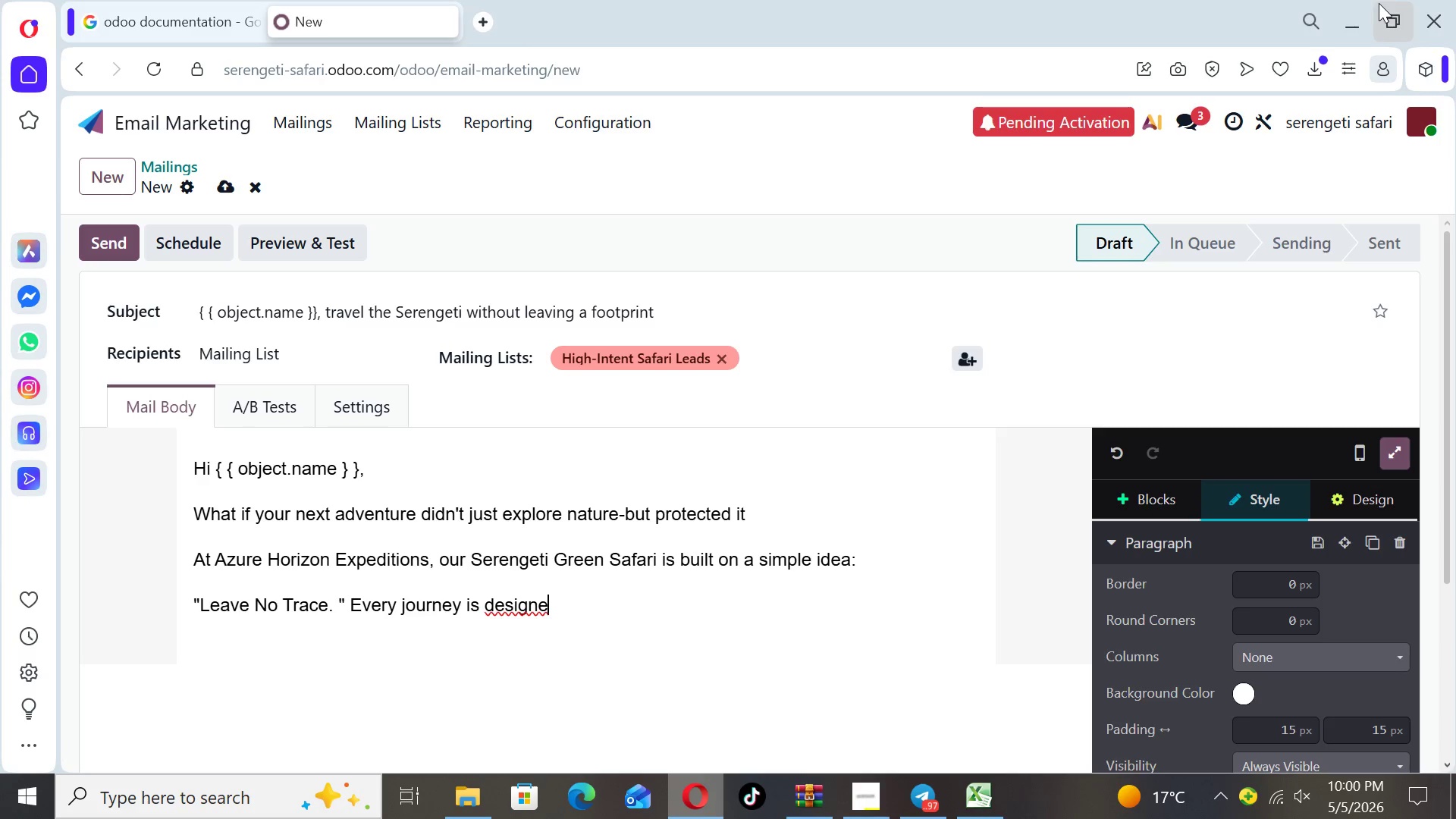 
type(d to p)
 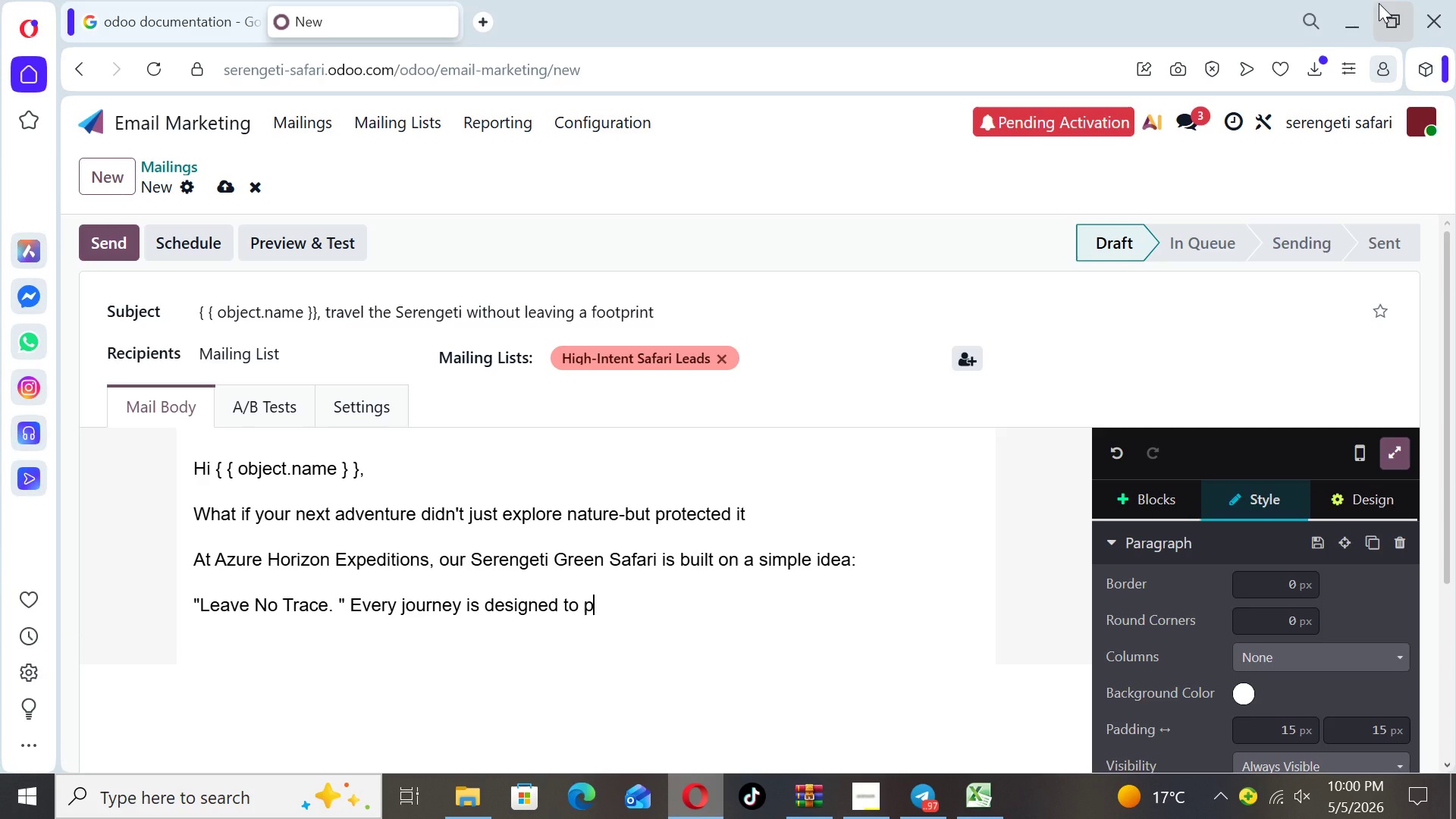 
type(reserve the land)
 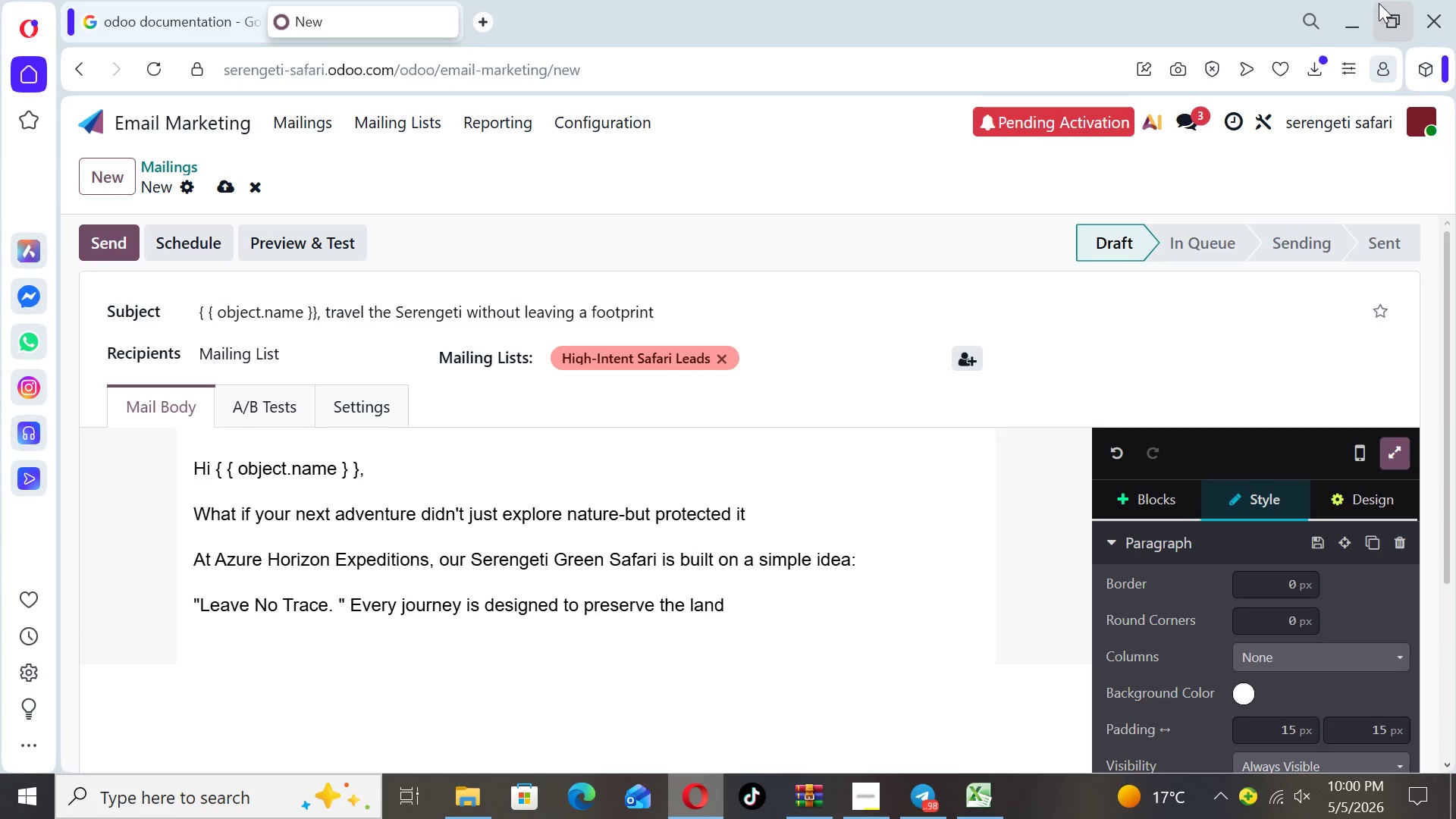 
type(, respect)
 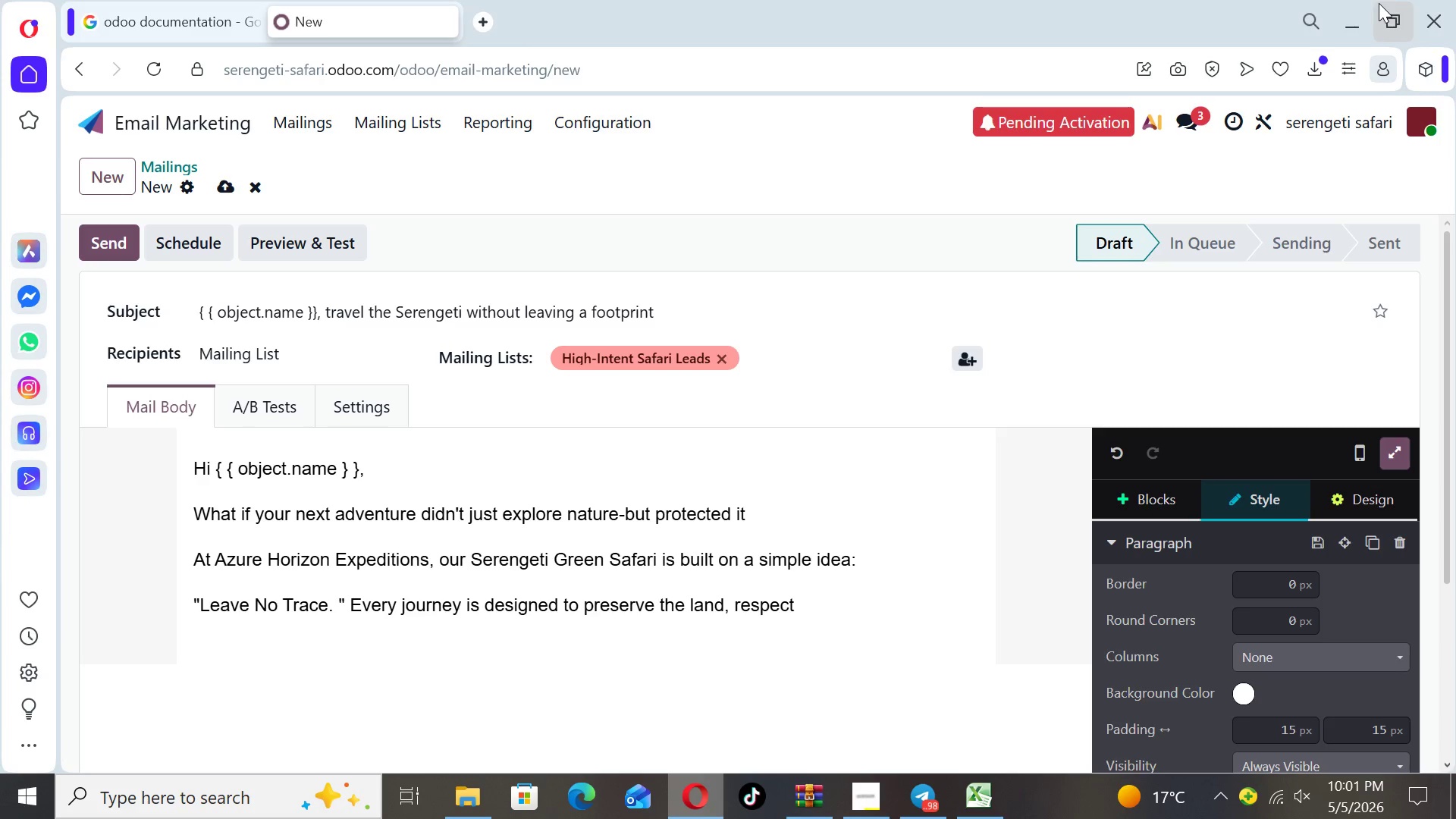 
wait(10.8)
 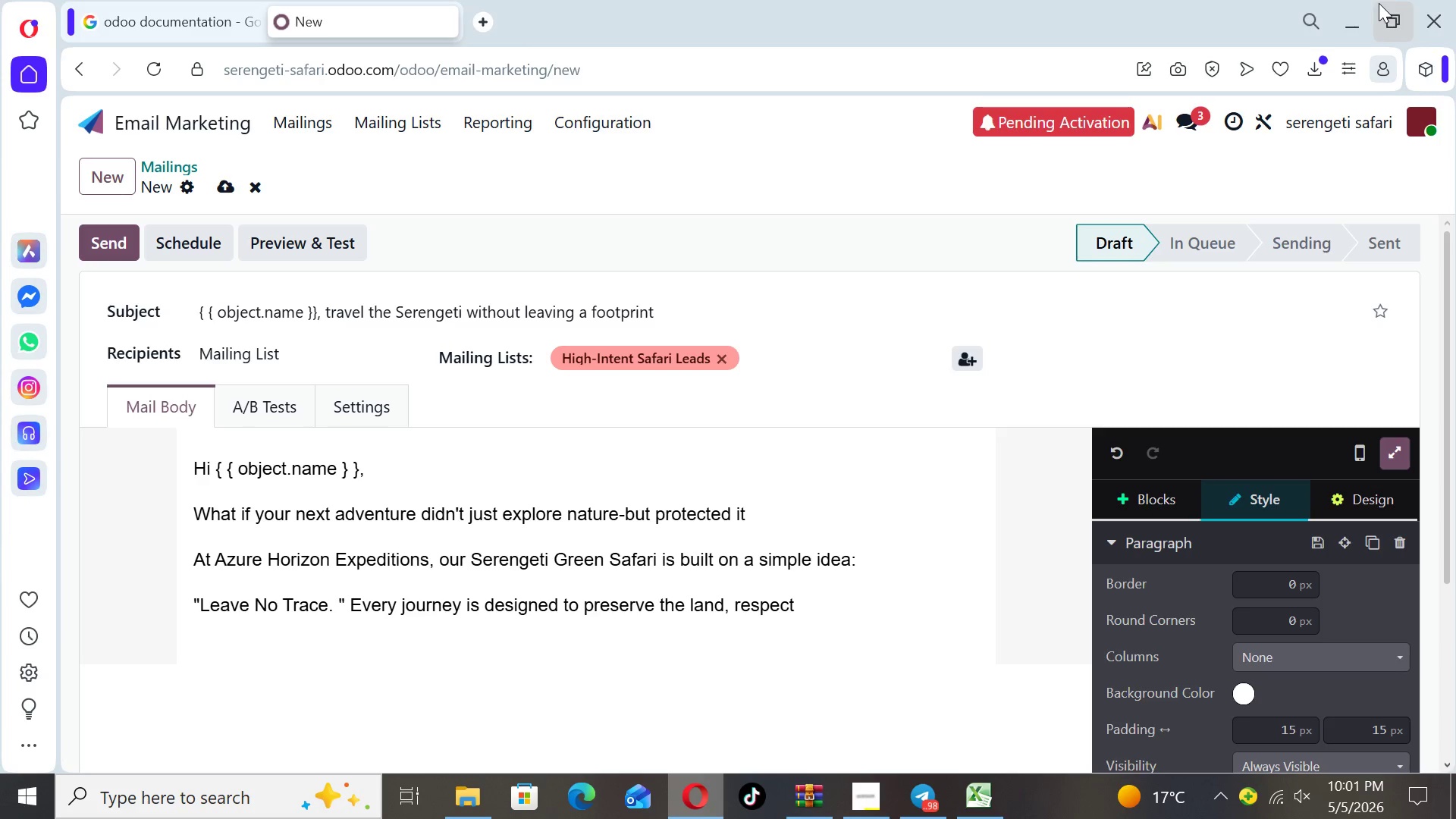 
type( wildlife)
 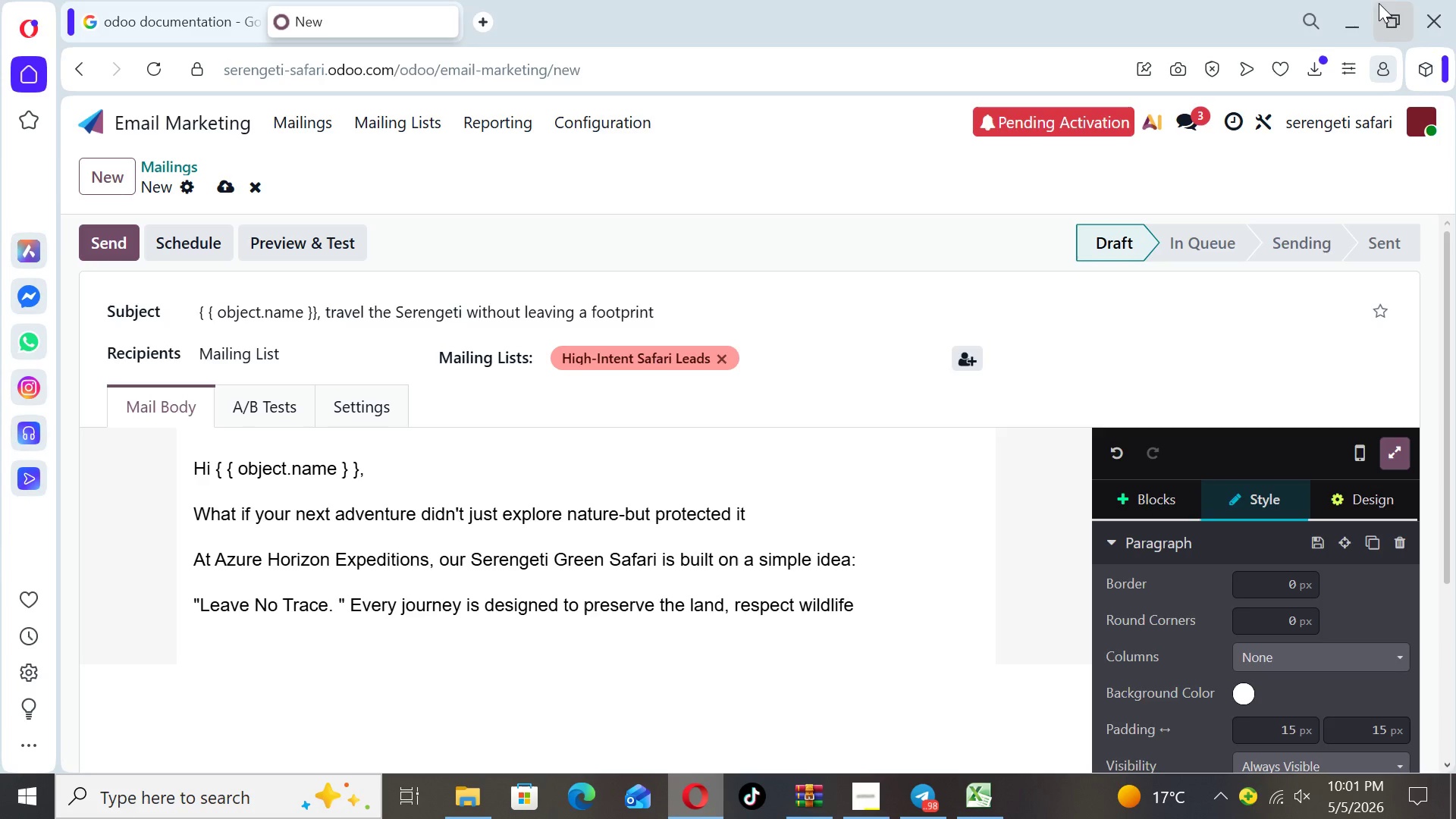 
wait(5.38)
 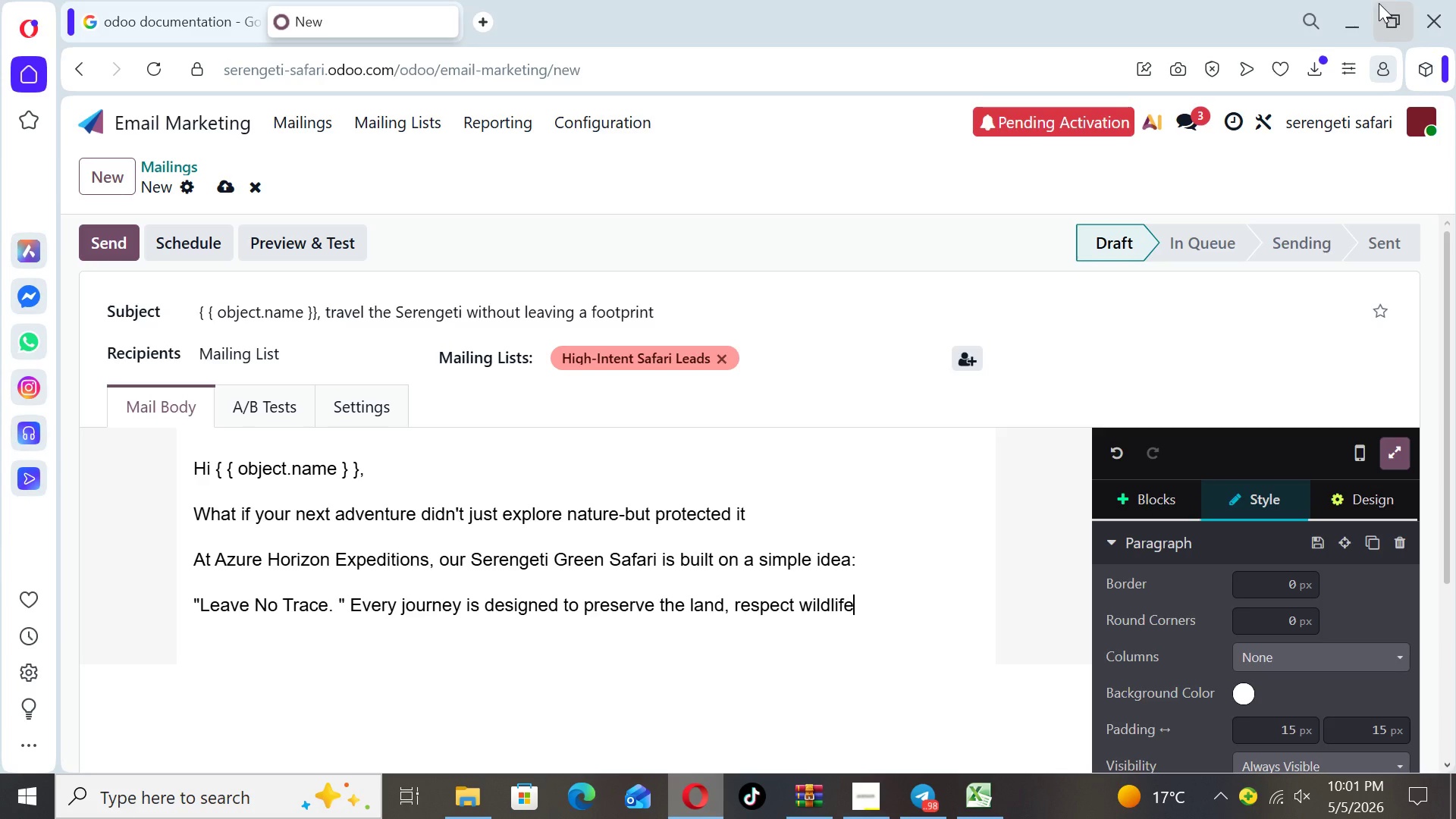 
type(, and support local communi)
 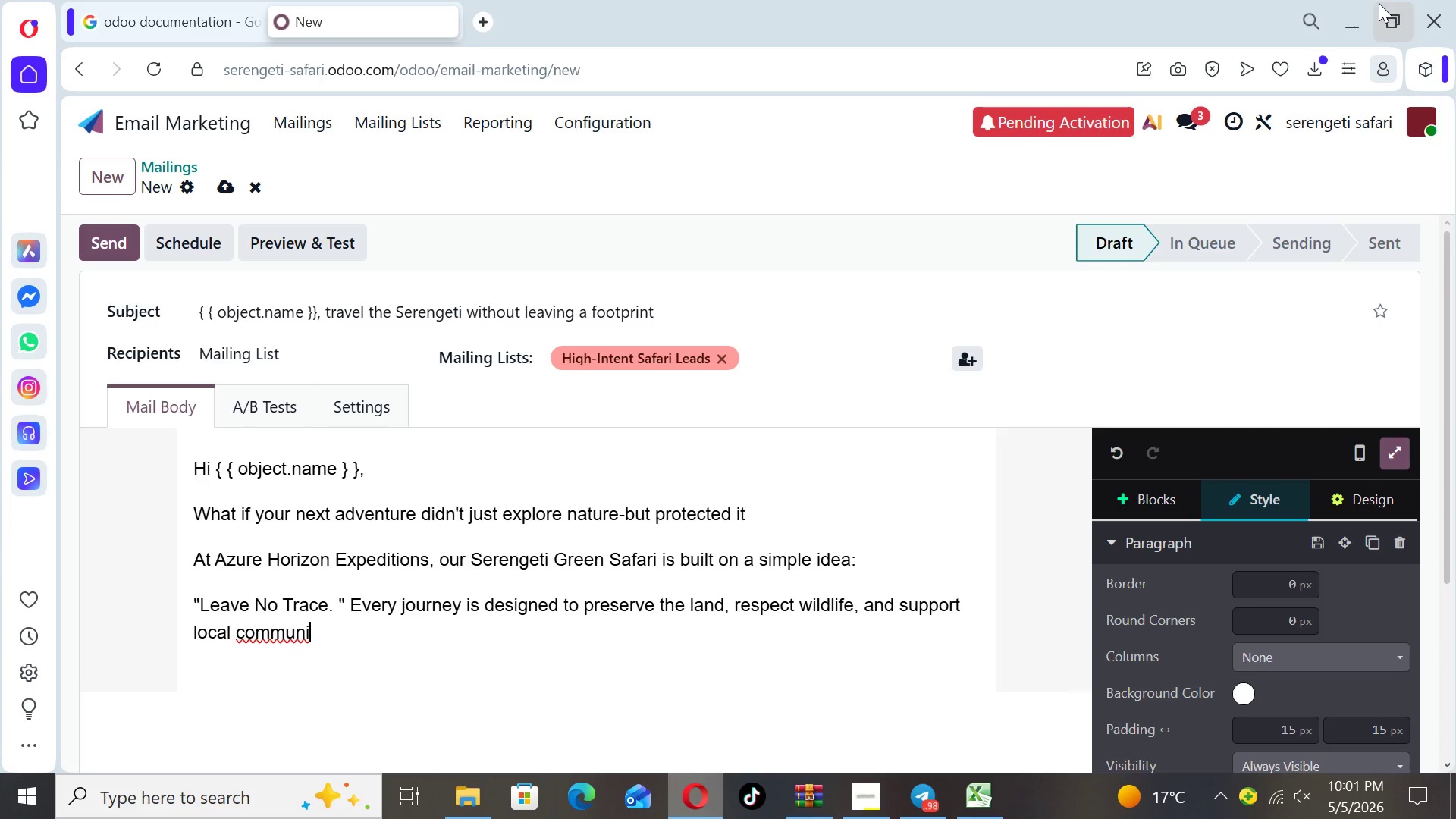 
type(ties)
 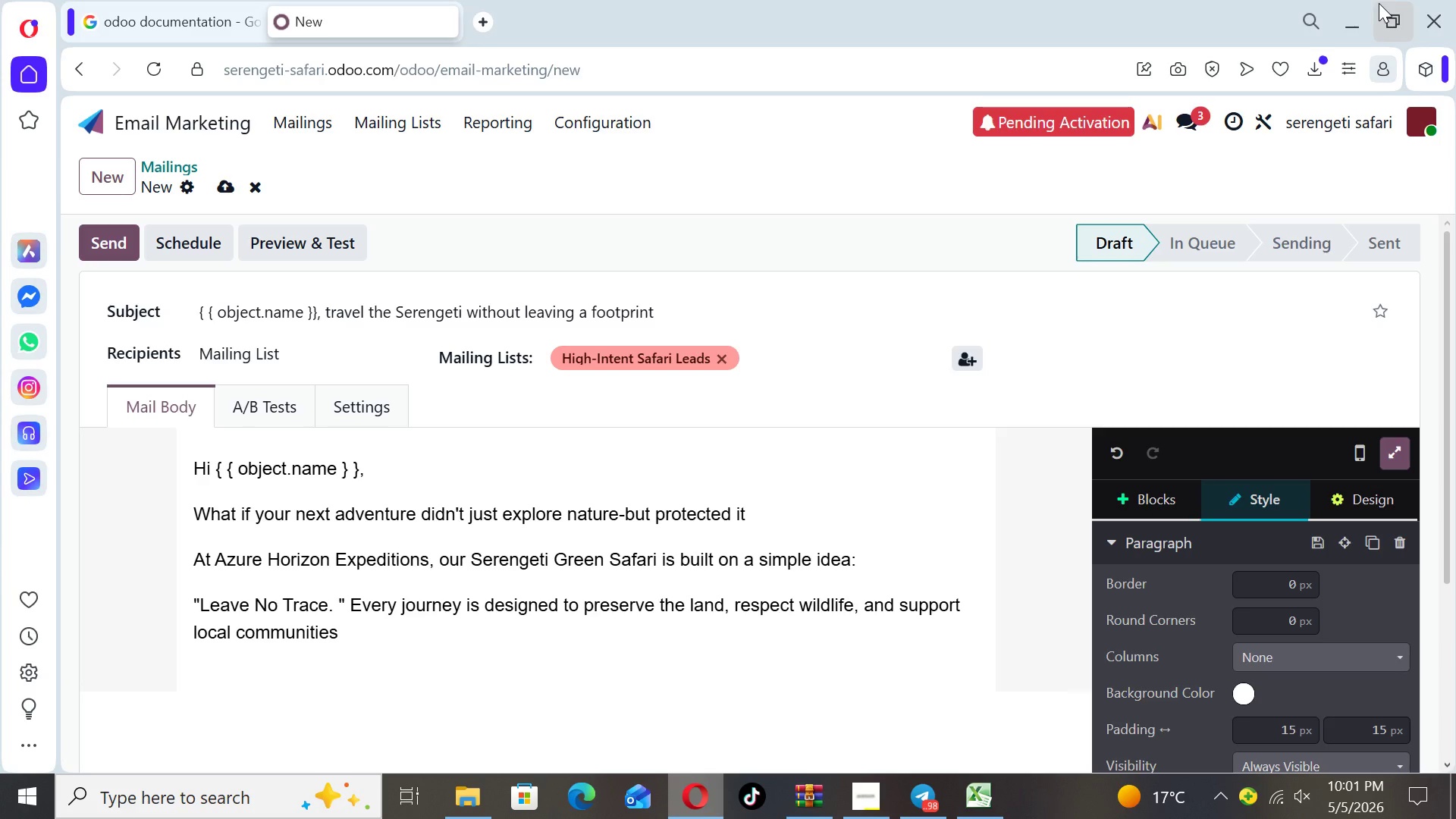 
wait(21.75)
 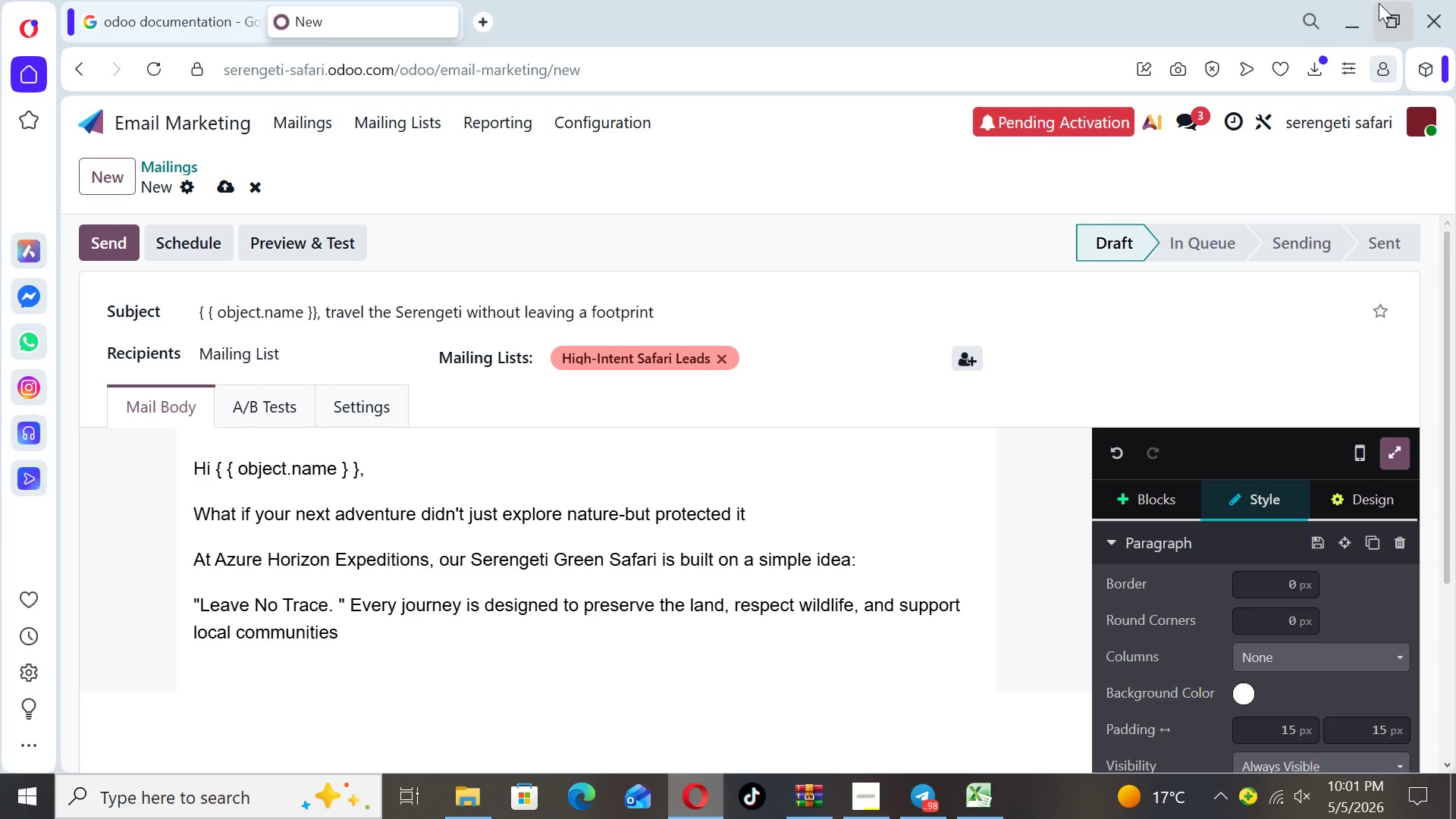 
left_click([749, 513])
 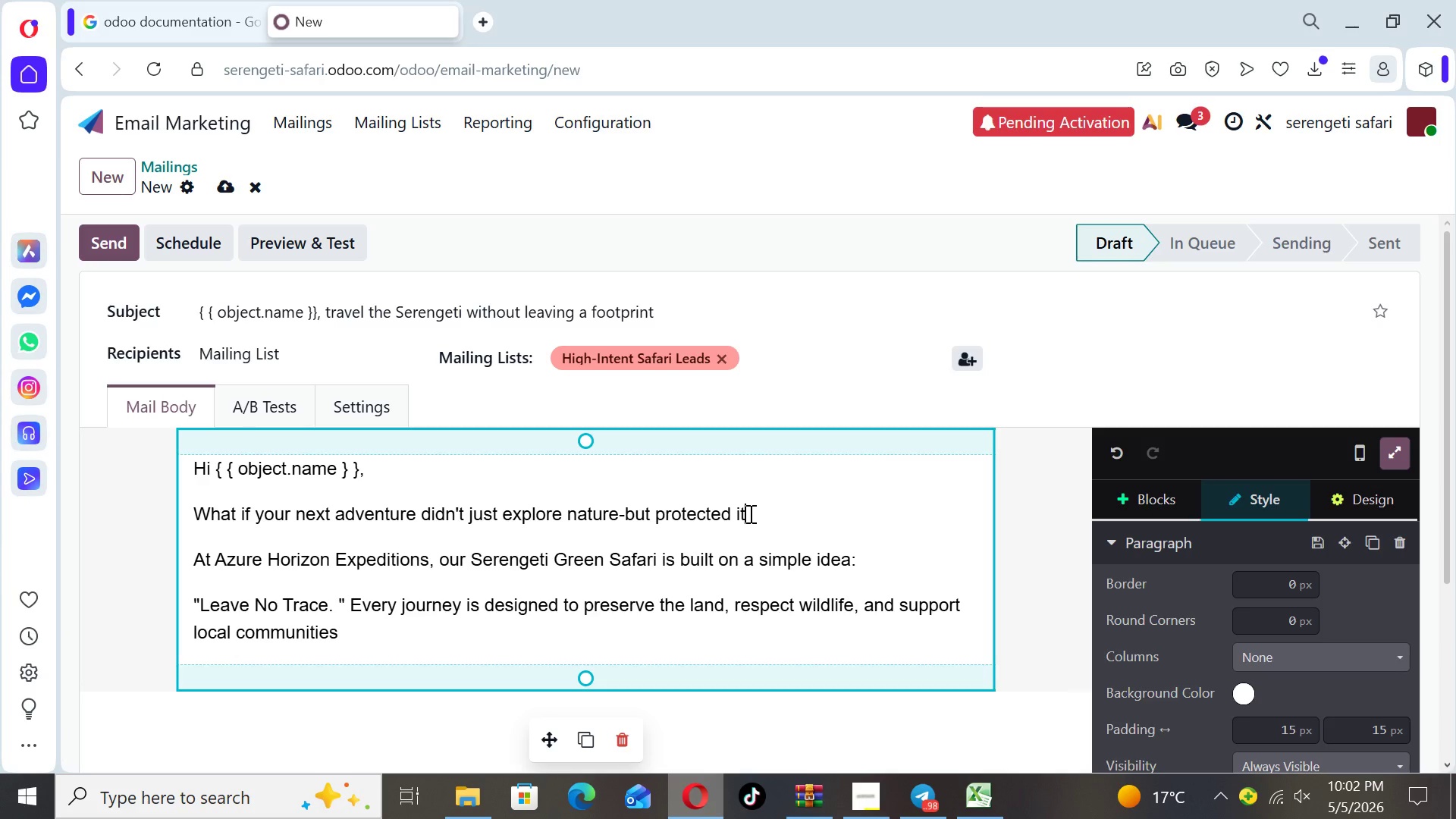 
wait(18.81)
 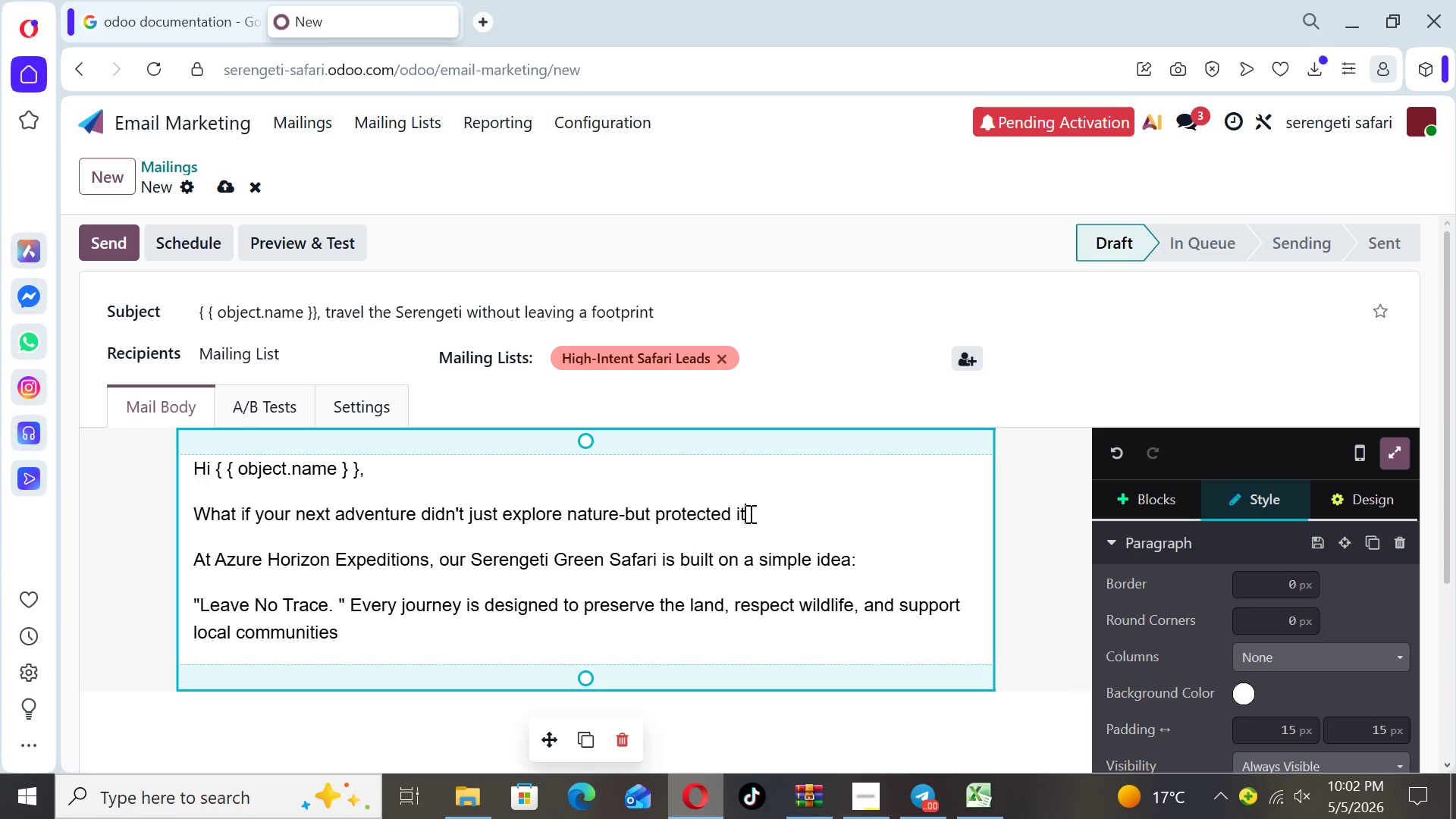 
key(Shift+Slash)
 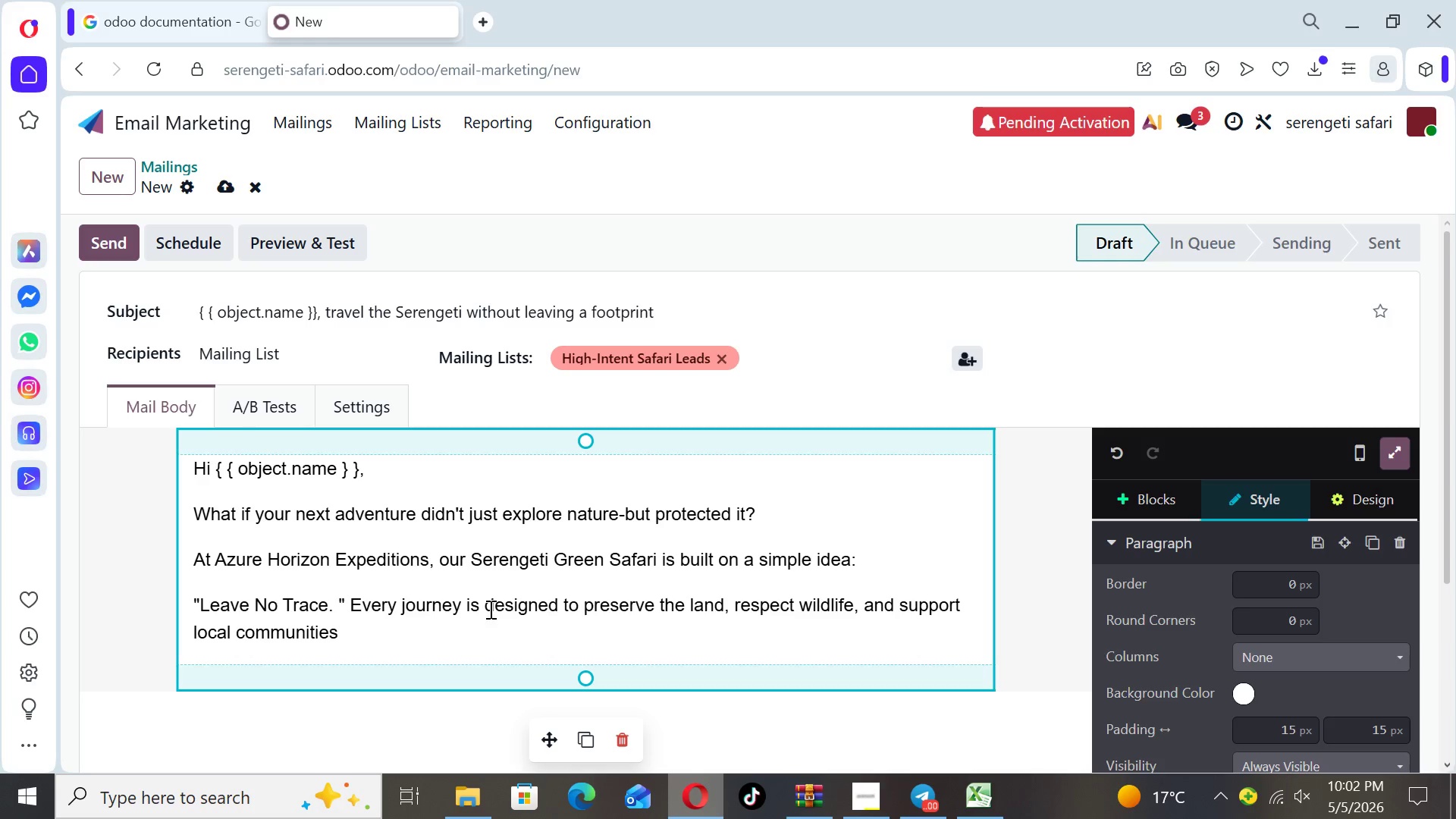 
left_click([353, 633])
 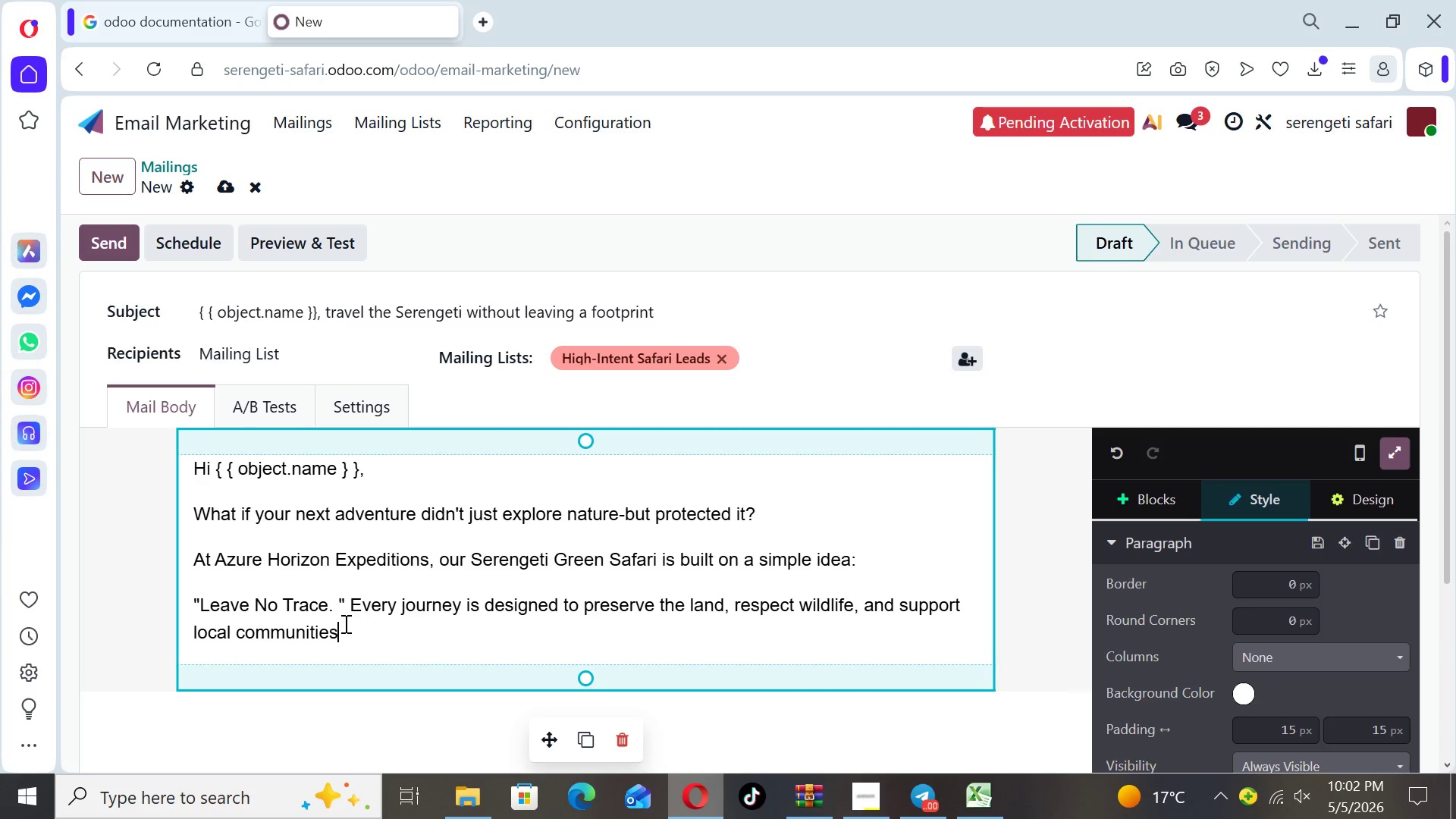 
wait(22.05)
 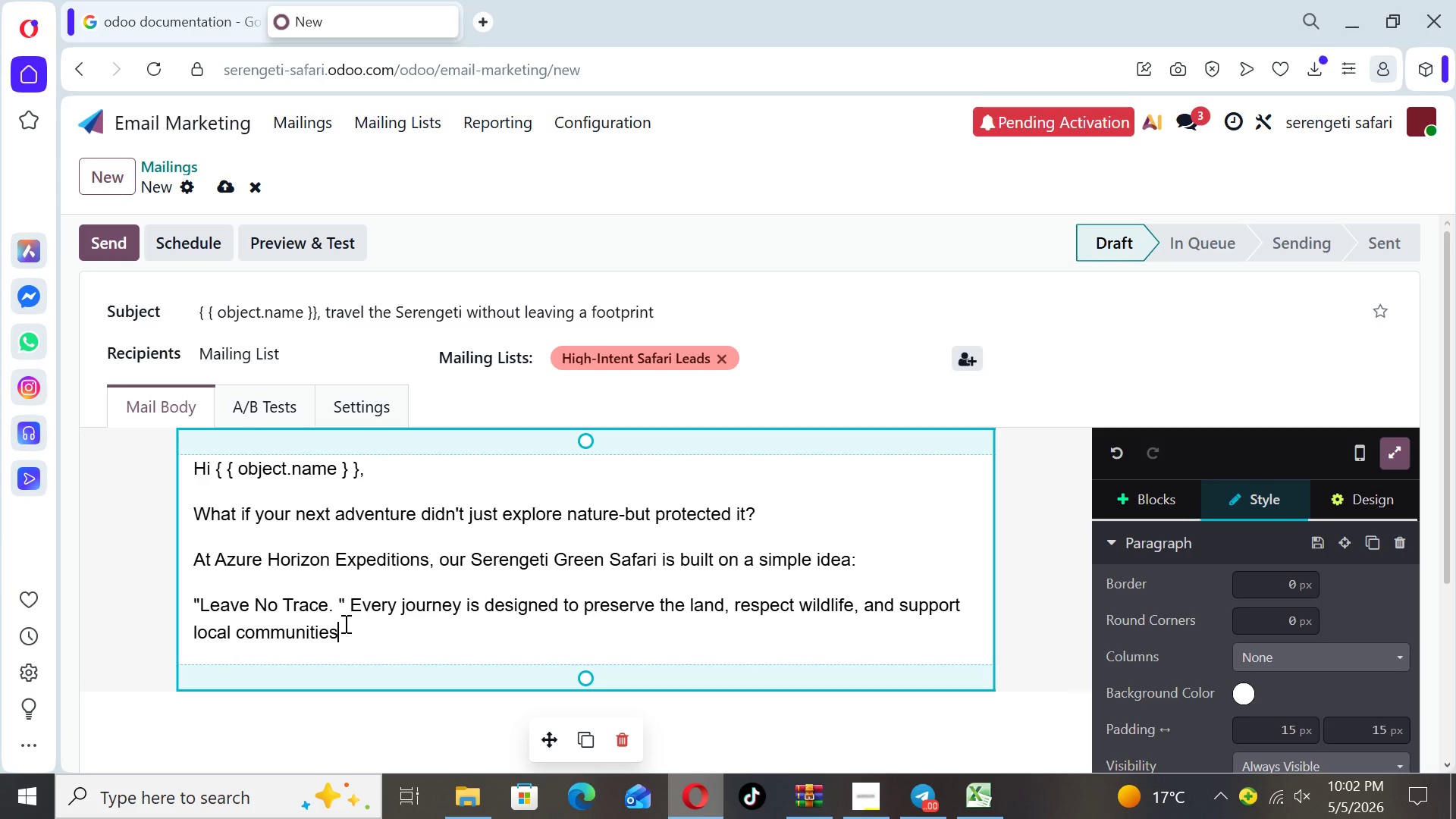 
left_click([334, 602])
 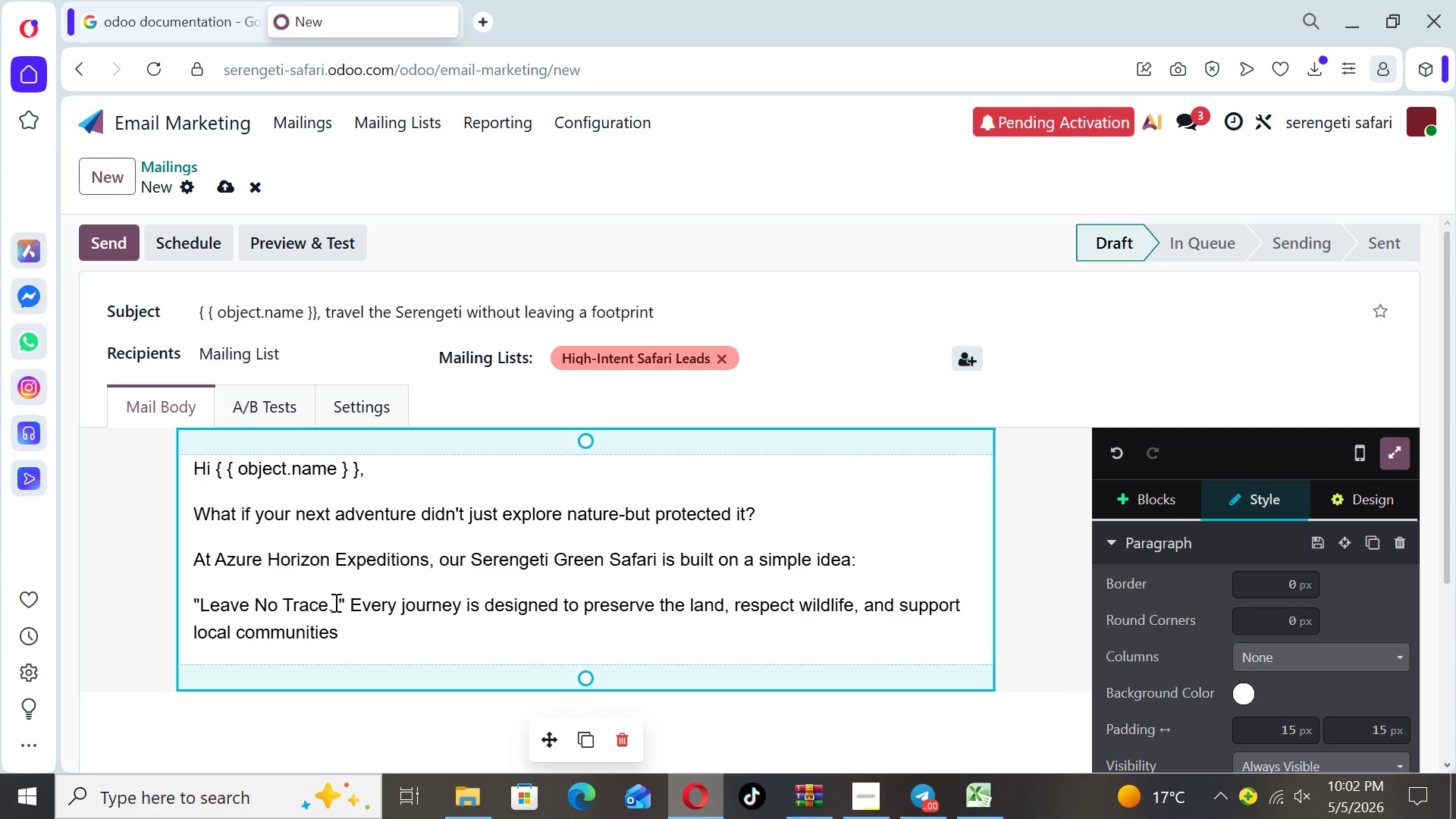 
key(Backspace)
 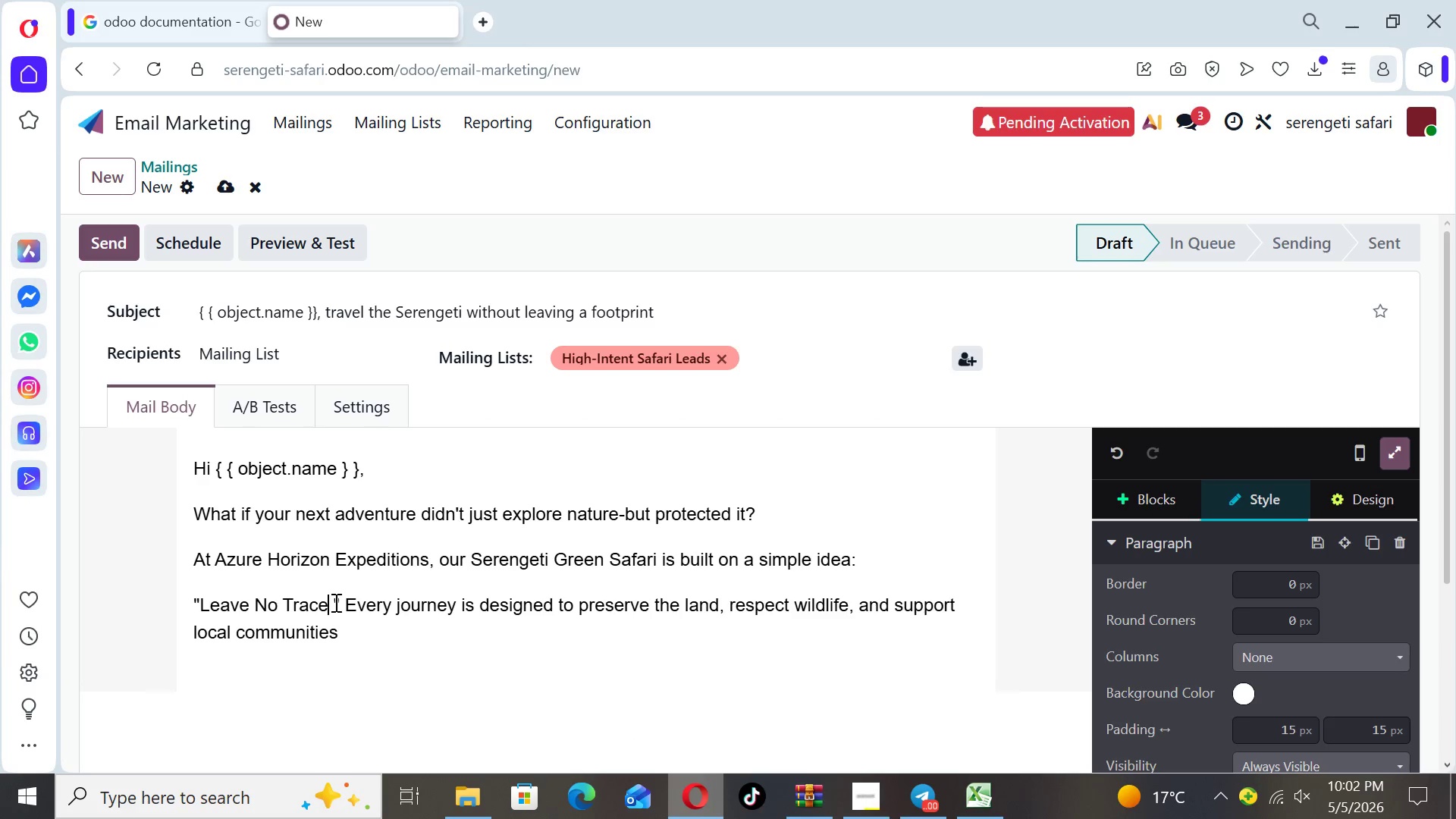 
key(ArrowRight)
 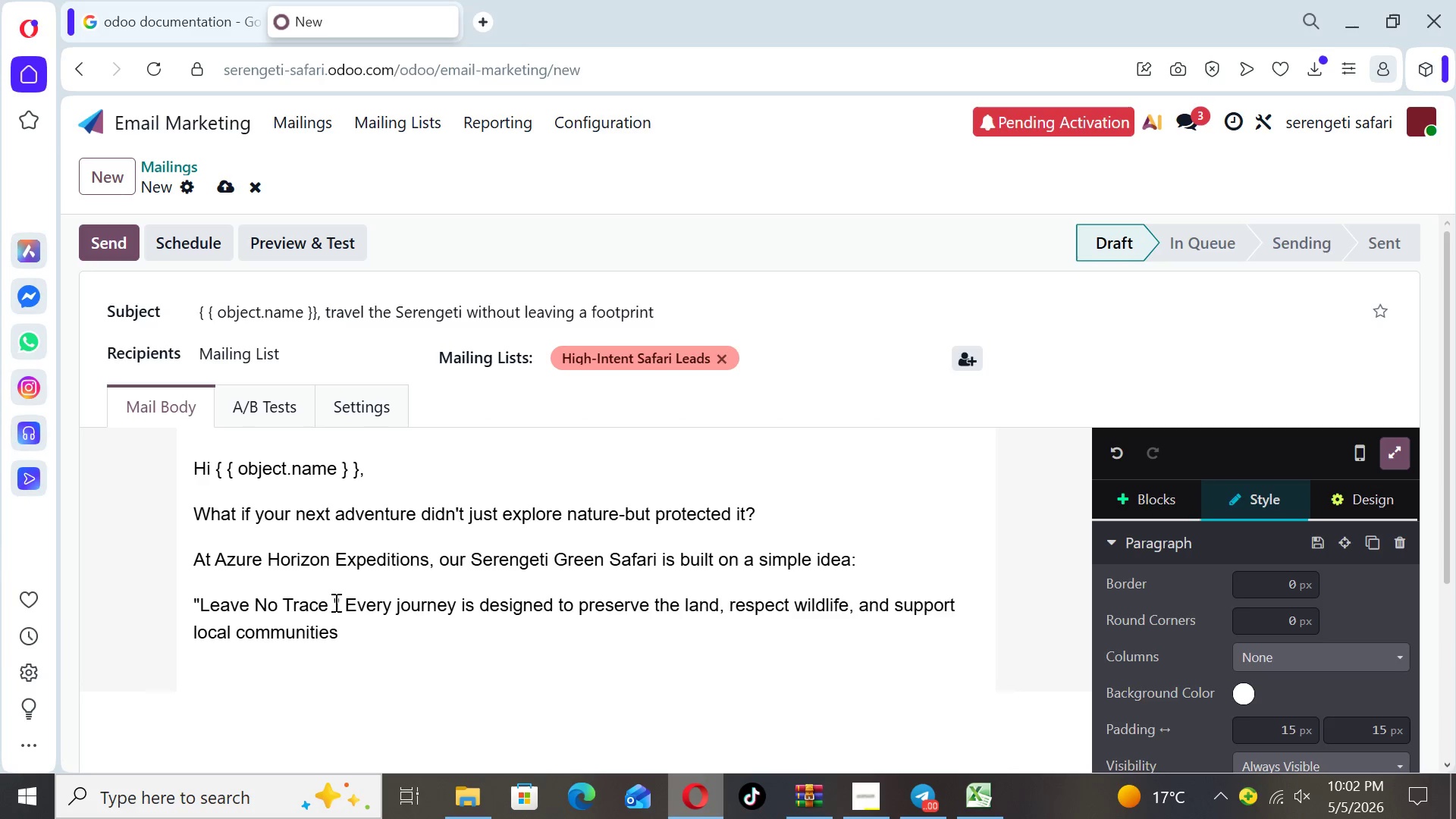 
key(Backspace)
 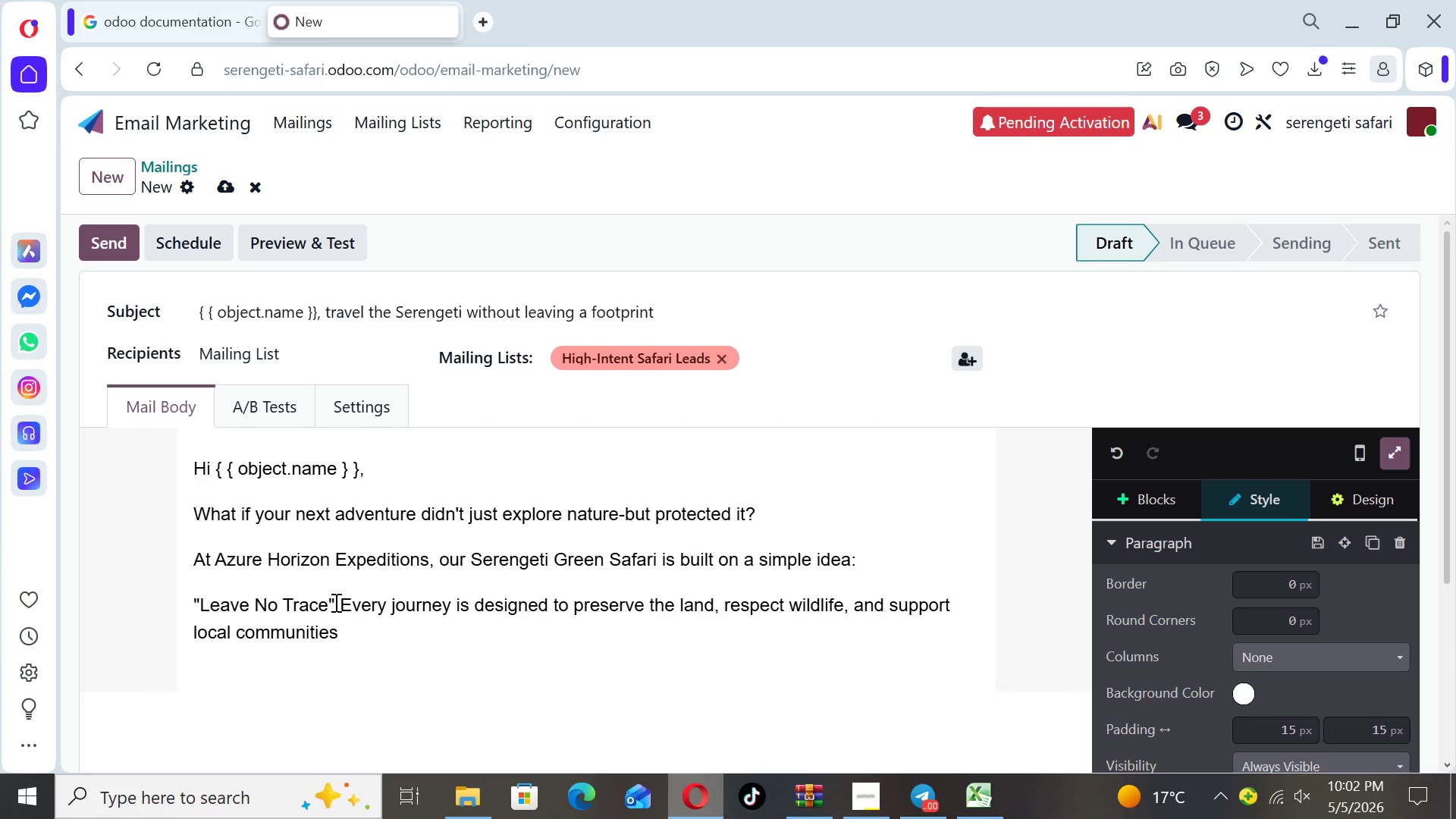 
key(Period)
 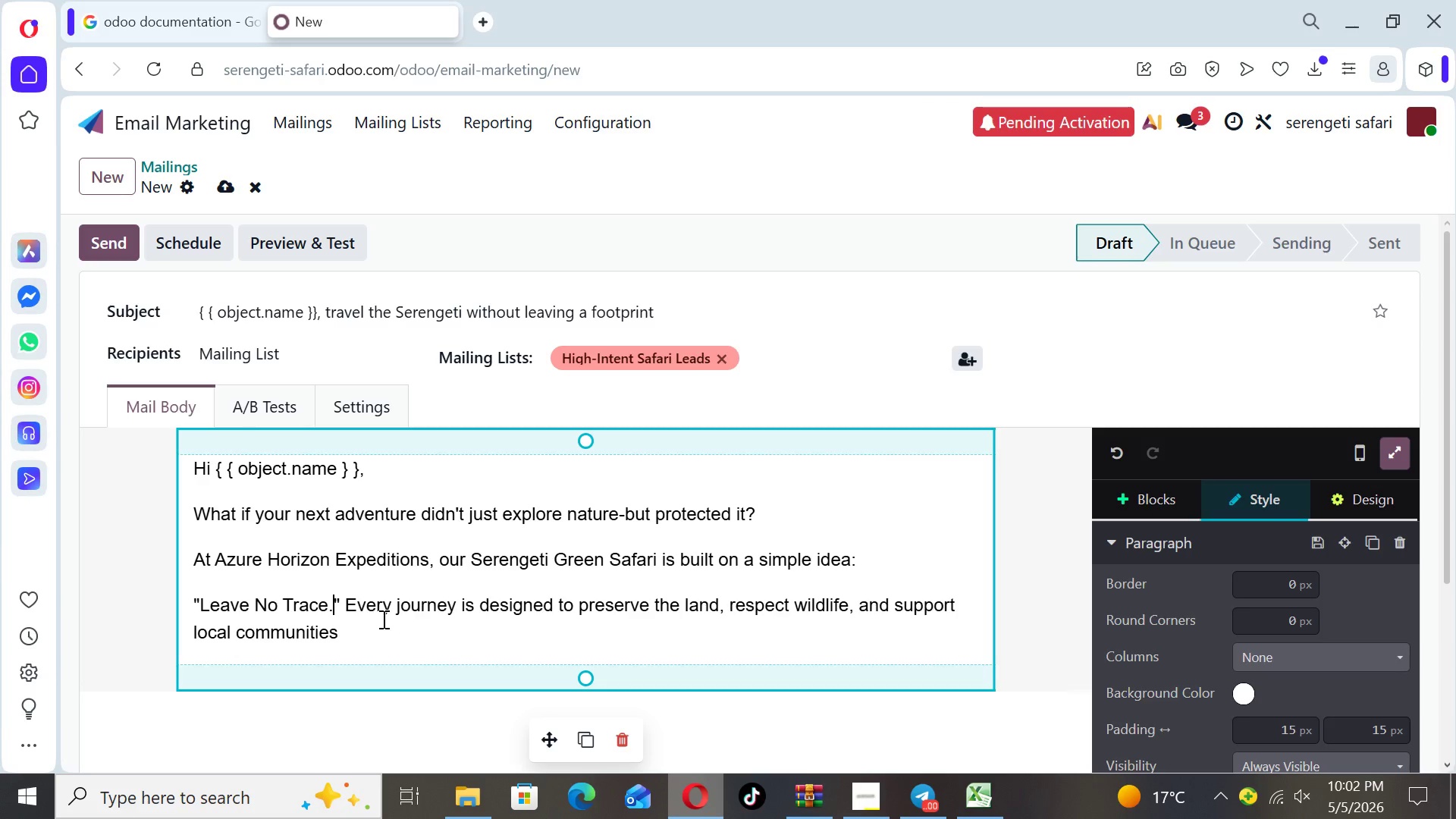 
left_click([365, 630])
 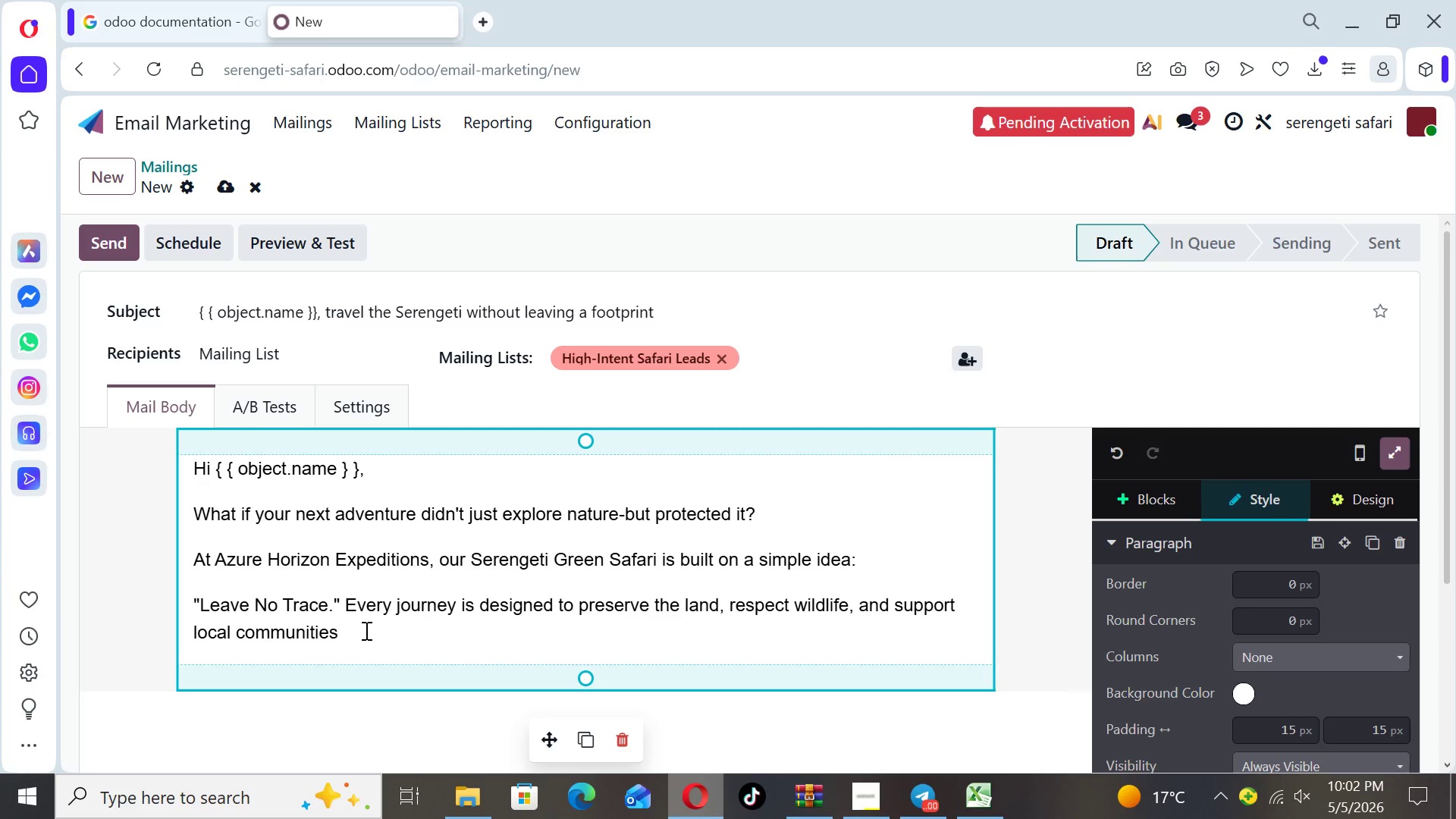 
wait(6.2)
 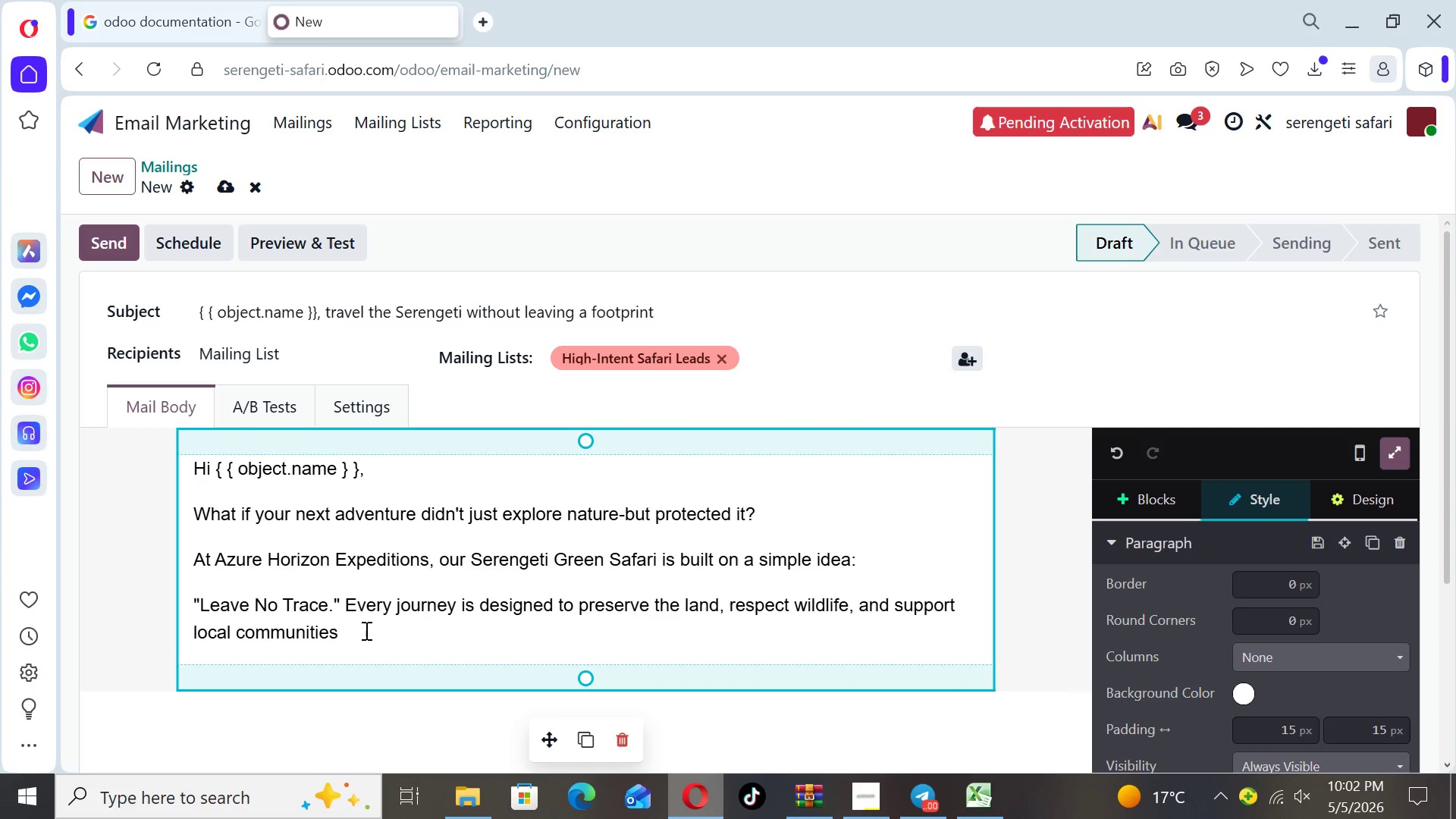 
key(Period)
 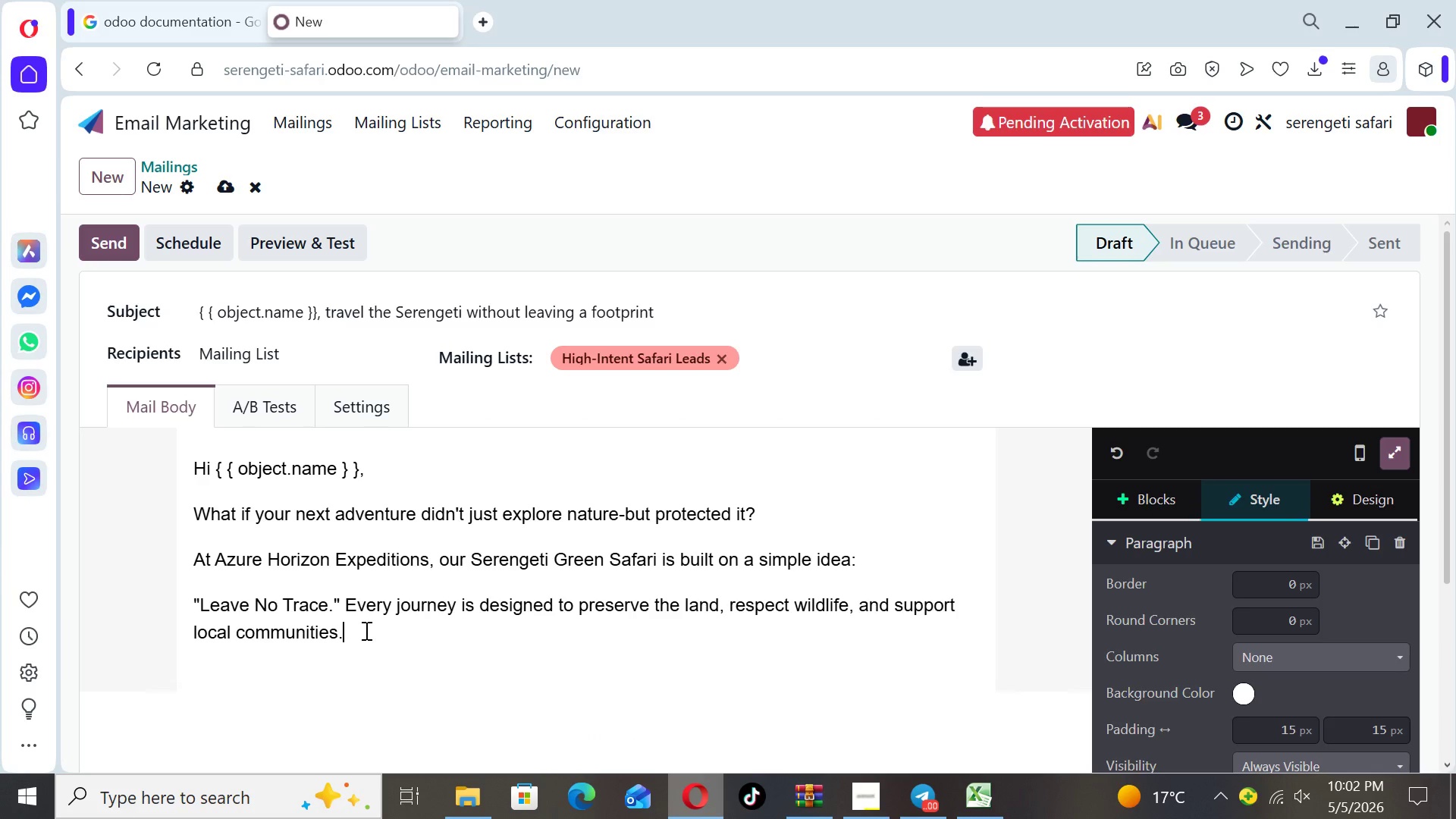 
key(Enter)
 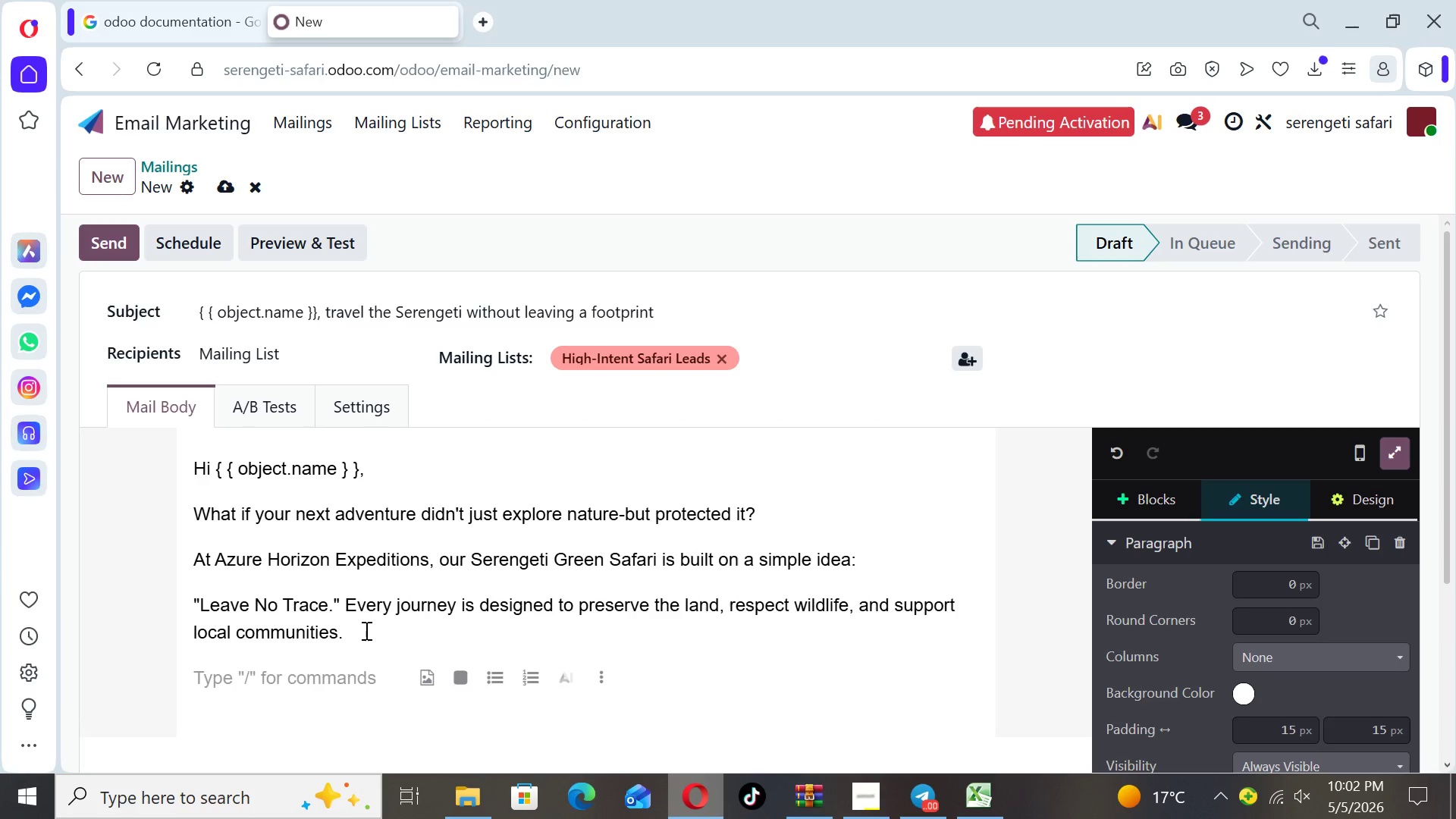 
type(Based on your interest in { { object)
 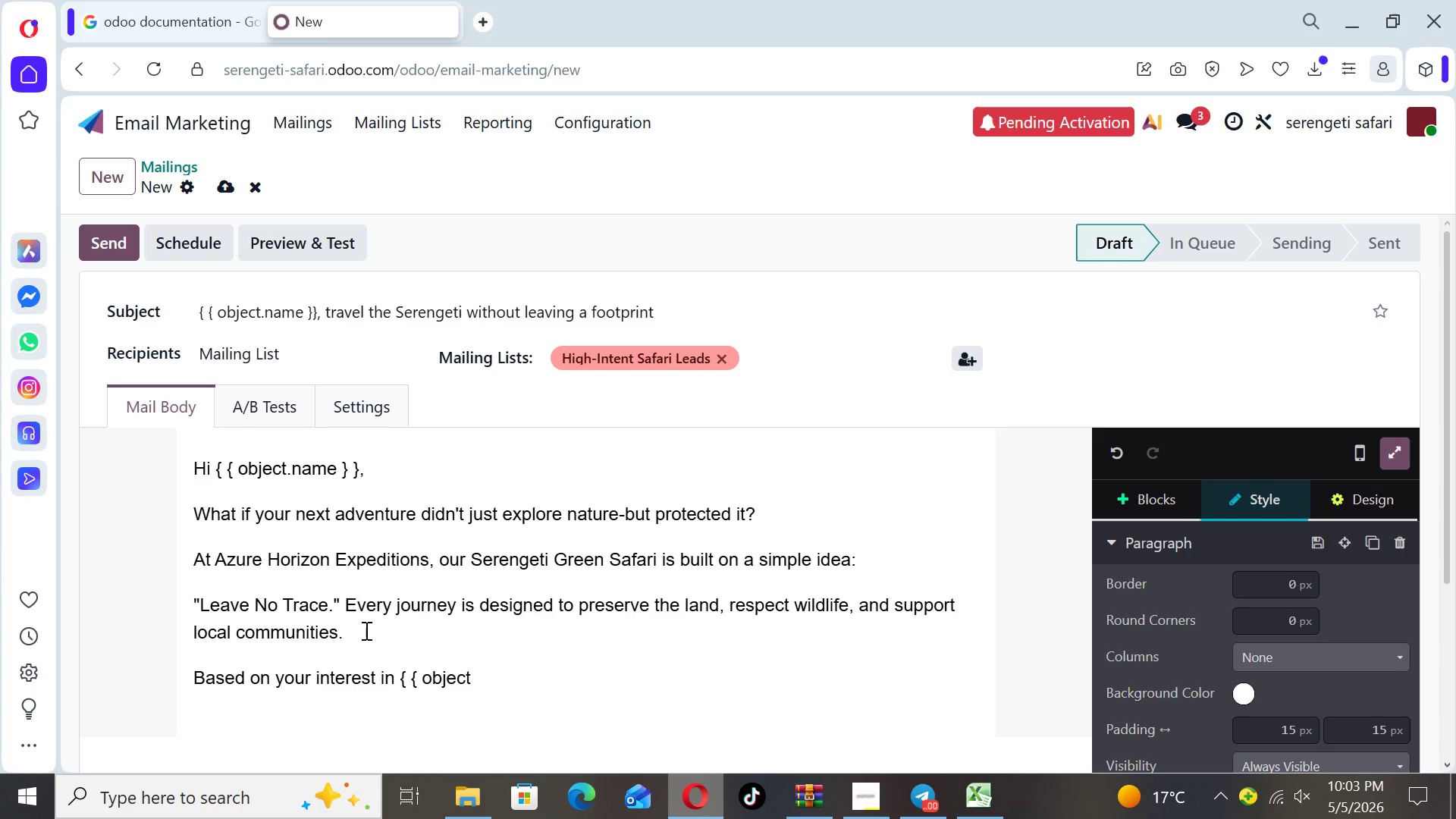 
wait(7.23)
 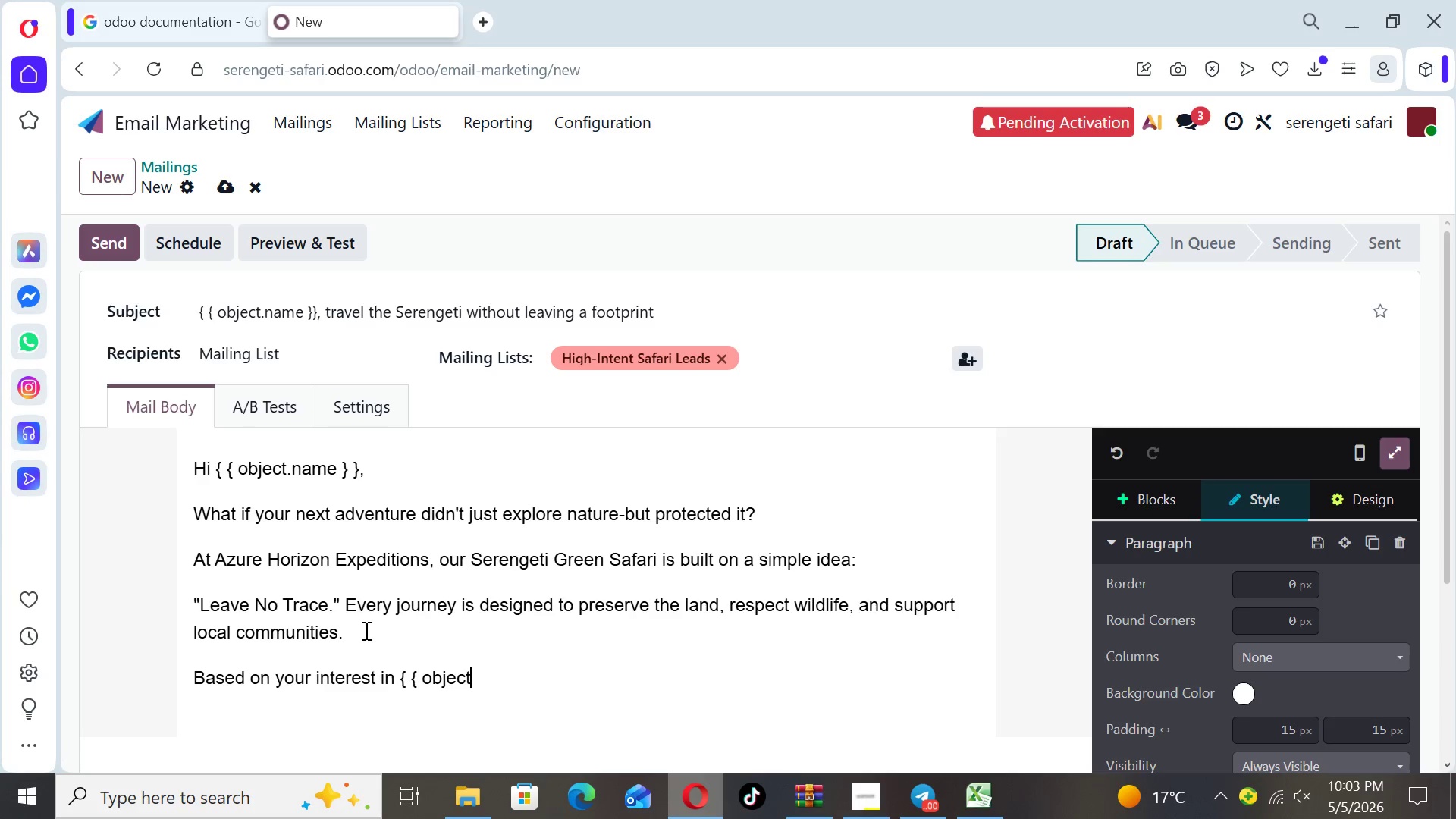 
type(.eco_preference)
 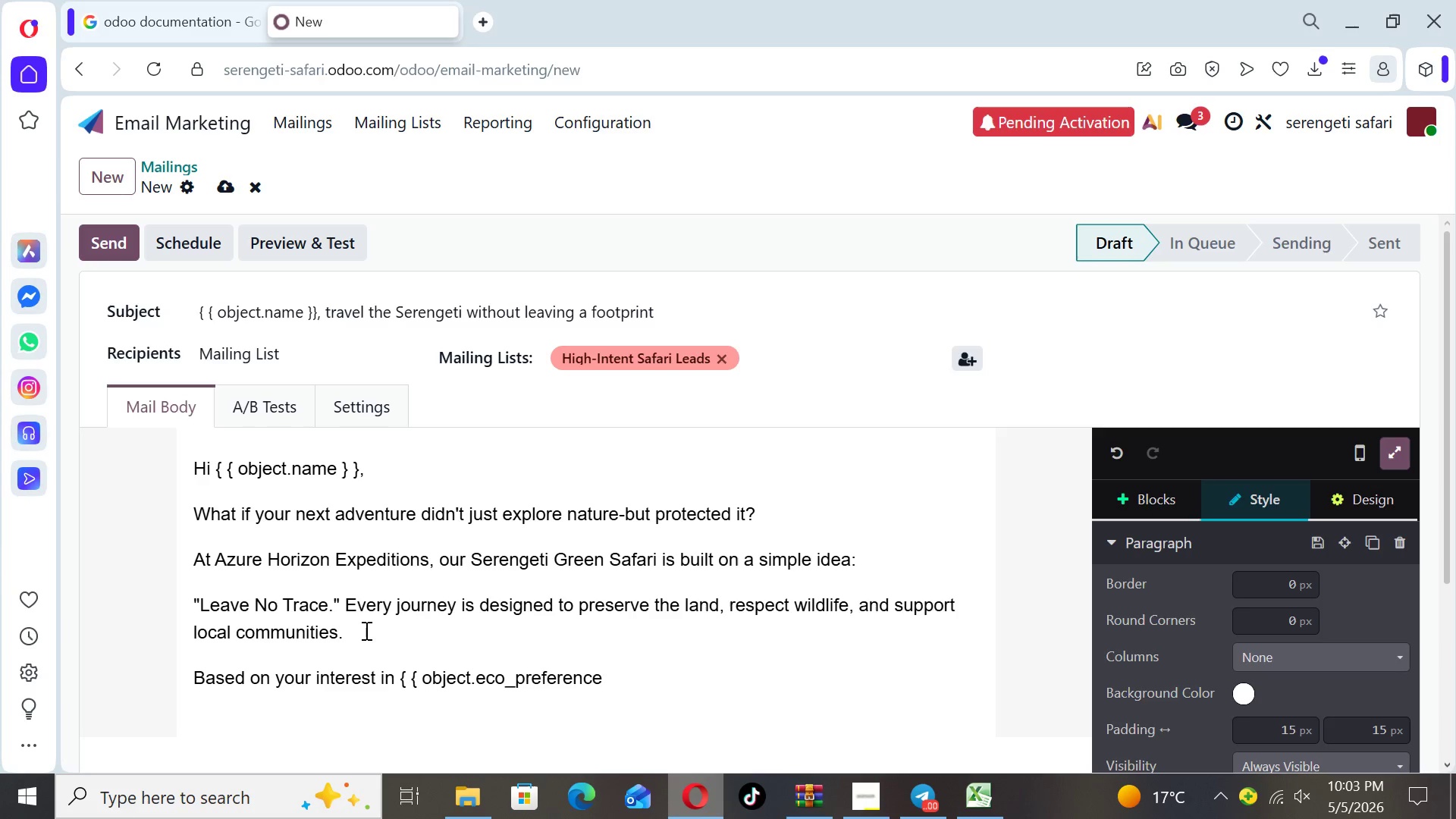 
key(Space)
 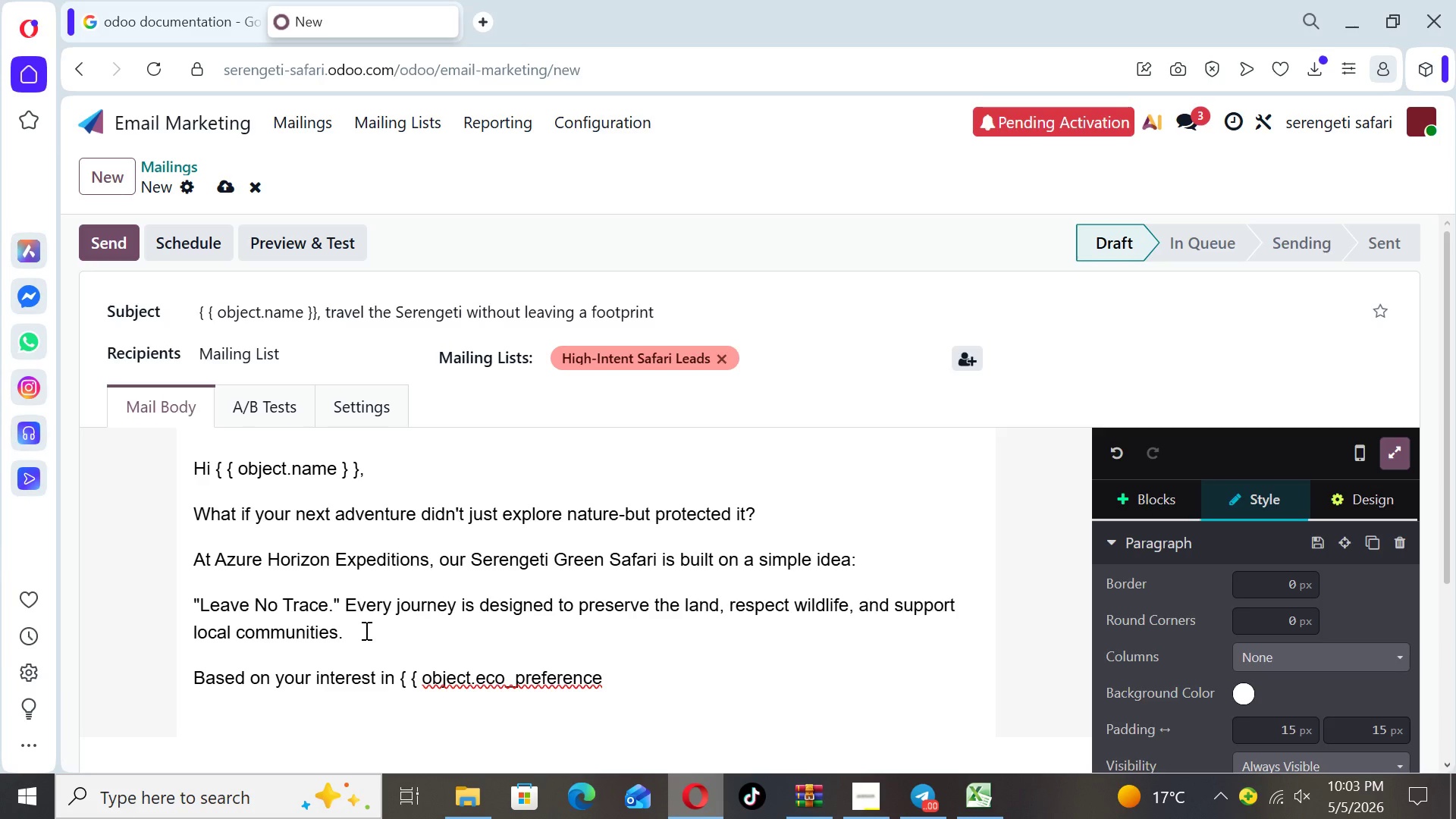 
key(Shift+BracketRight)
 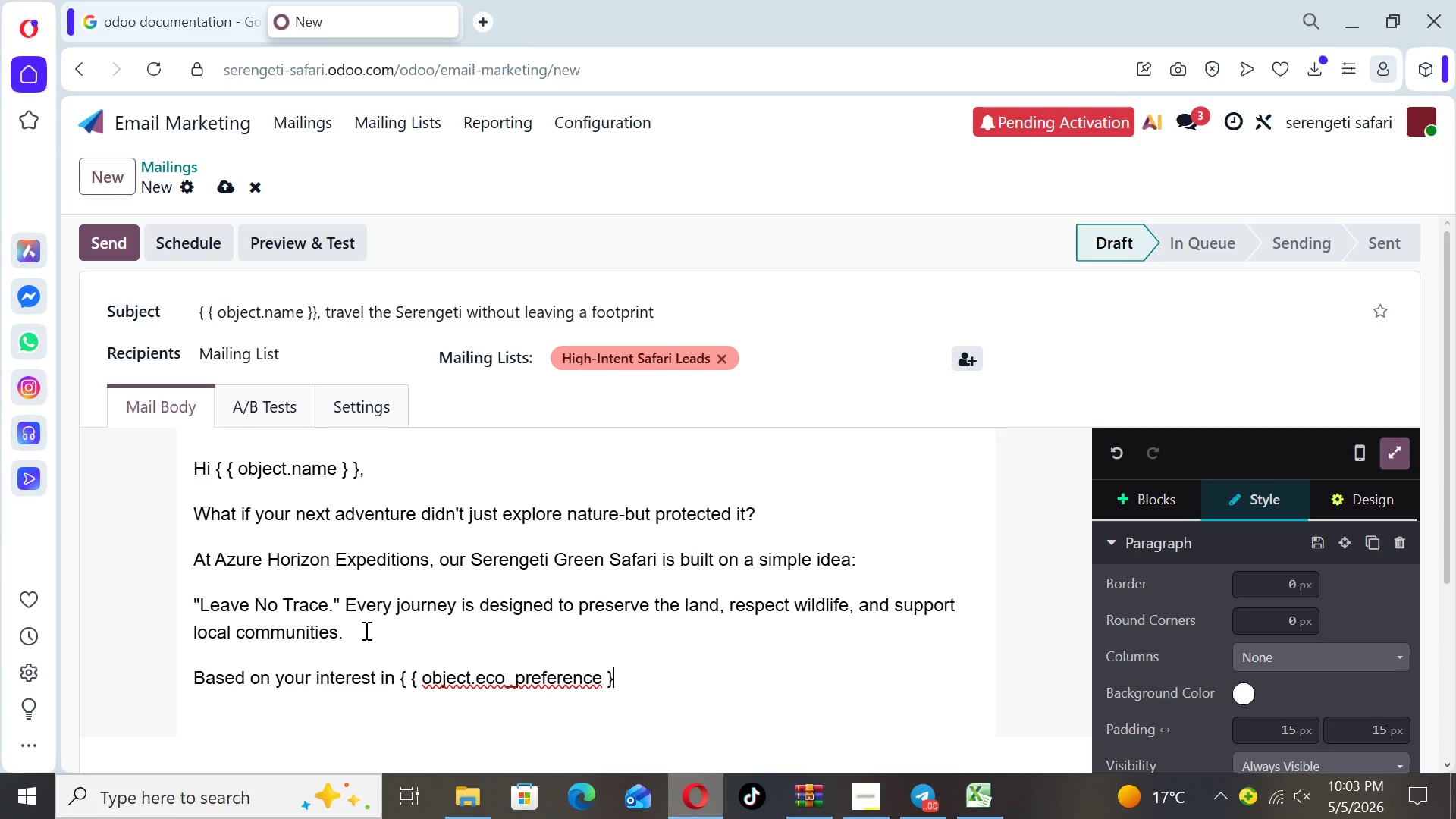 
key(Space)
 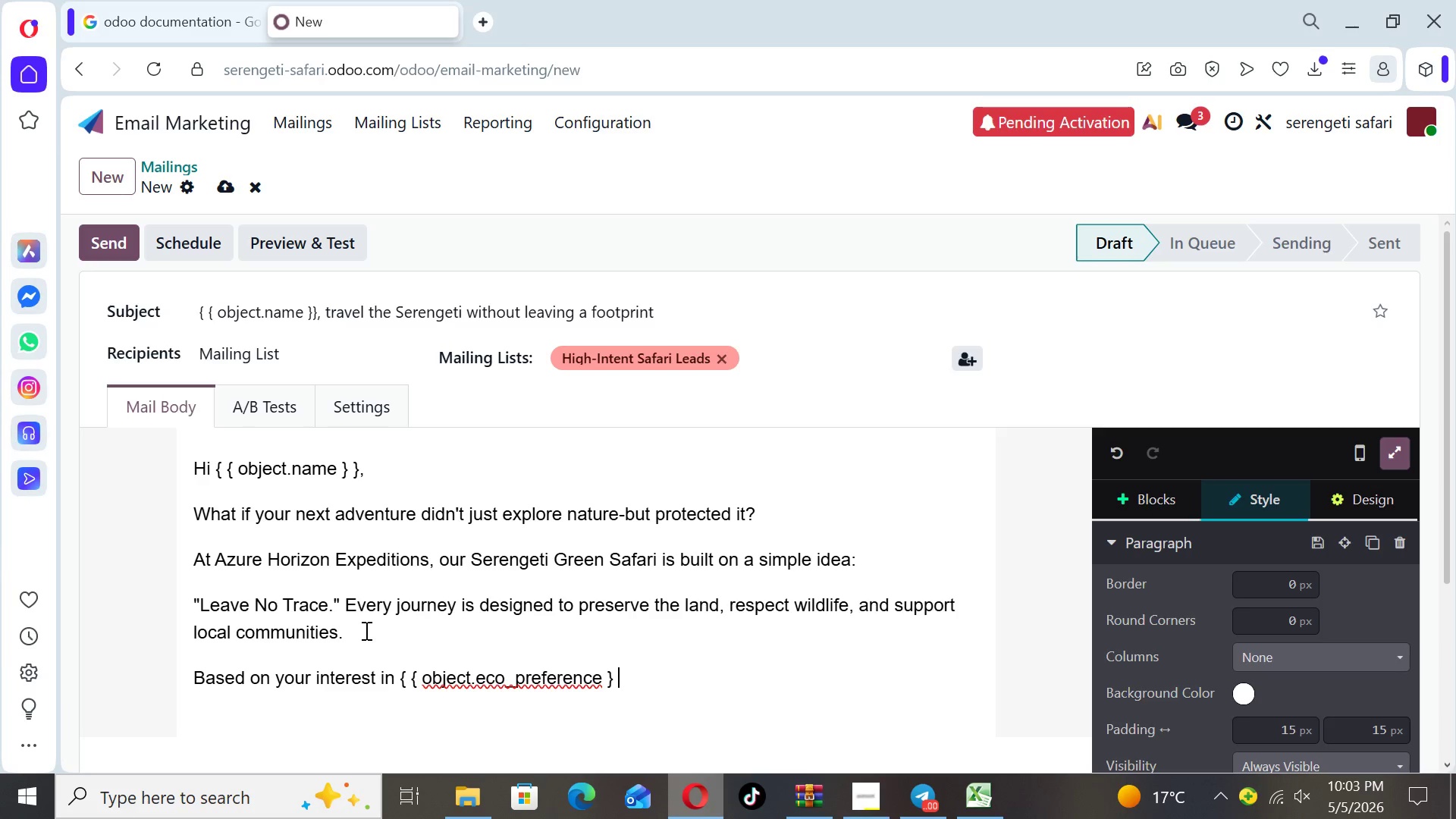 
key(Shift+BracketRight)
 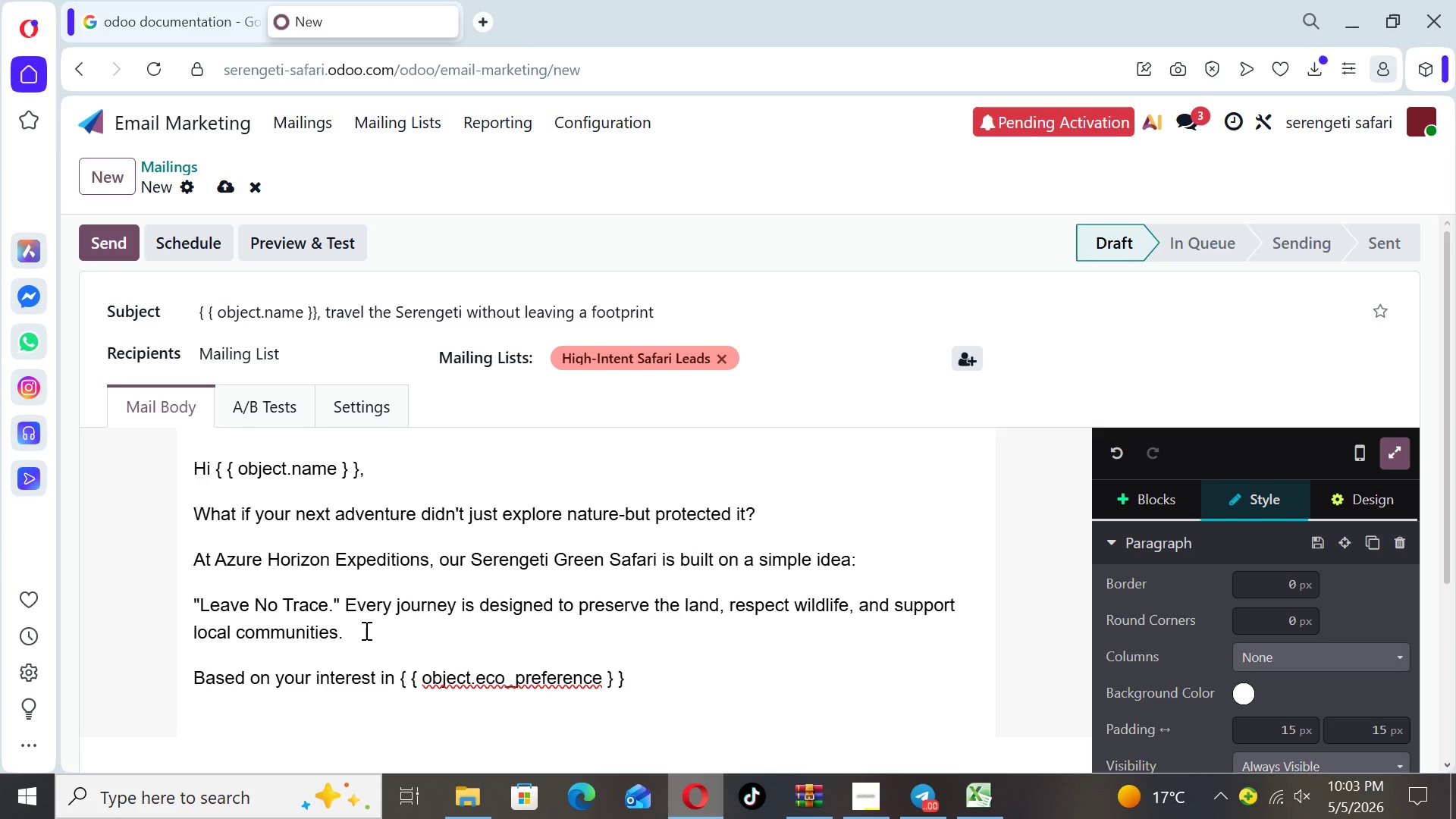 
wait(6.47)
 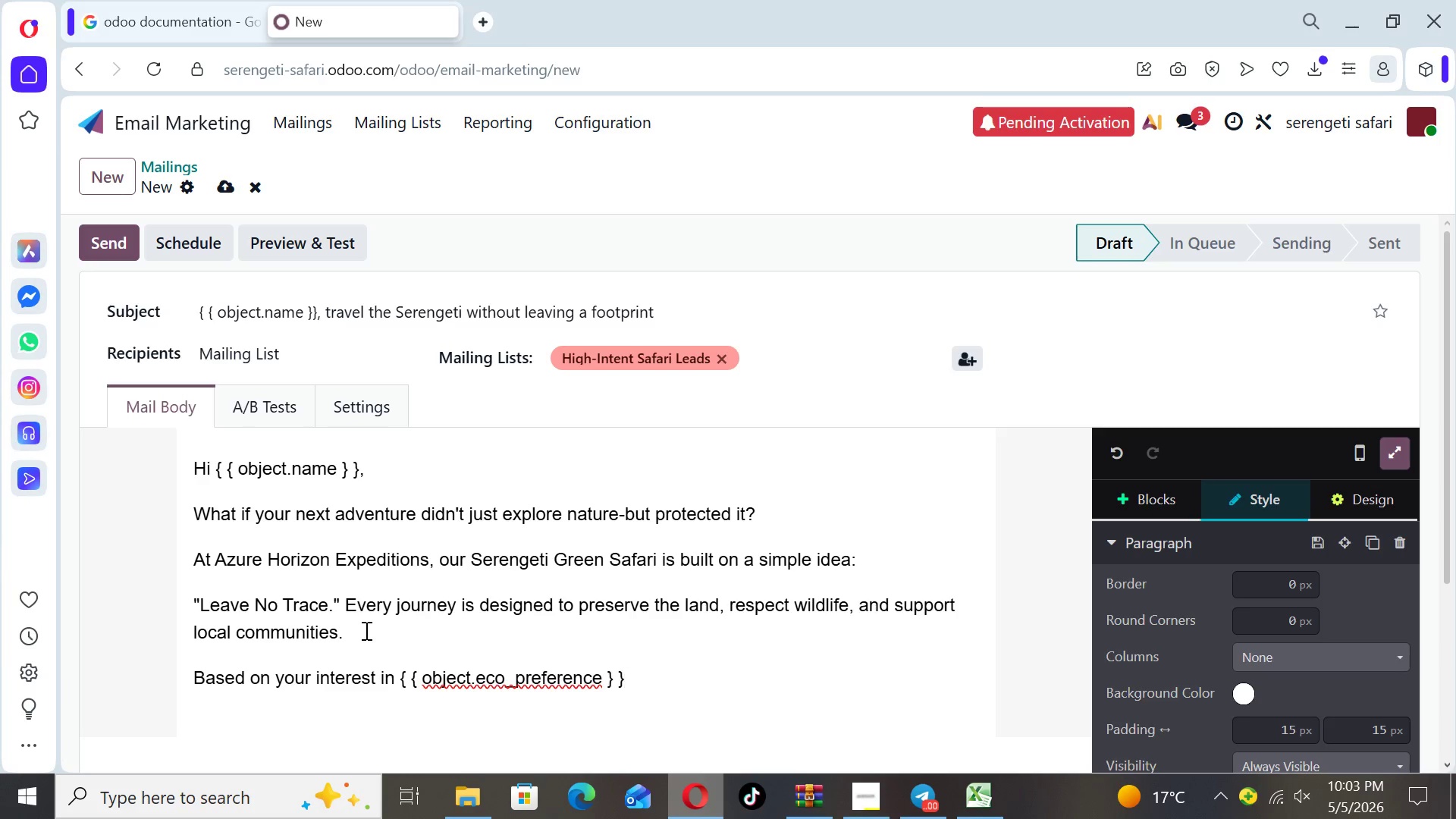 
type(, we believe this experience)
 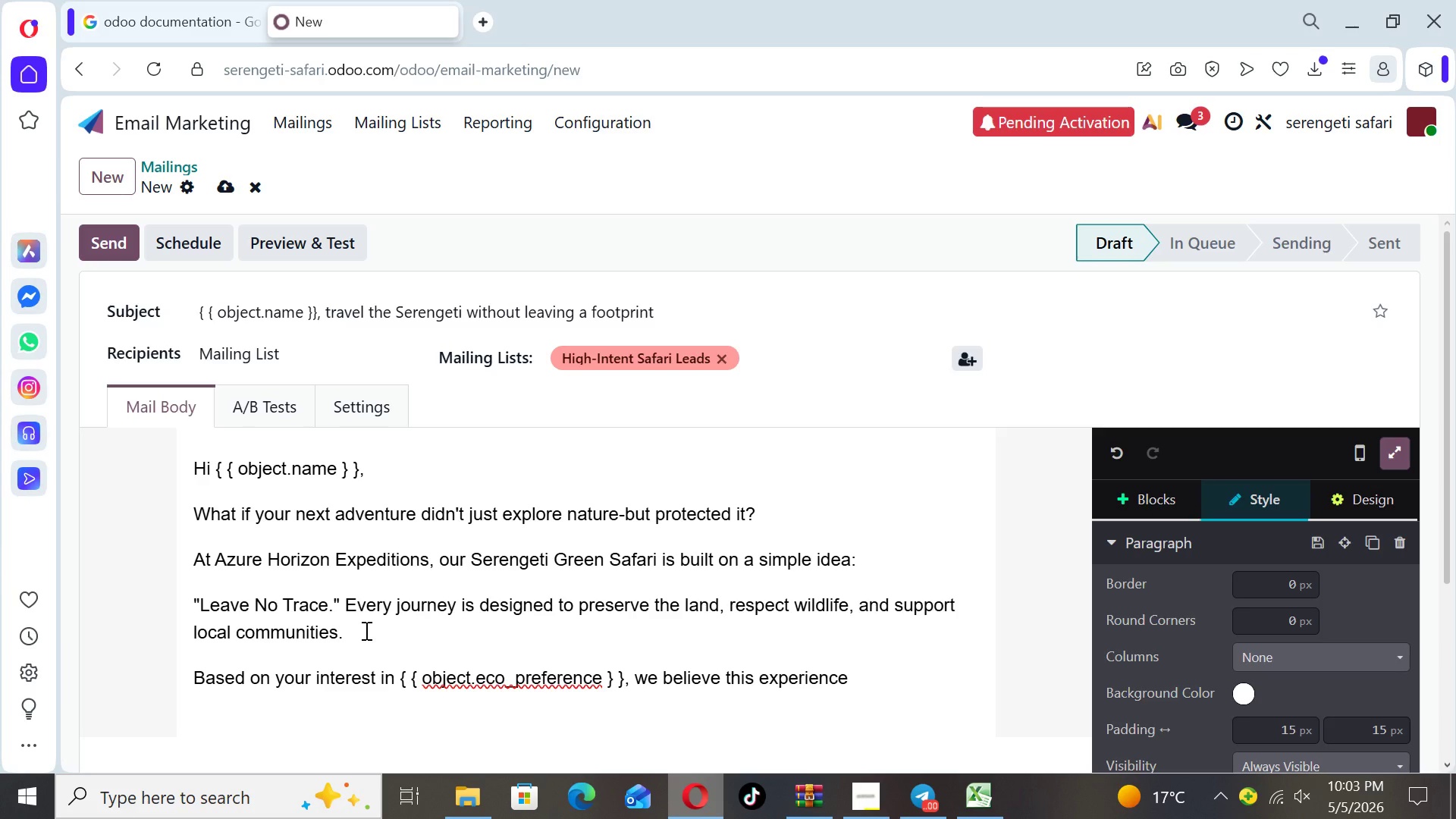 
wait(6.62)
 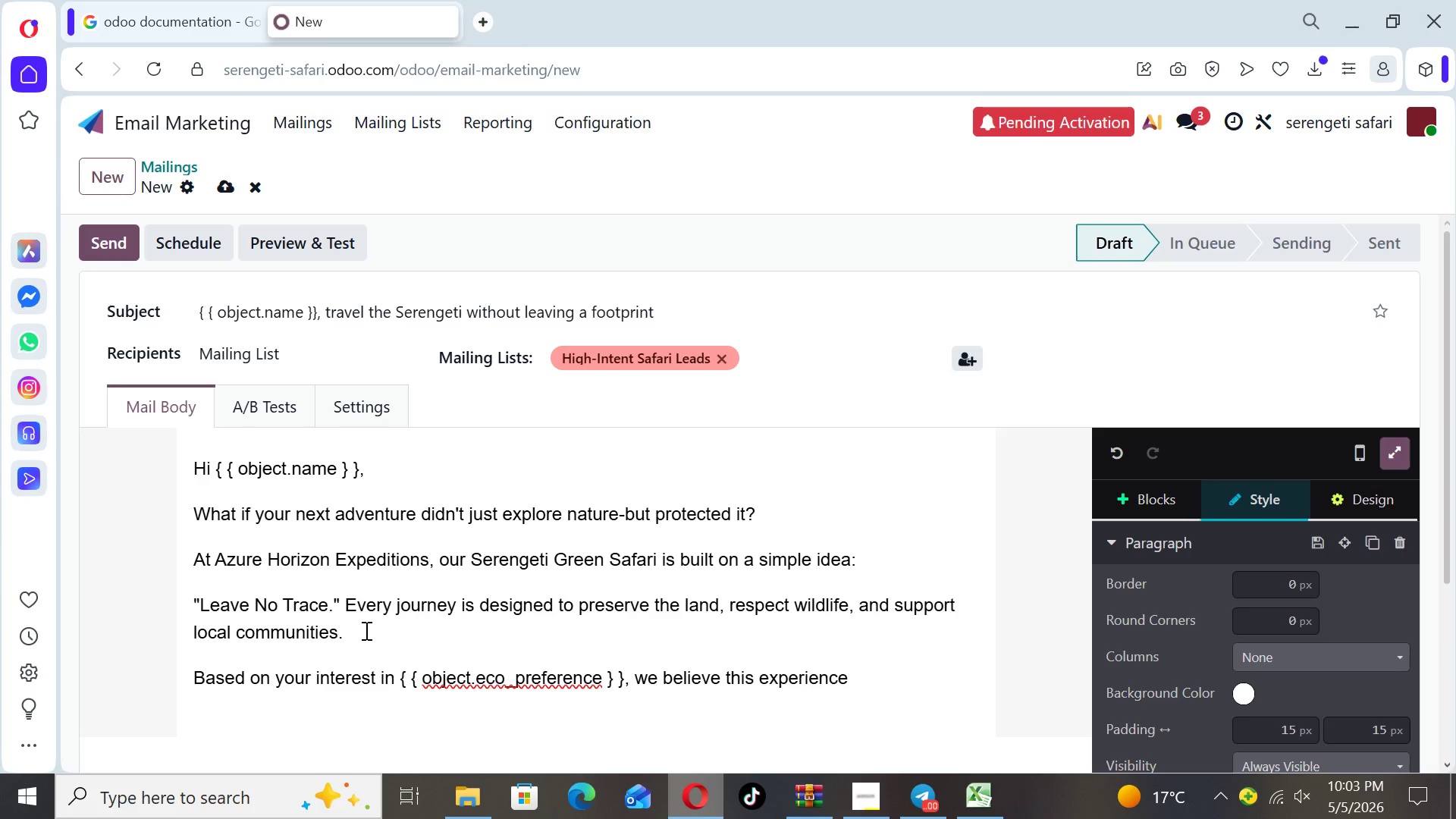 
type( aligns perfectly)
 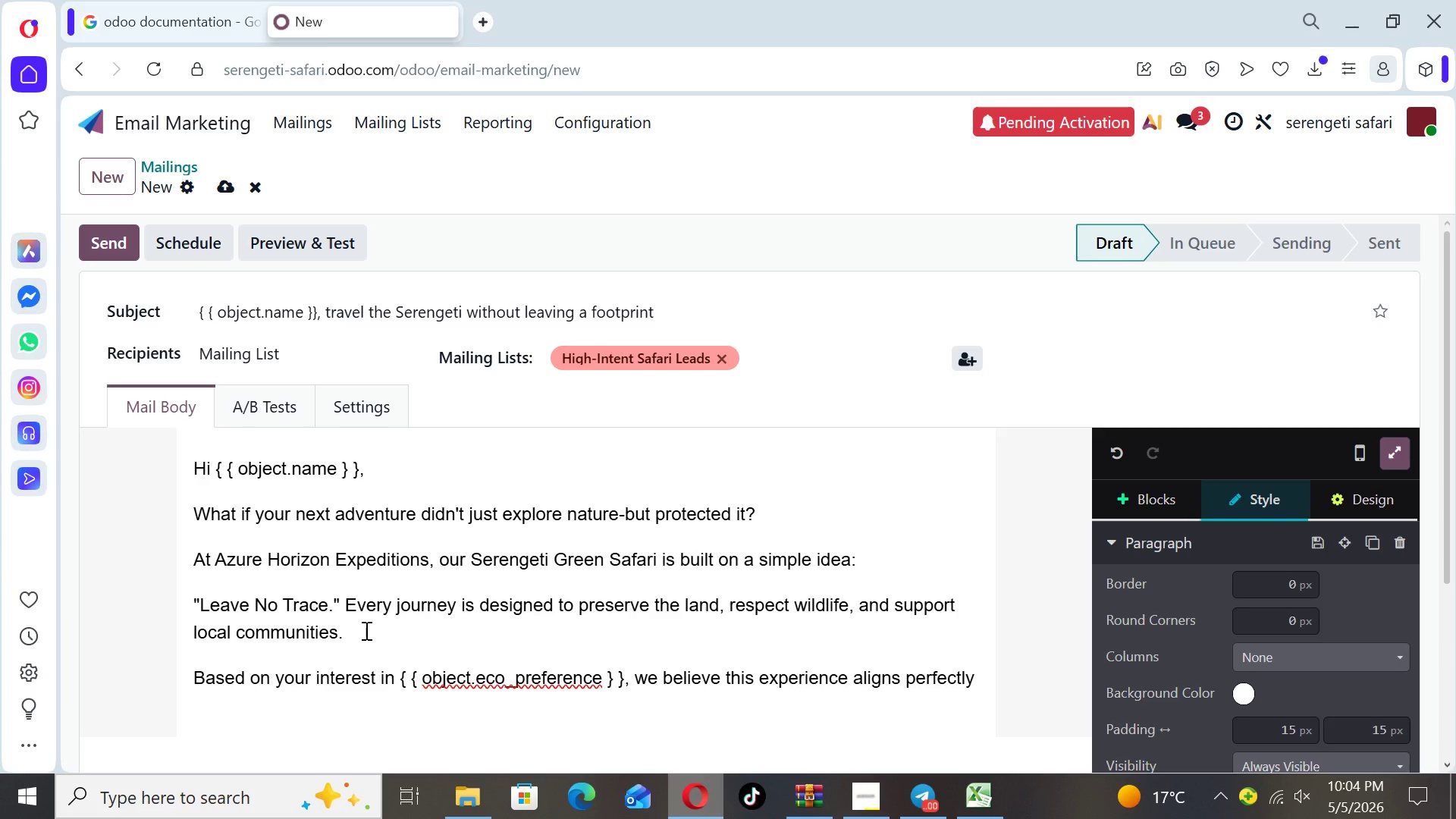 
wait(5.17)
 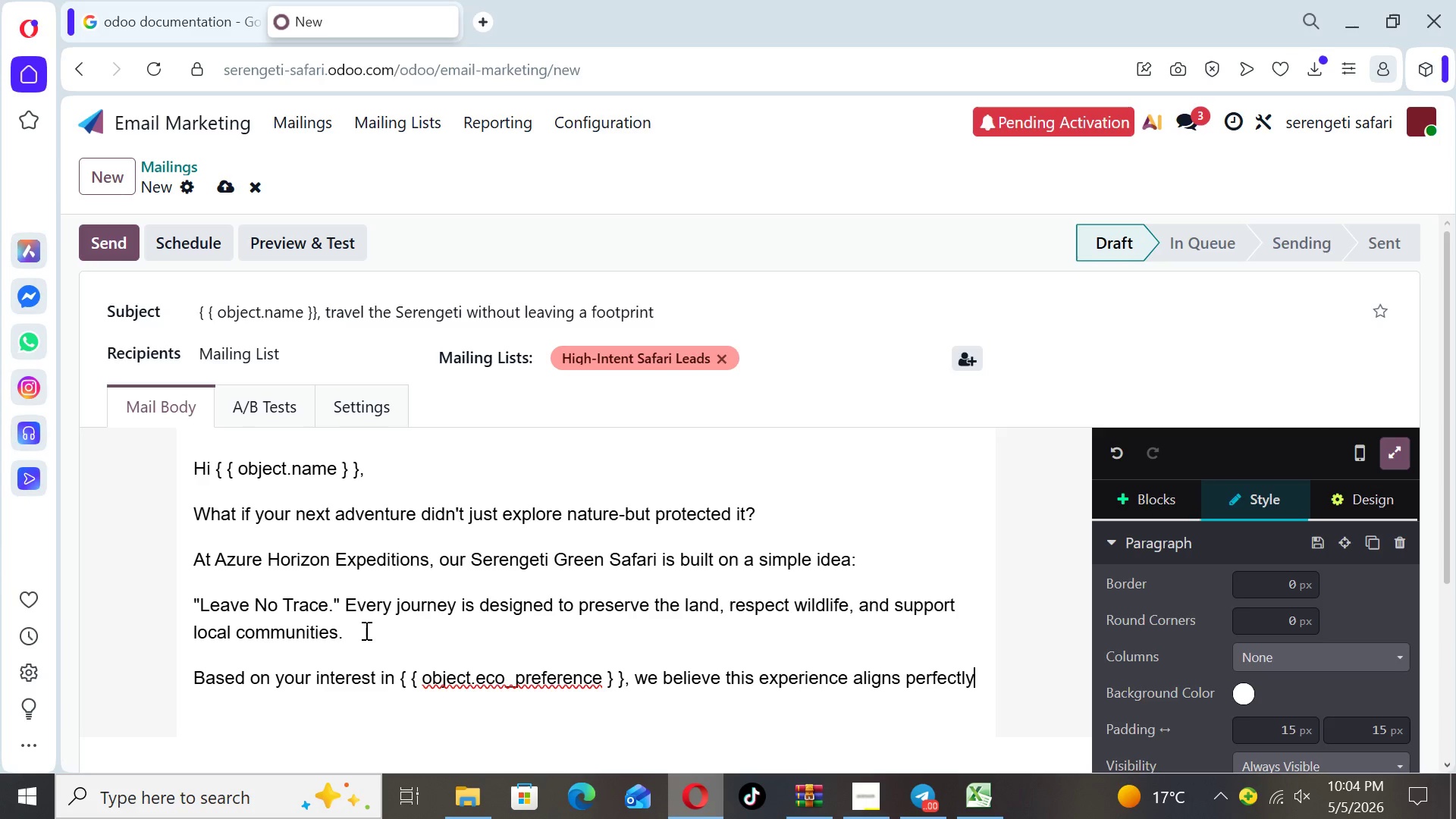 
type( with your travel values.)
 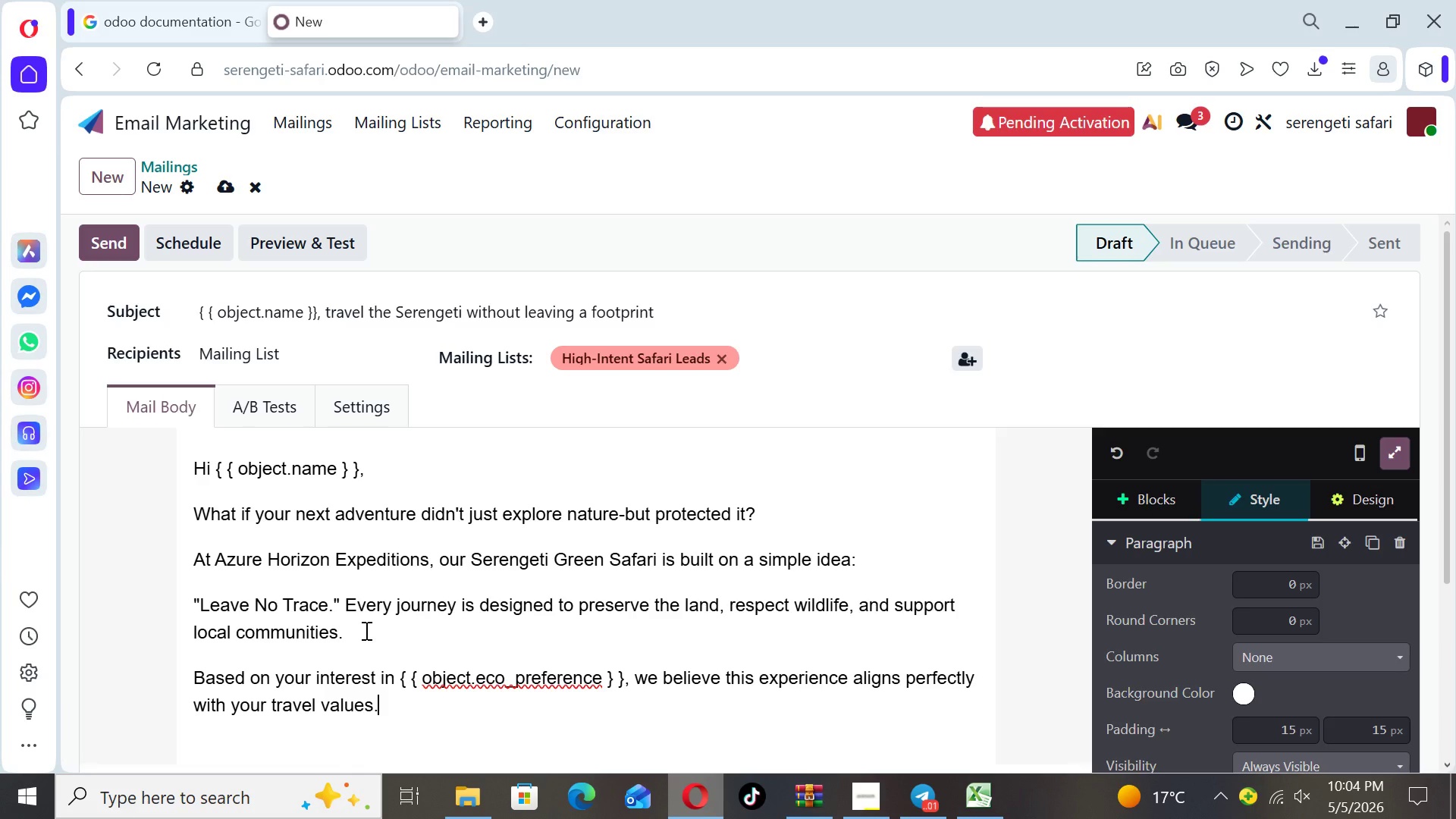 
key(Enter)
 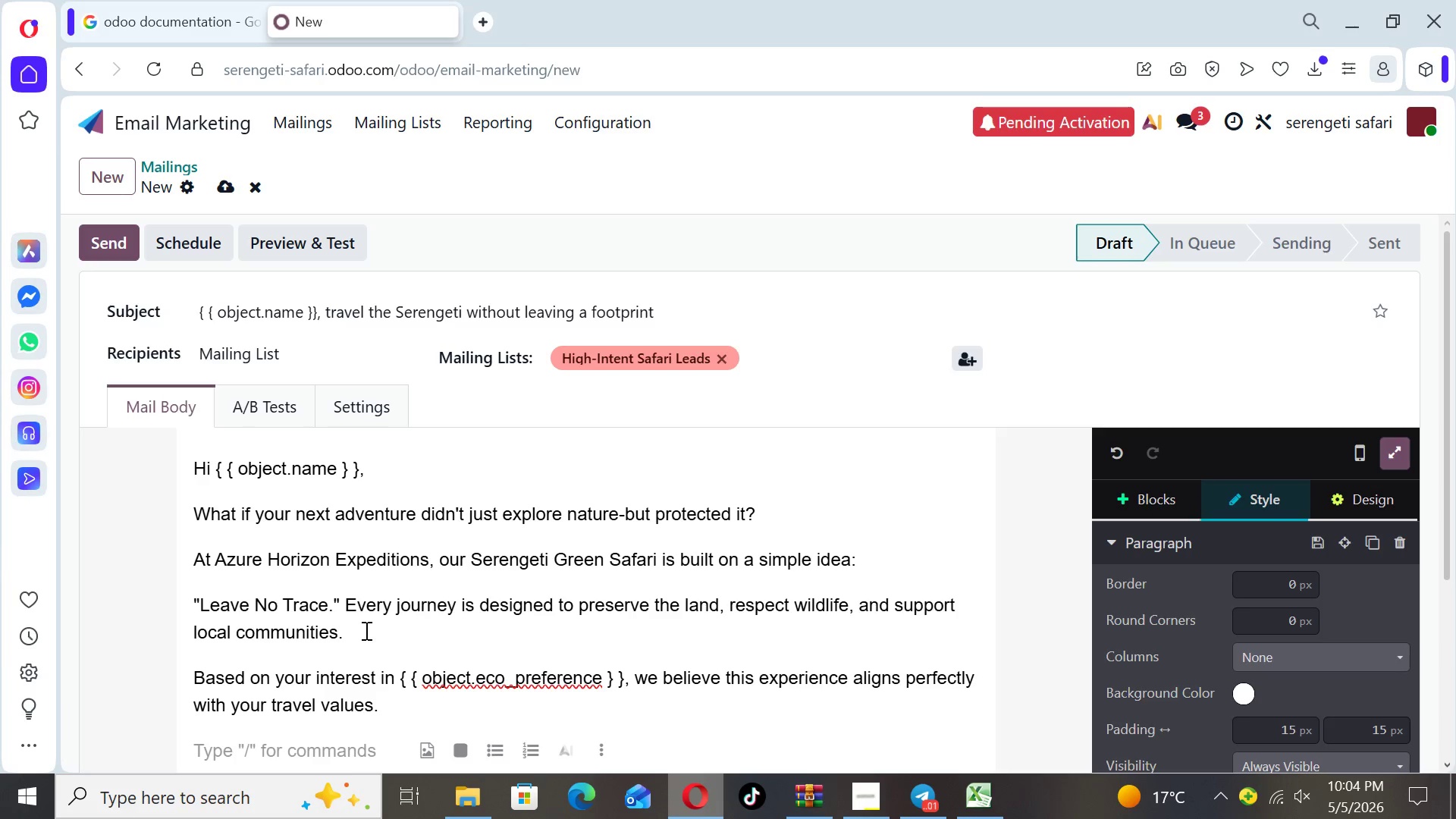 
type(From eco-conscious)
 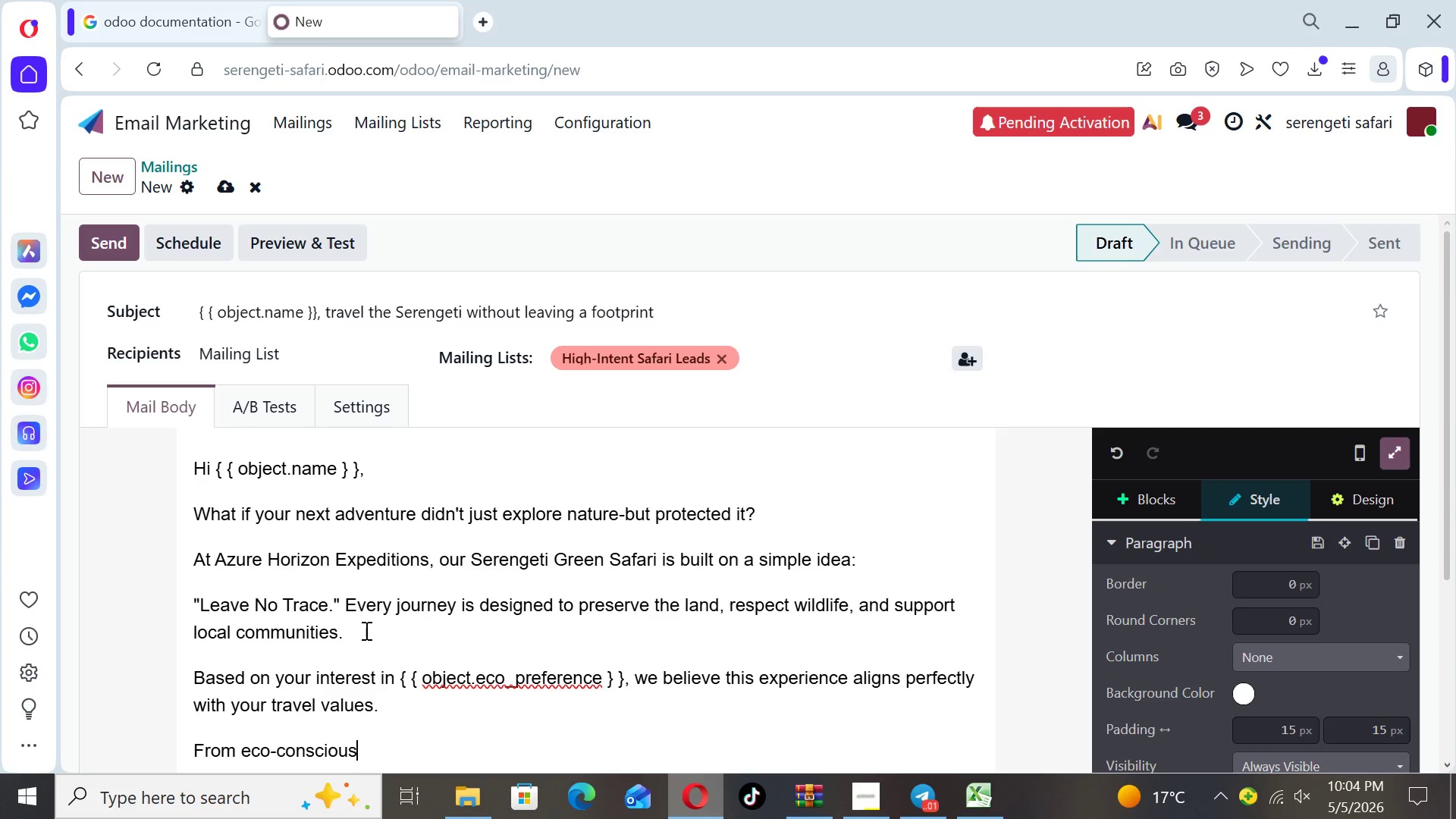 
wait(6.02)
 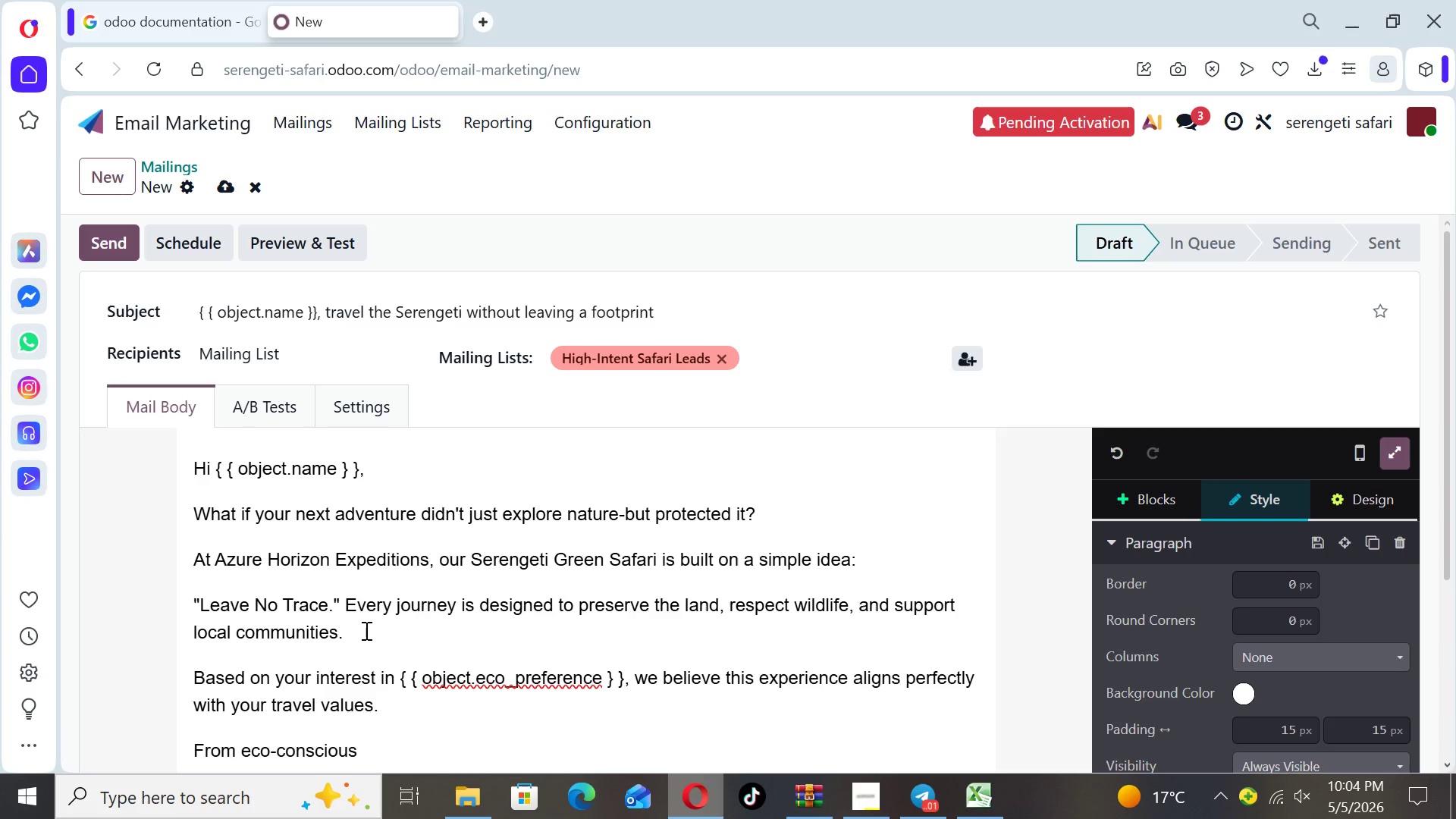 
type( lodges to ethical)
 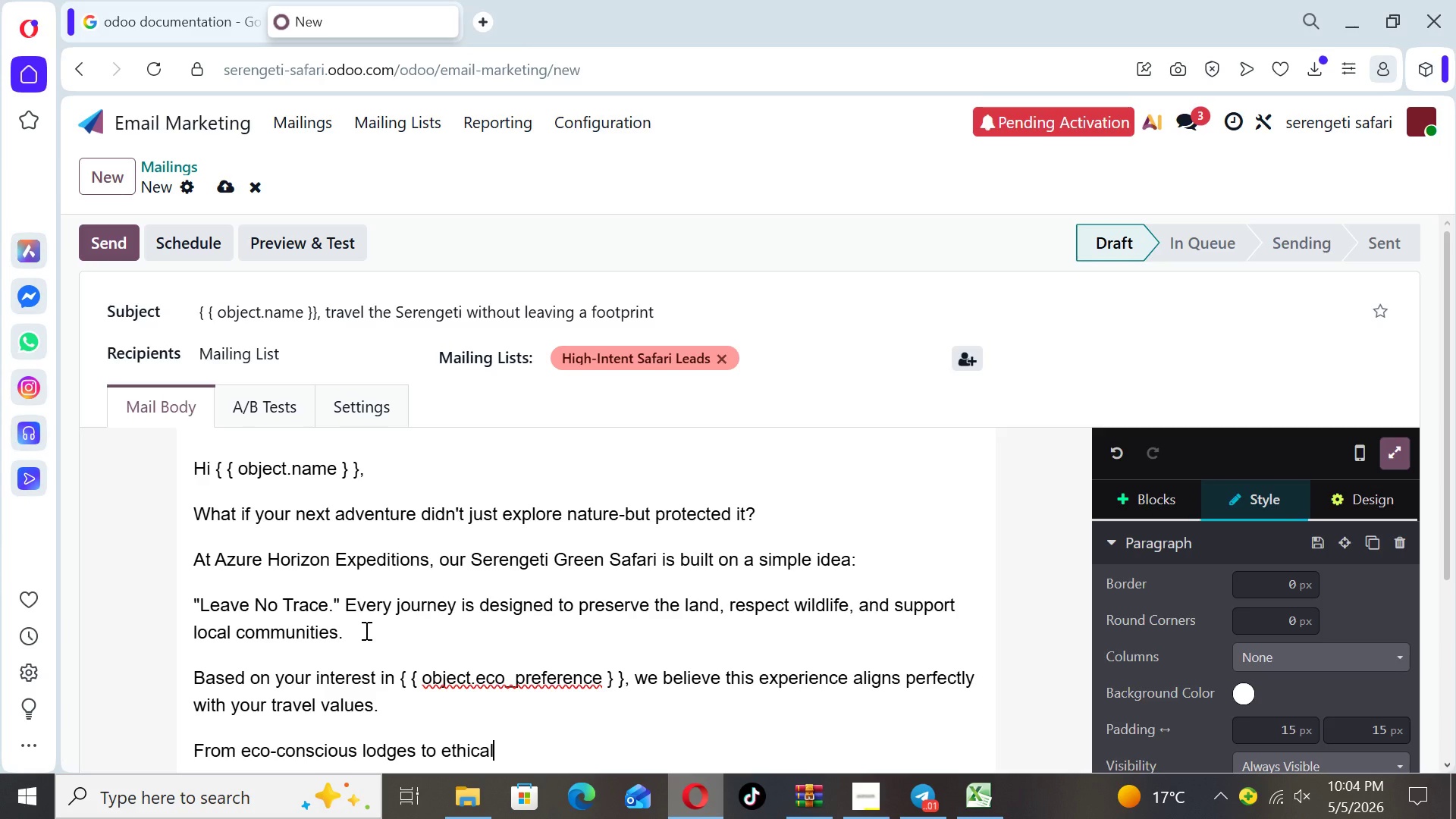 
type( wildlife viewing)
 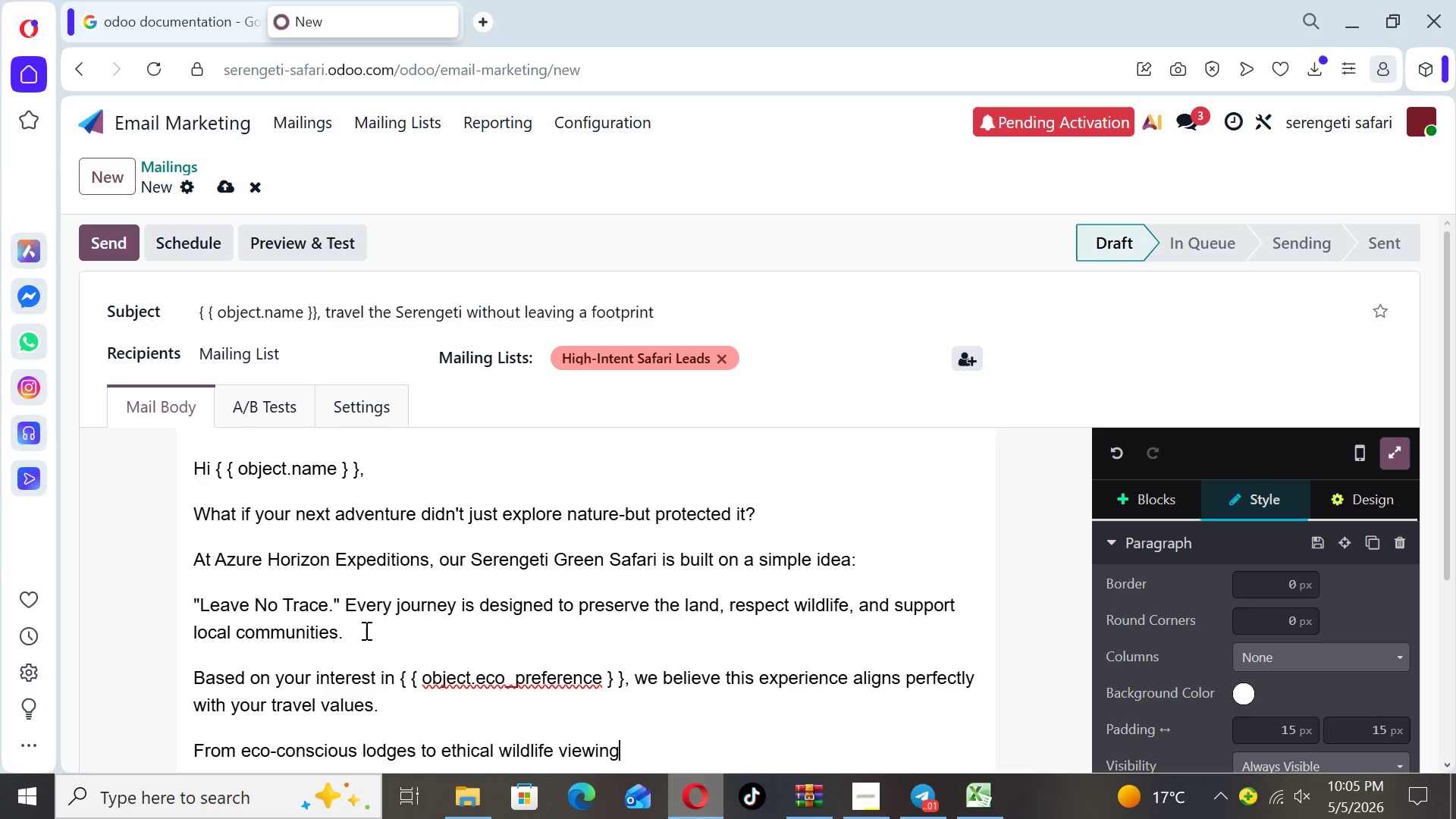 
type( practices)
 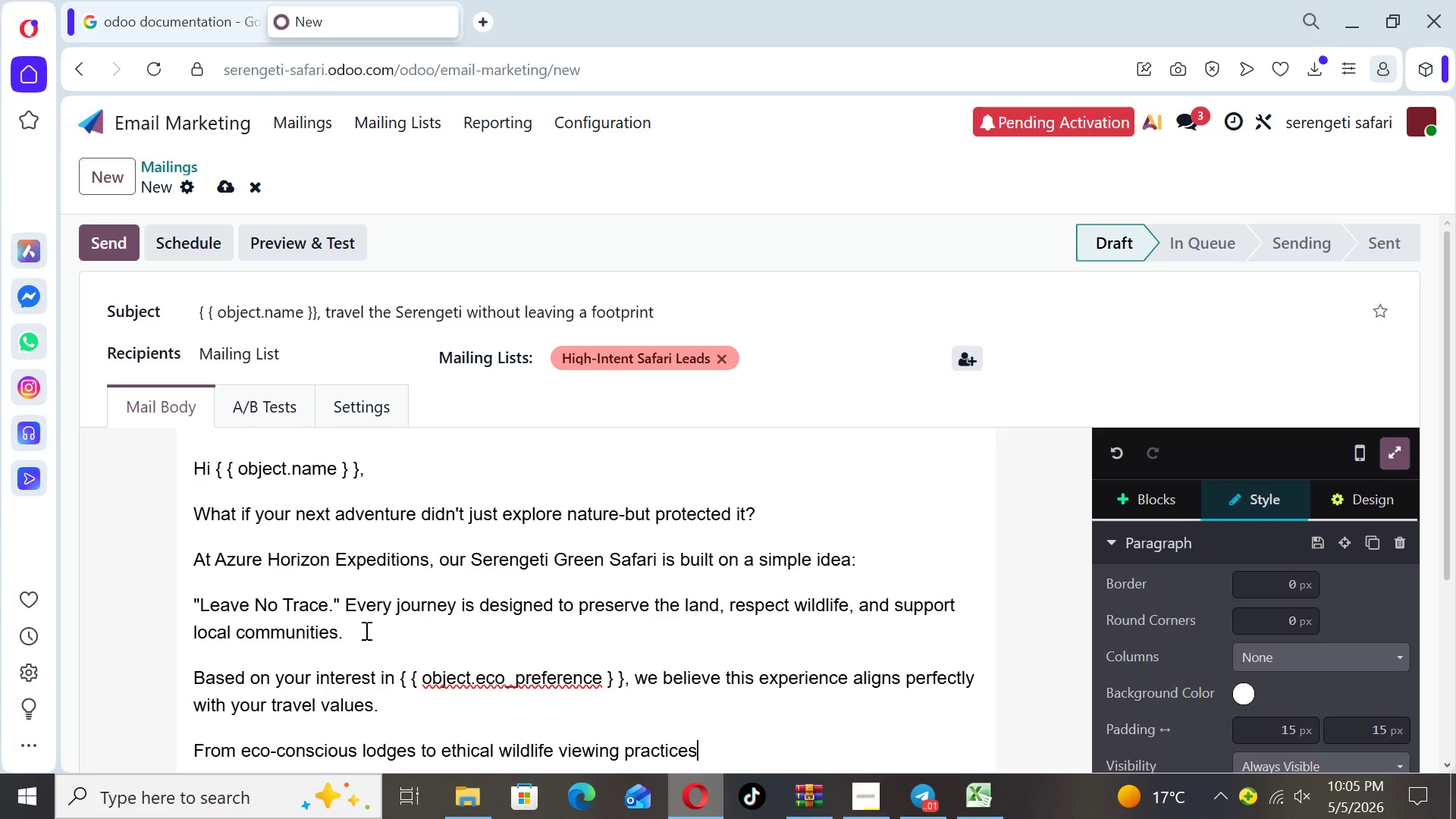 
type(, this is safari travel)
 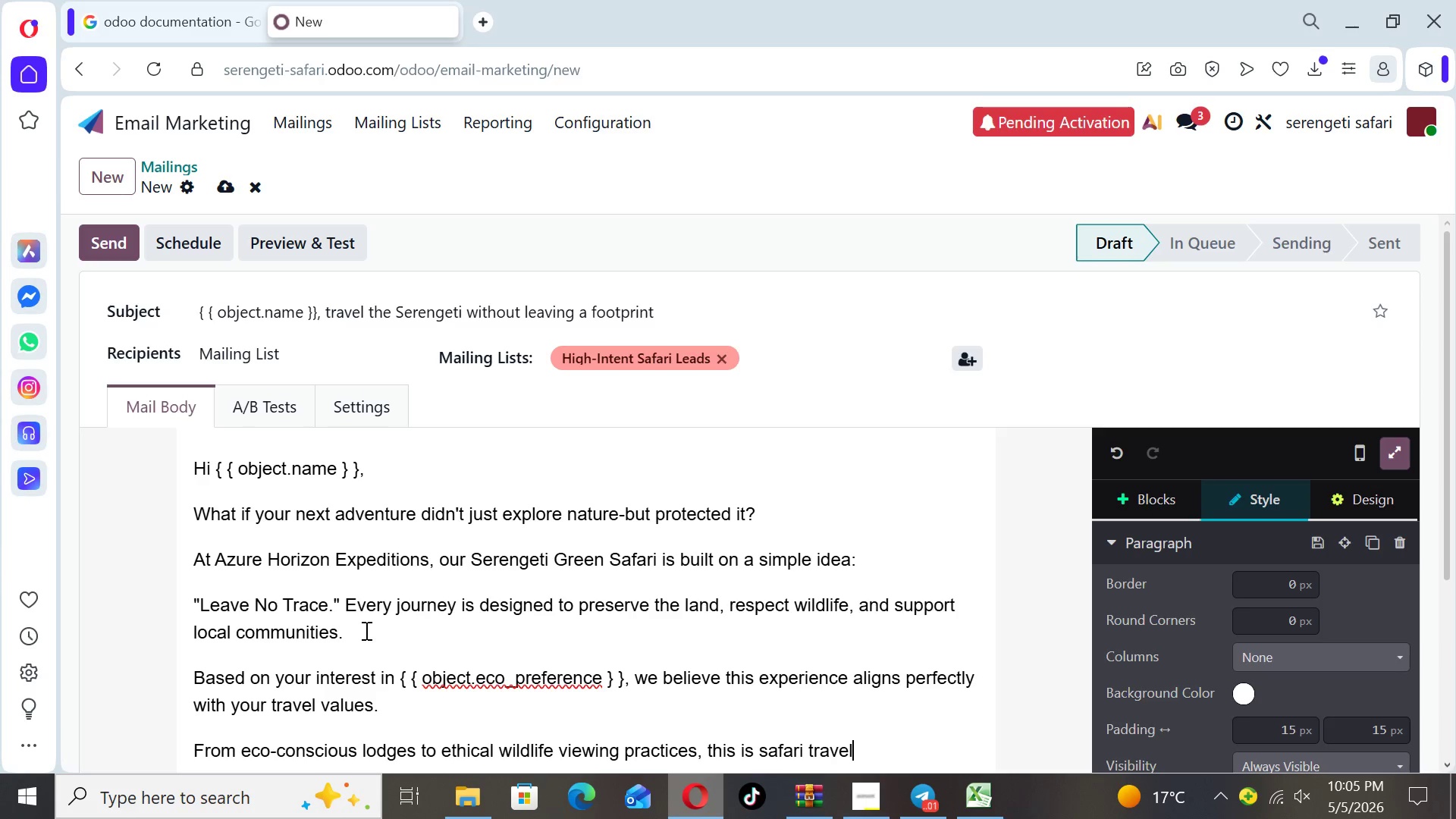 
type( reimagined.)
 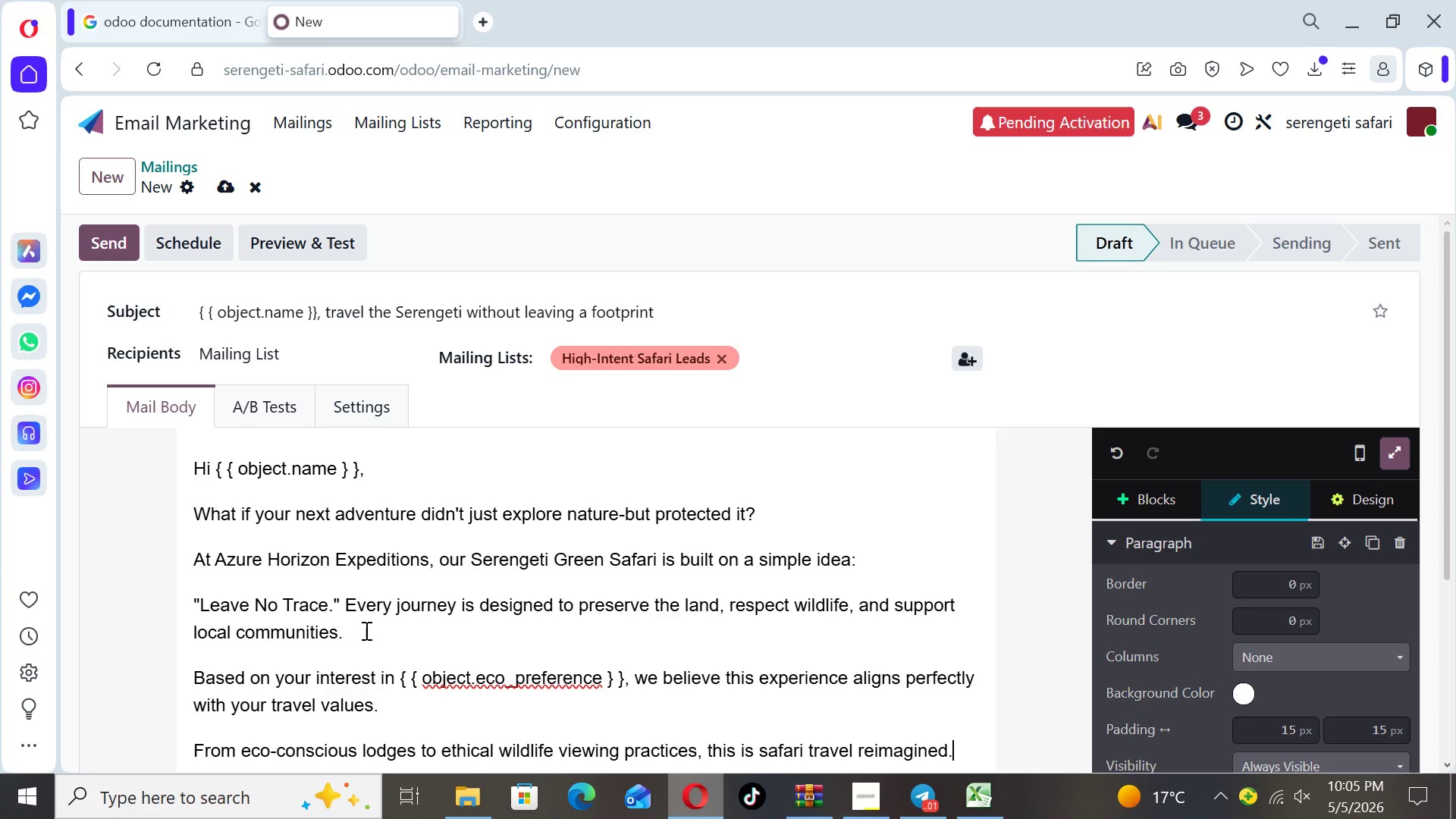 
key(Enter)
 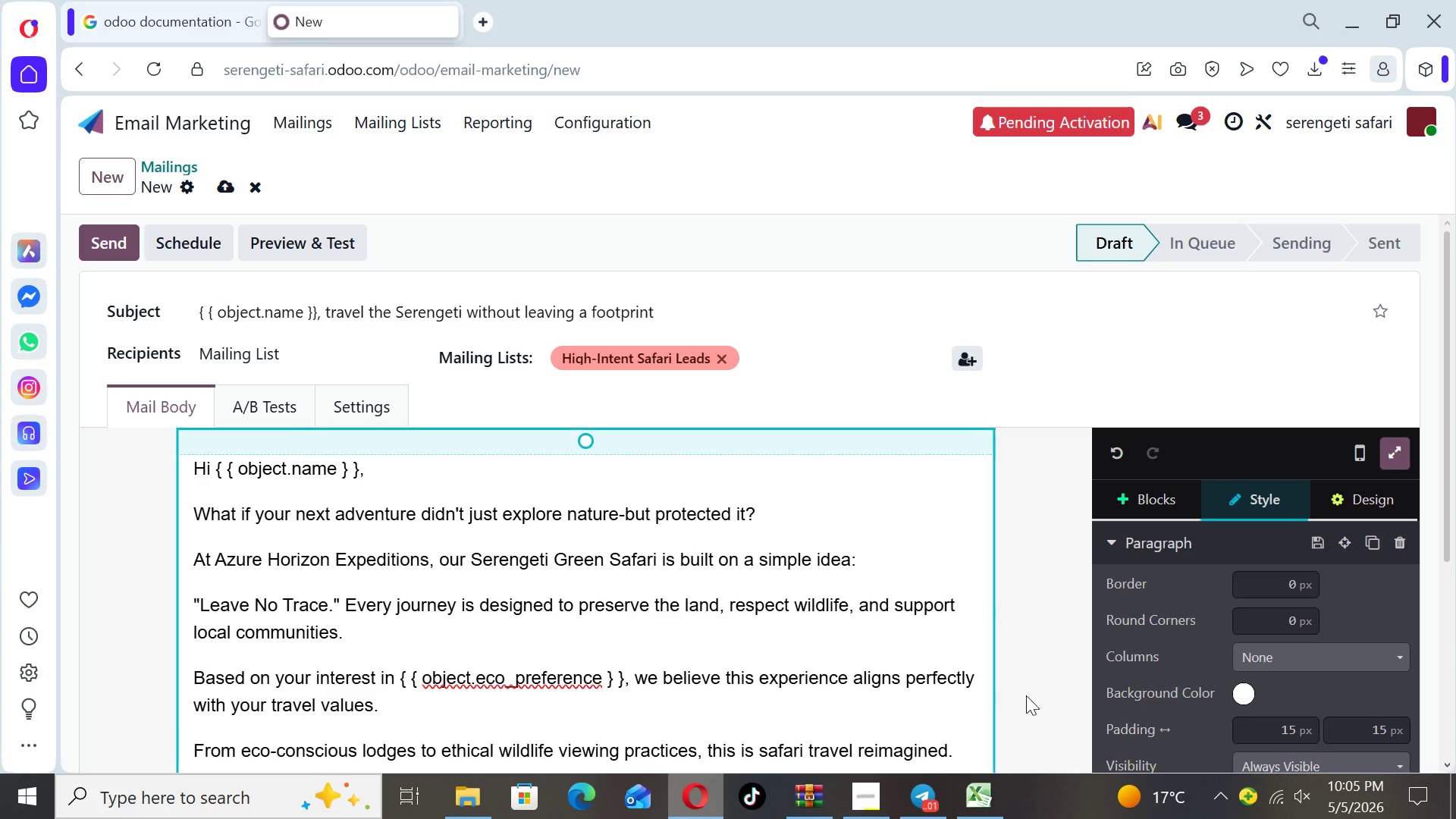 
left_click([1035, 695])
 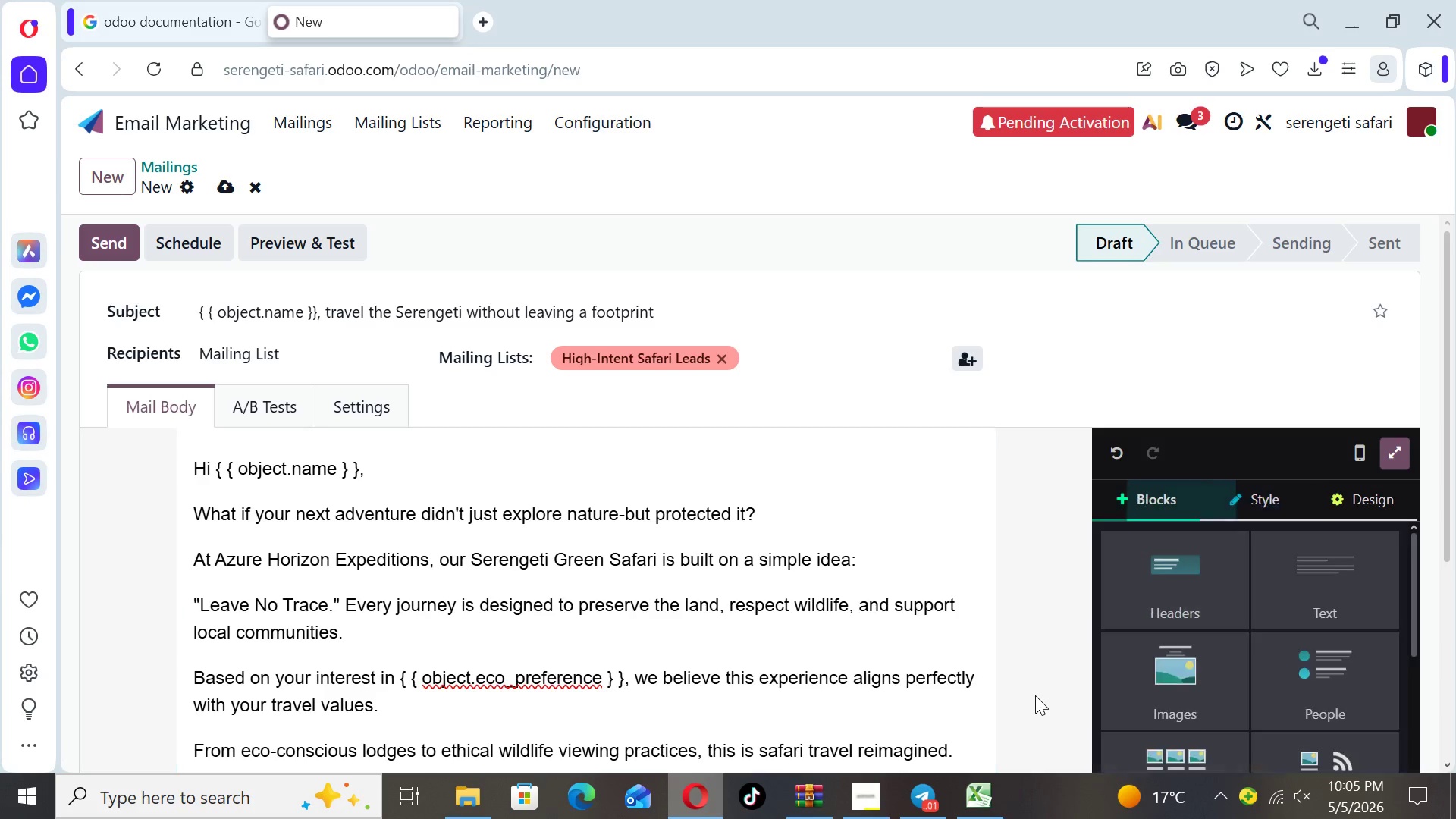 
key(ArrowDown)
 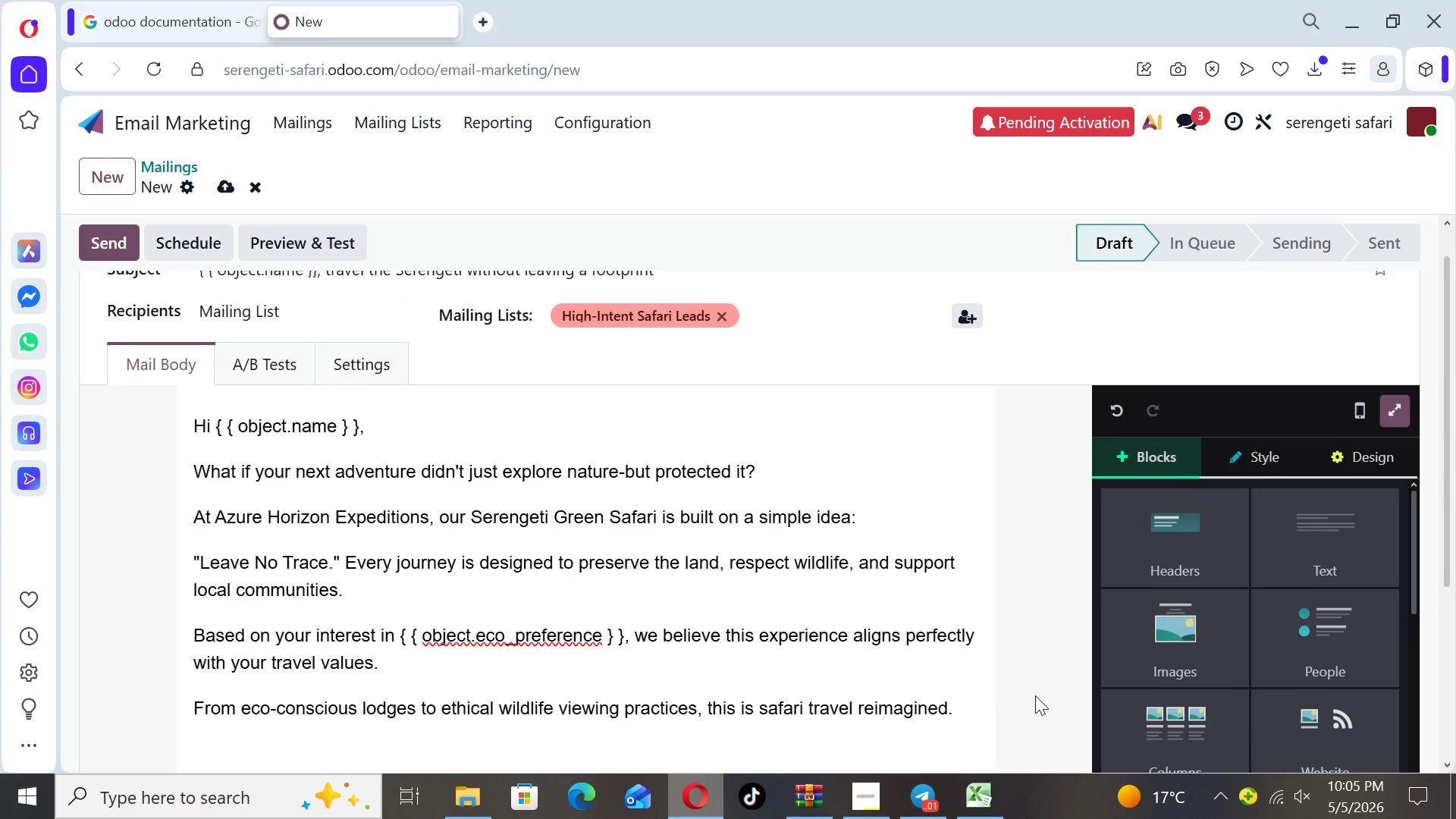 
key(ArrowDown)
 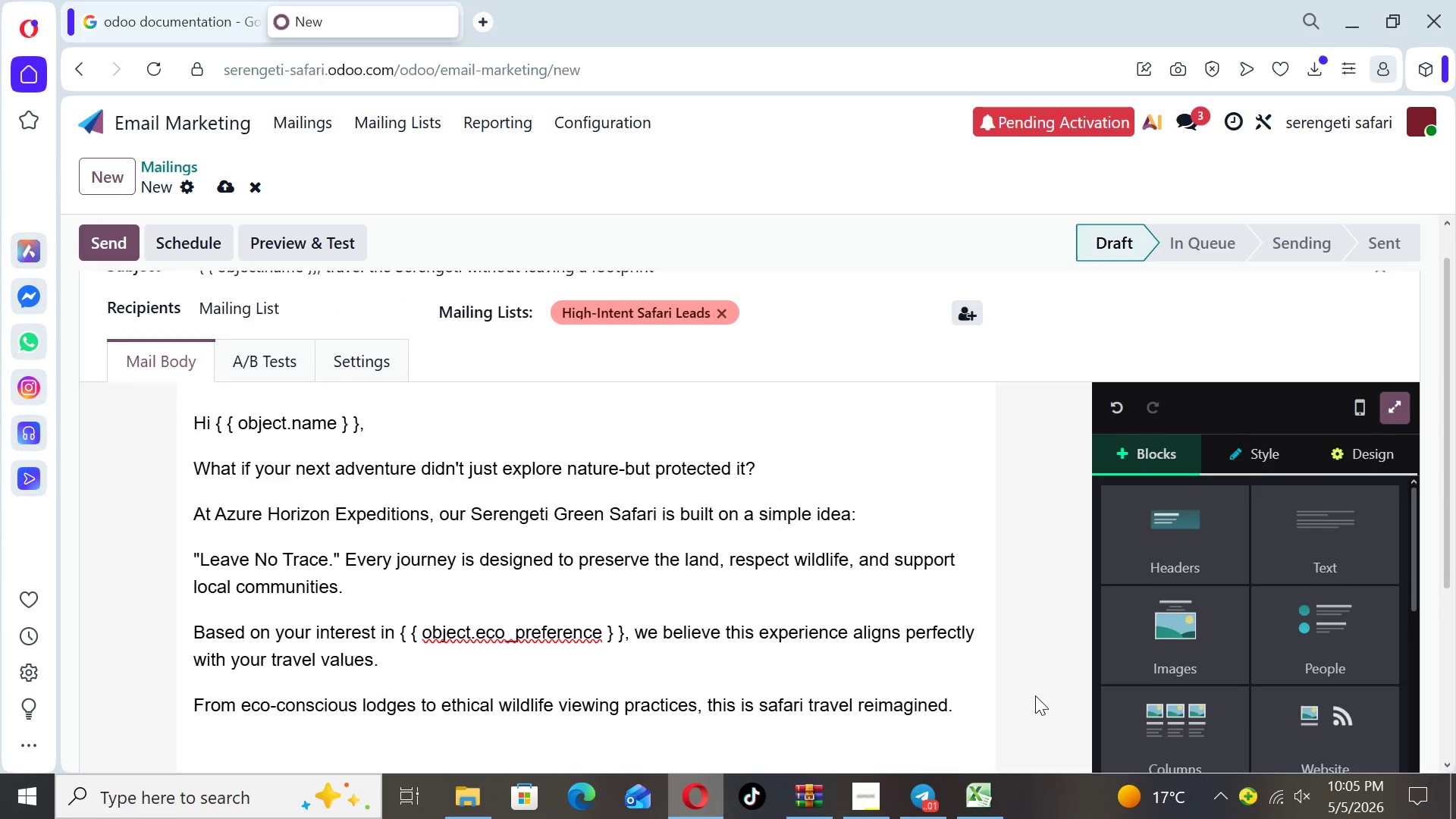 
key(ArrowDown)
 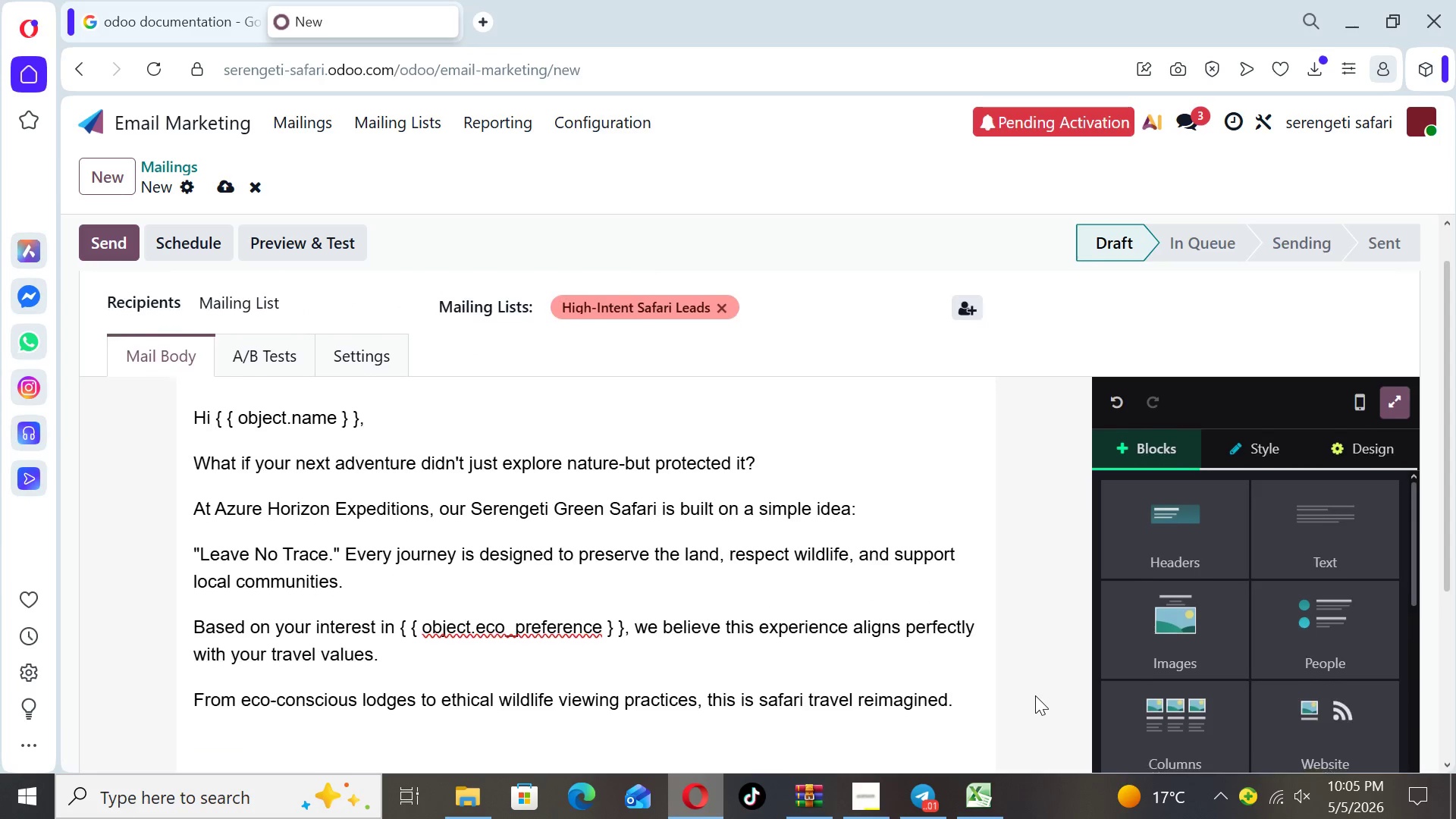 
key(ArrowDown)
 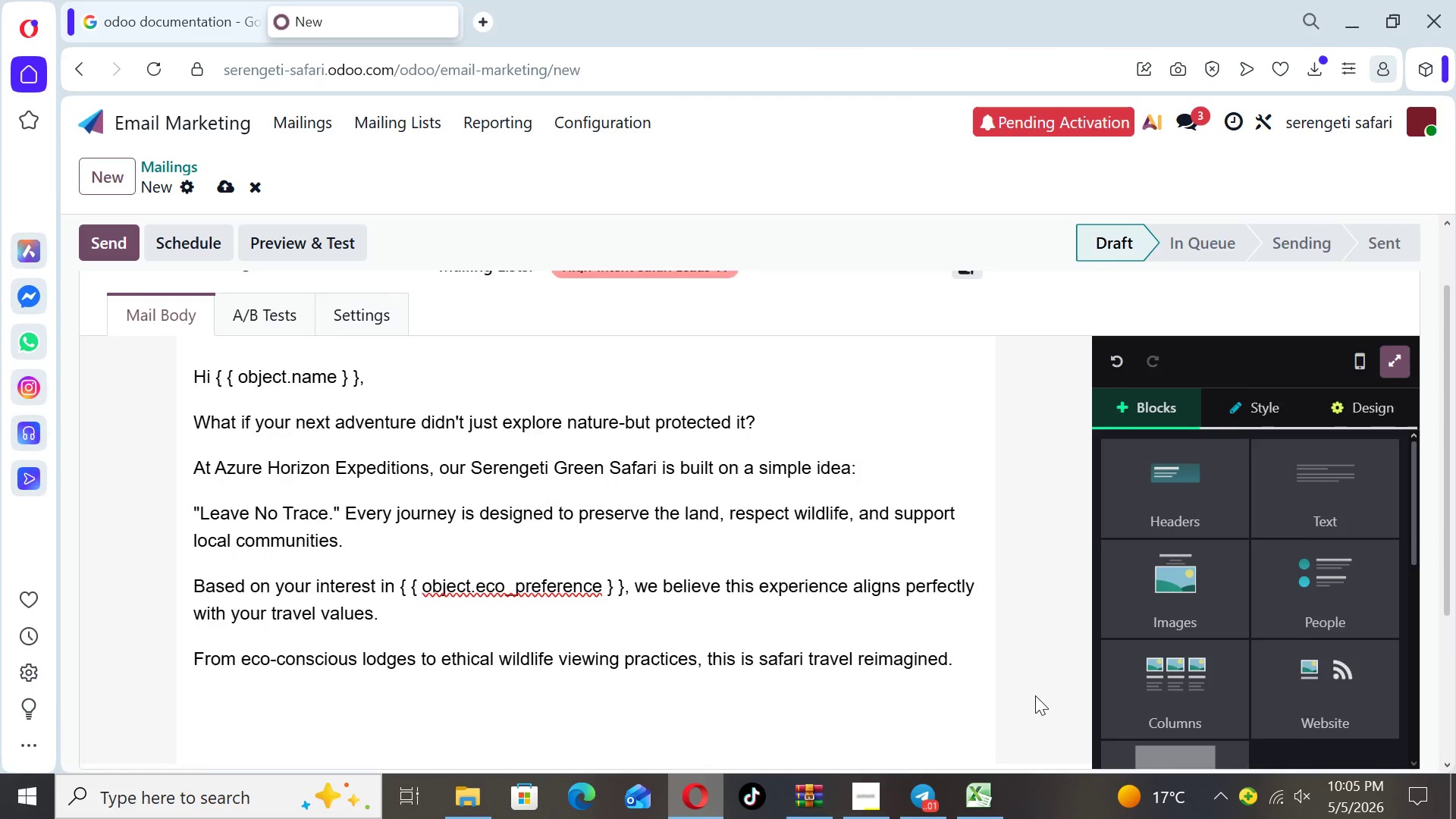 
key(ArrowDown)
 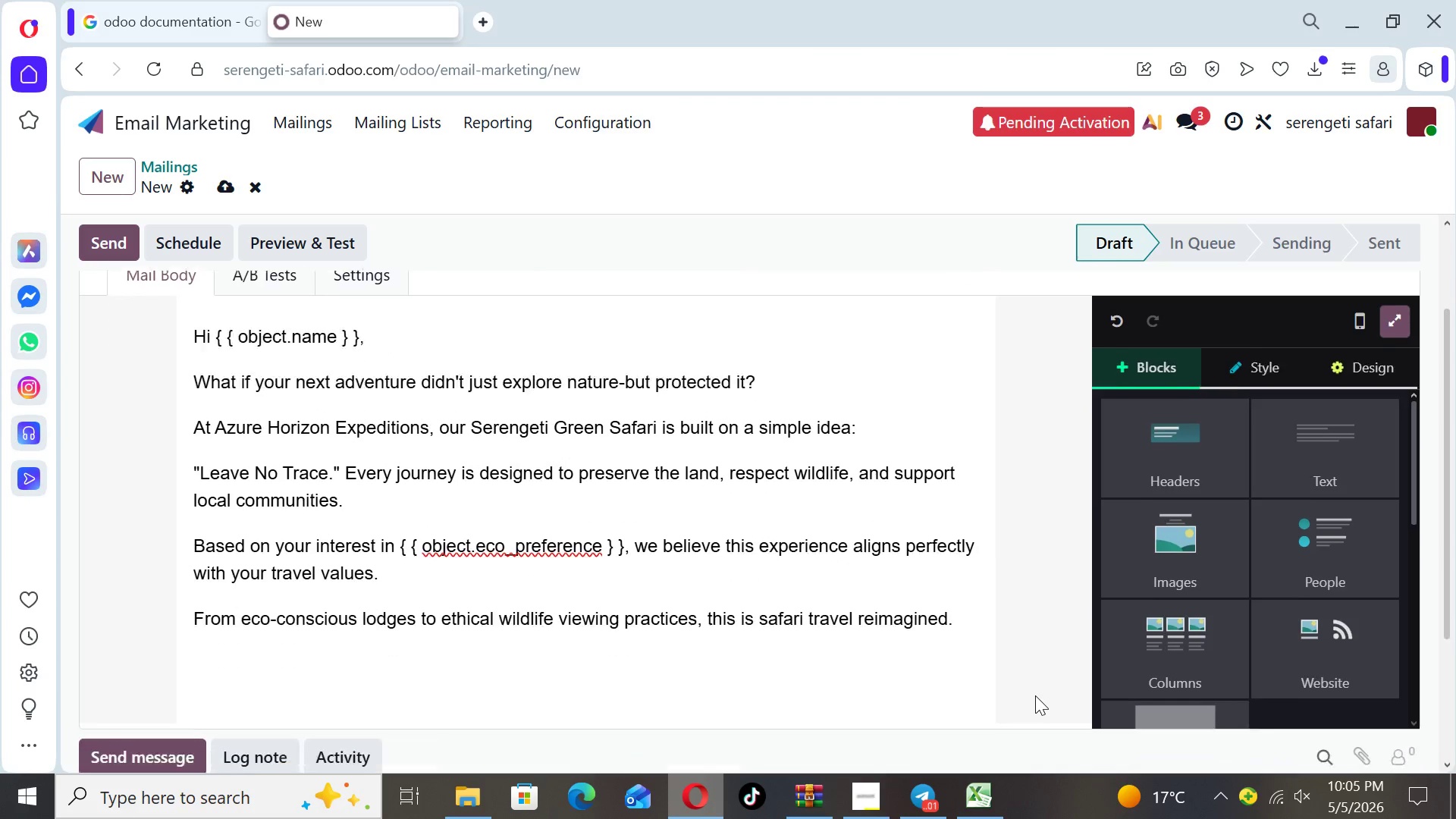 
key(ArrowDown)
 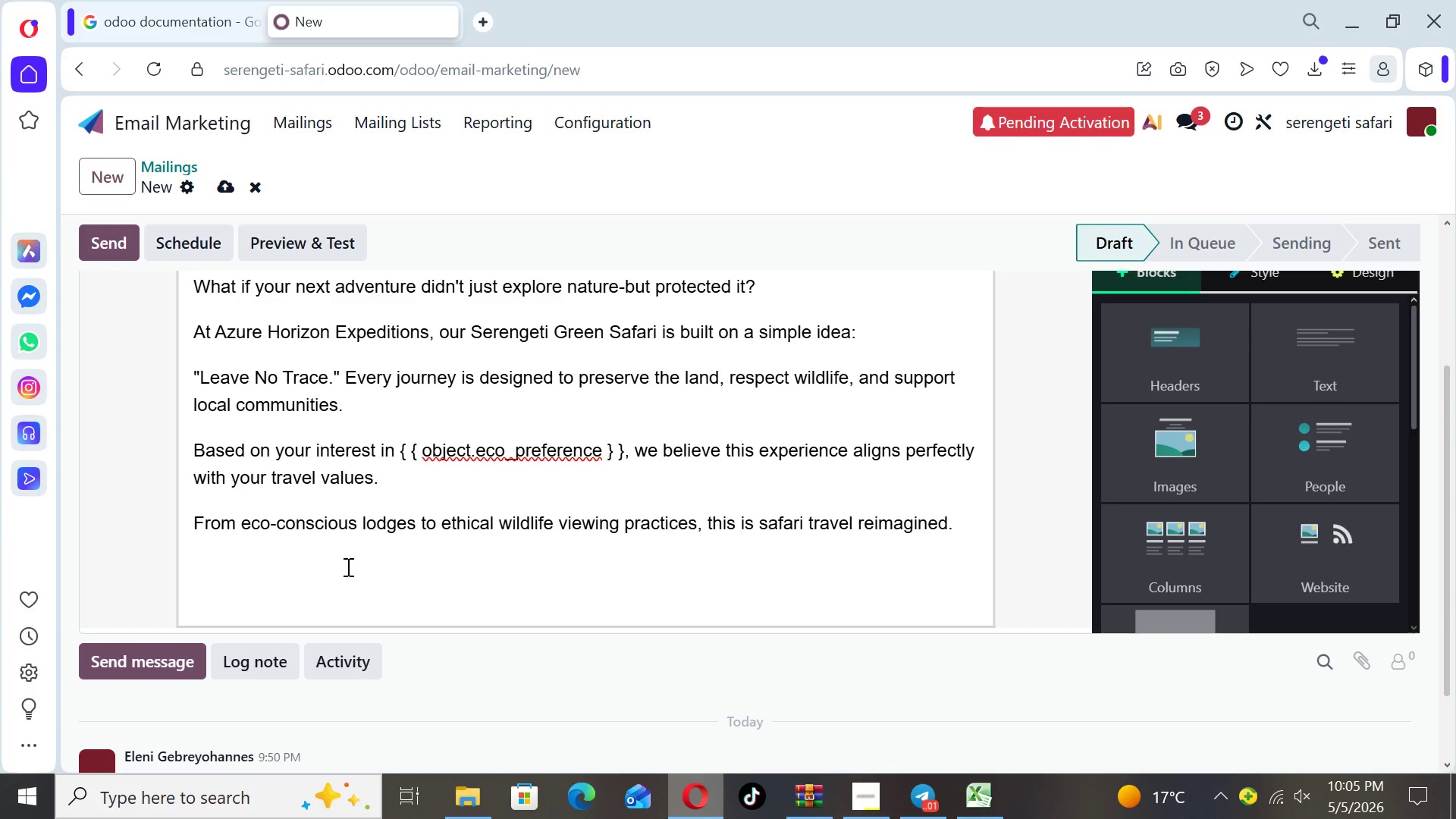 
left_click([270, 552])
 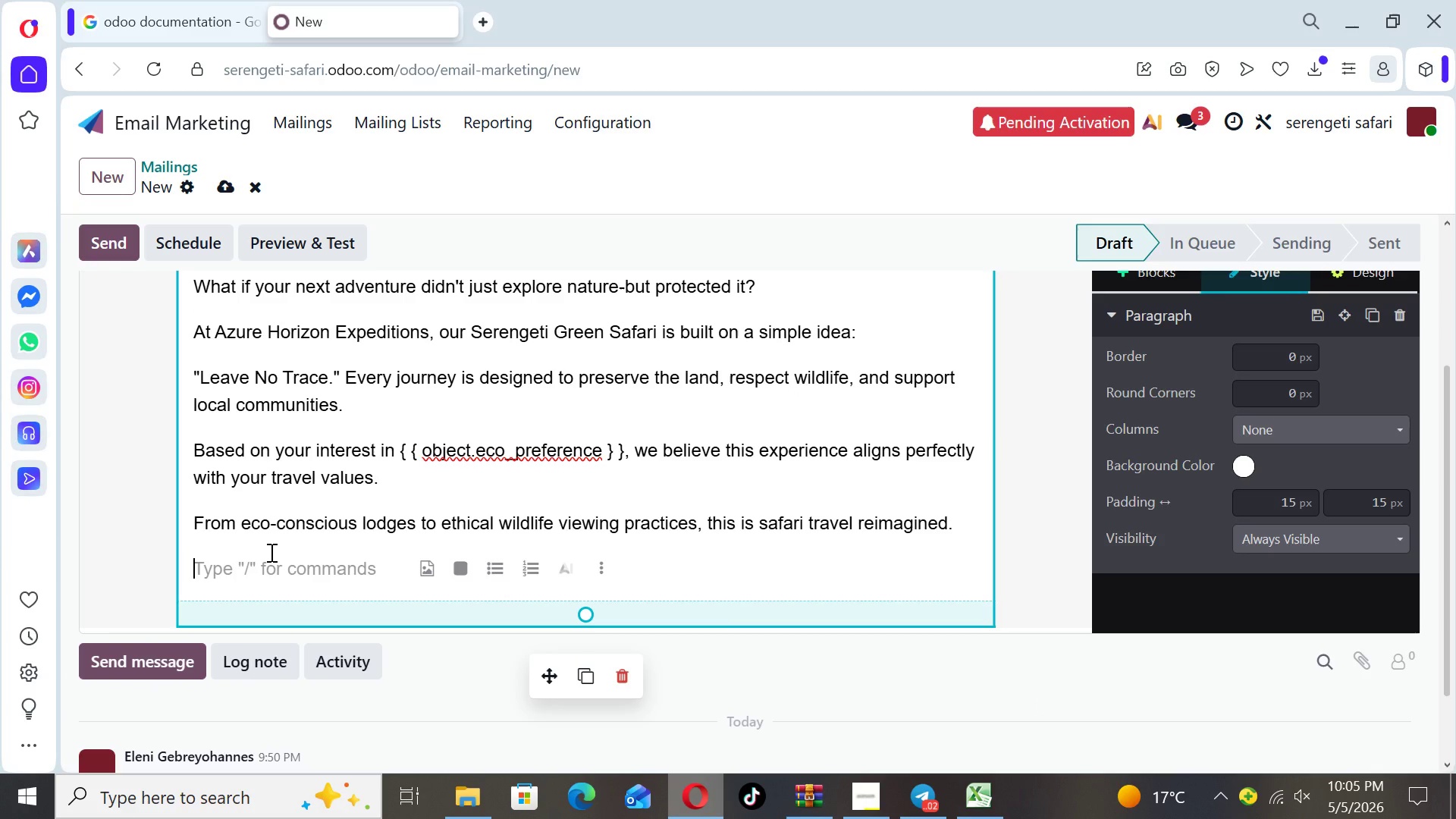 
wait(7.33)
 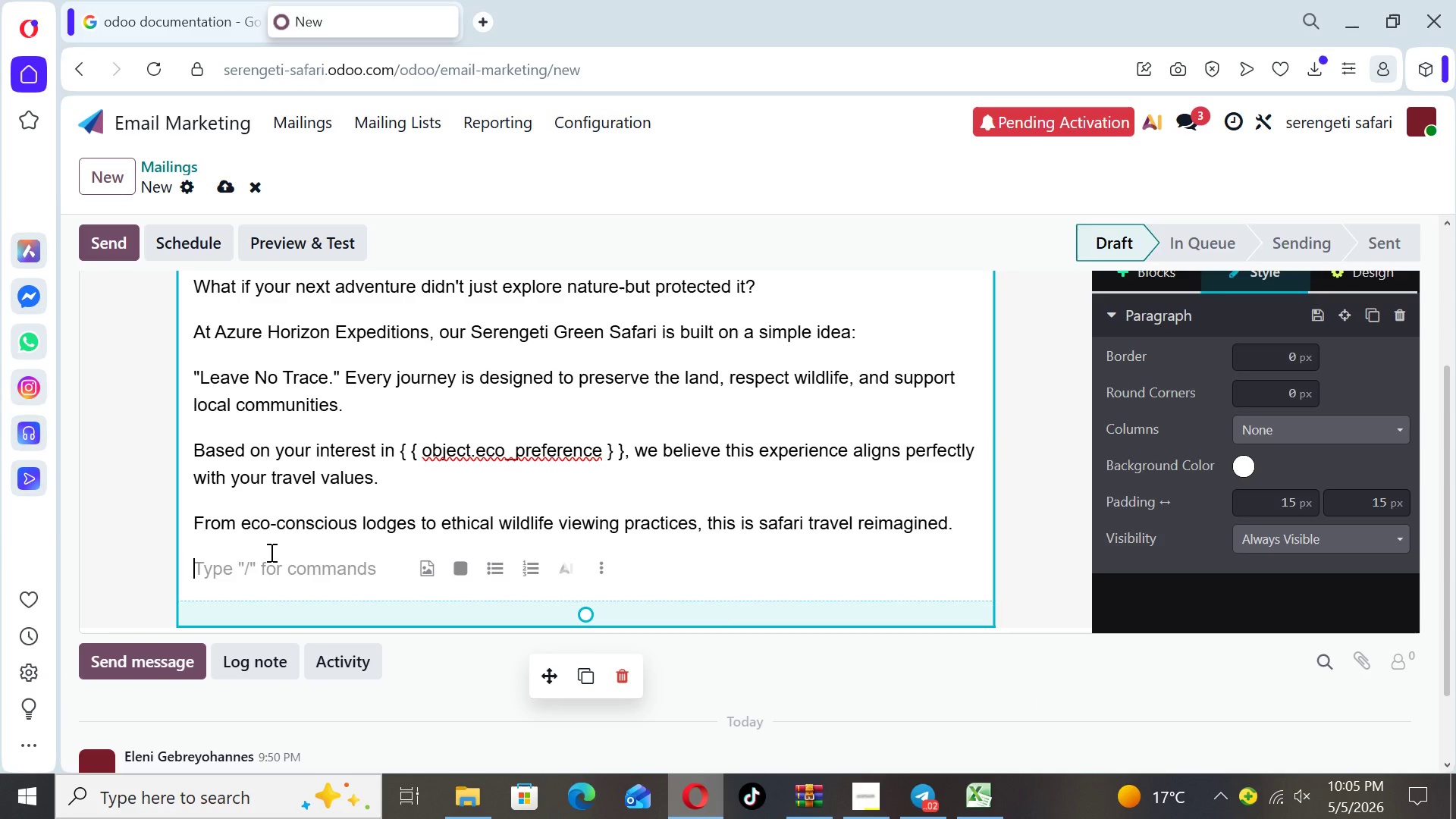 
type(Over the next)
 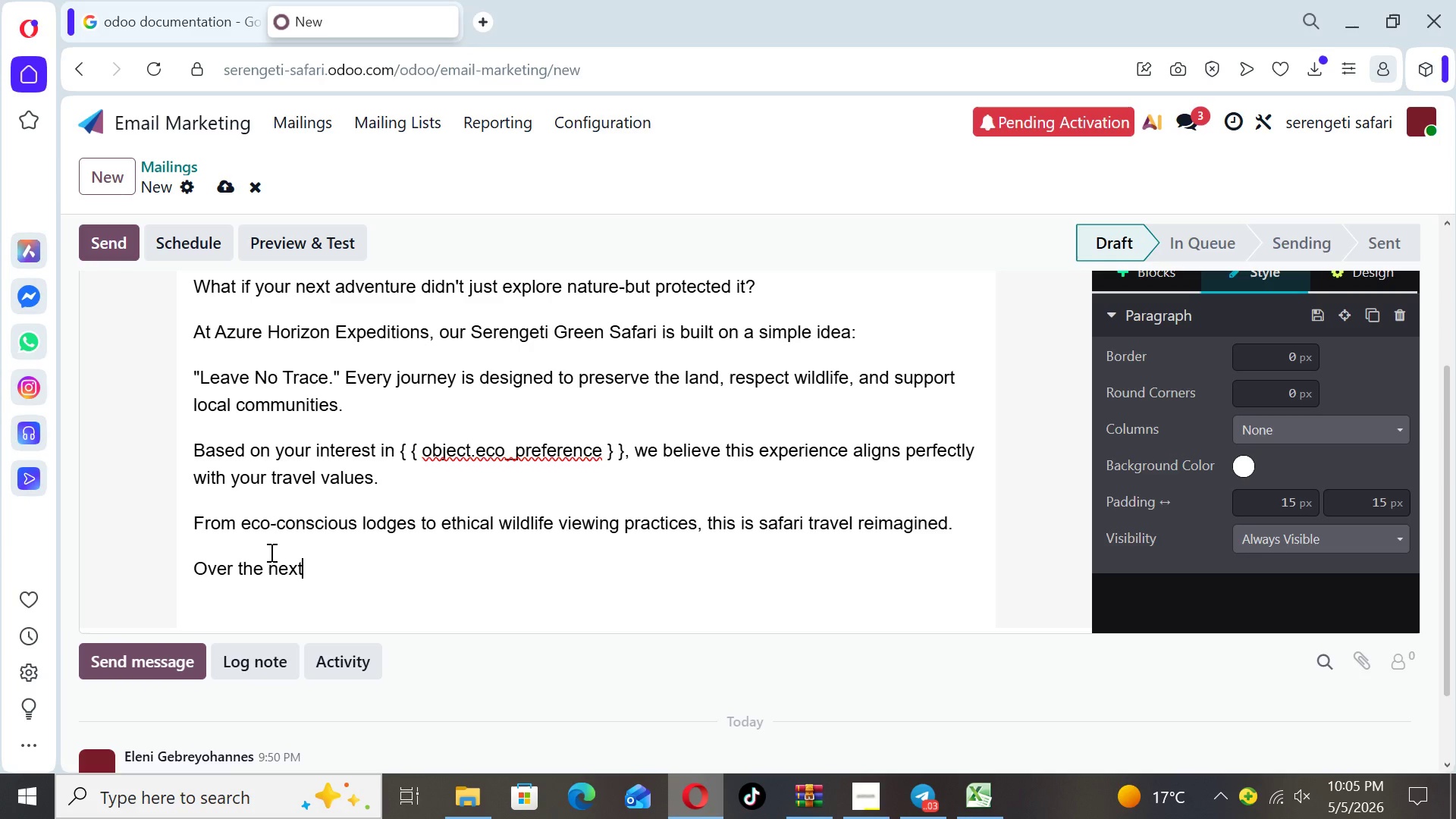 
type( few days)
 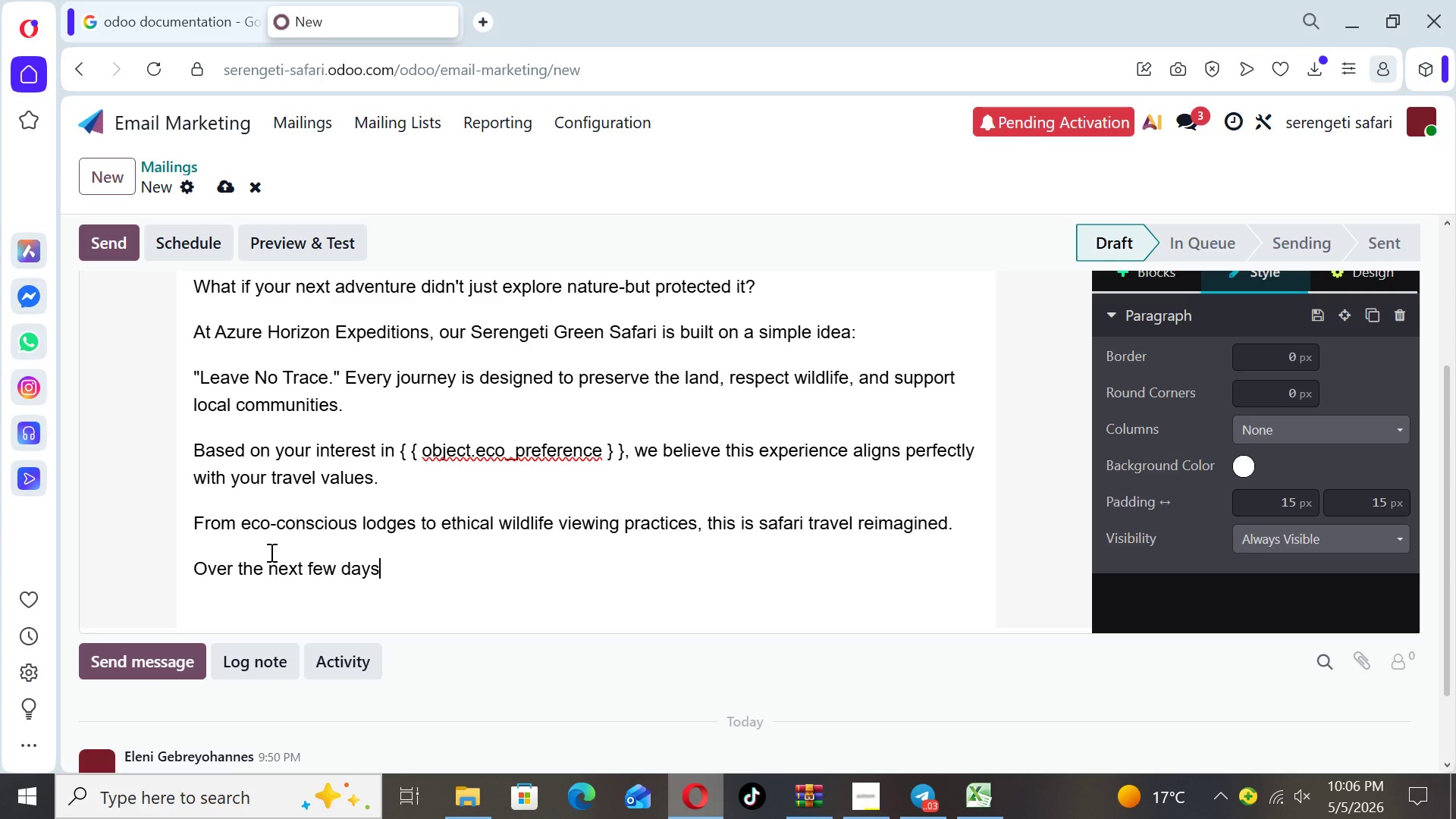 
type(, we'll show you how)
 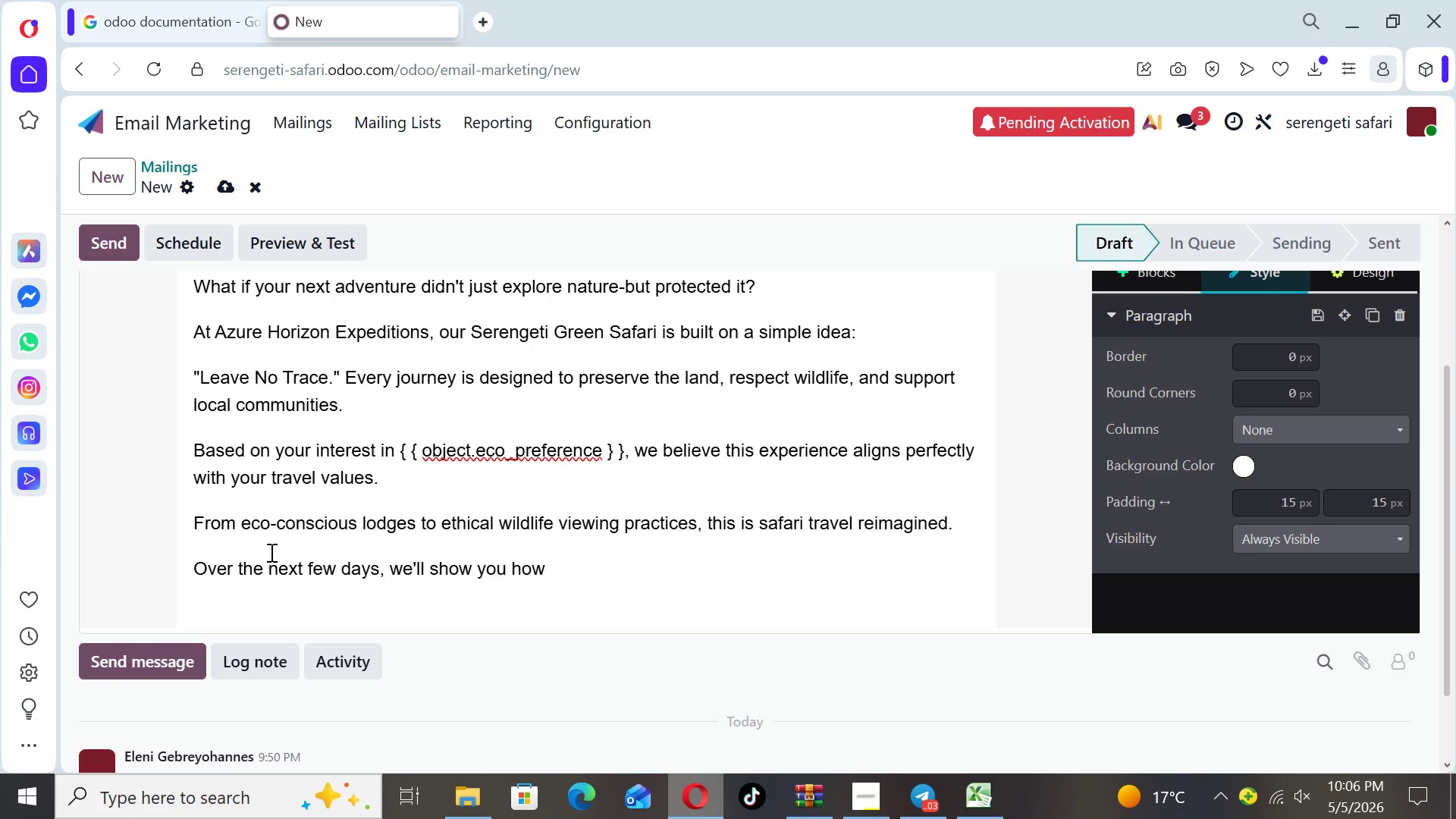 
type( travelers like you are experiencing)
 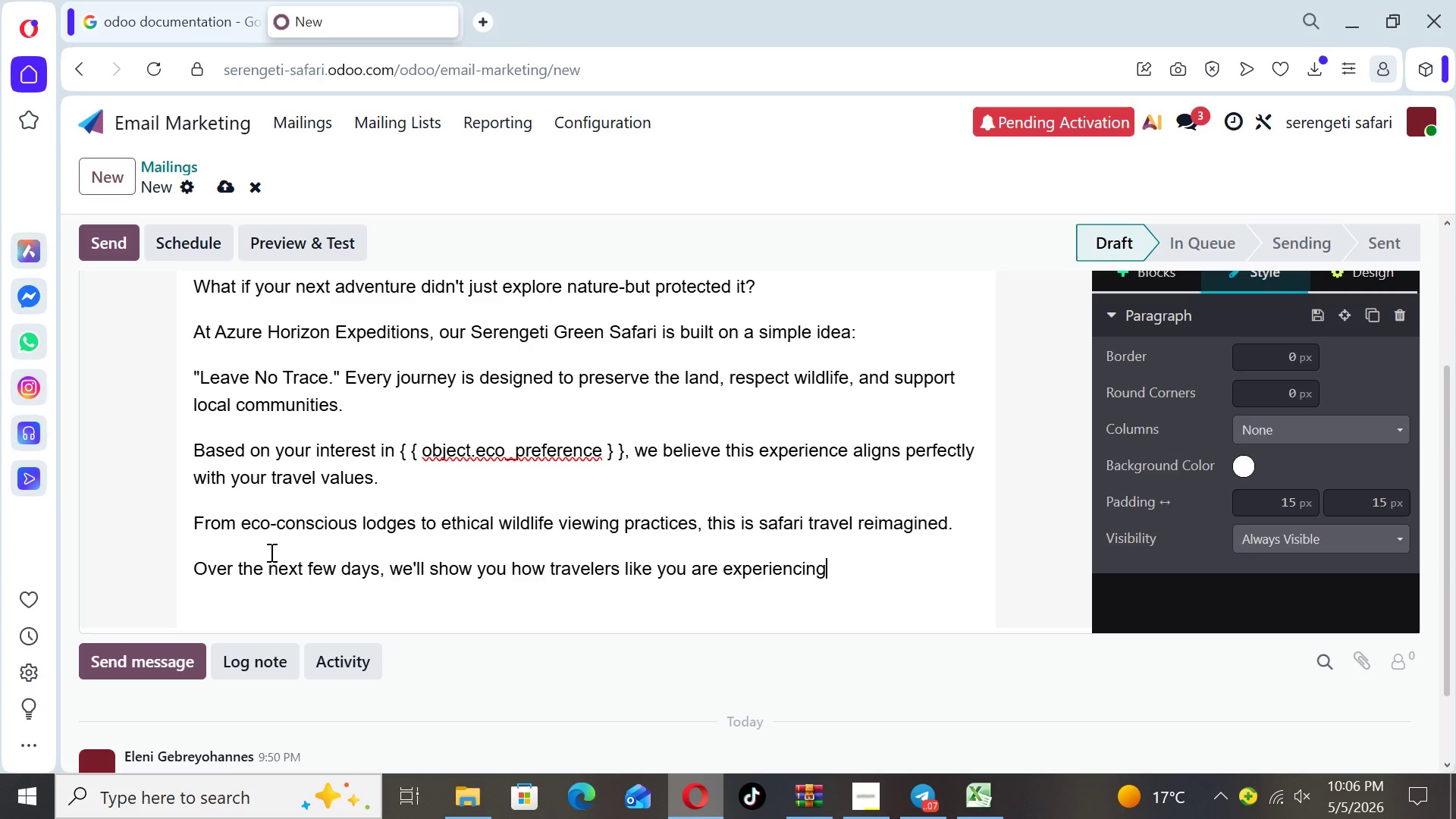 
type( the Serengeti in a more meaningful way.)
 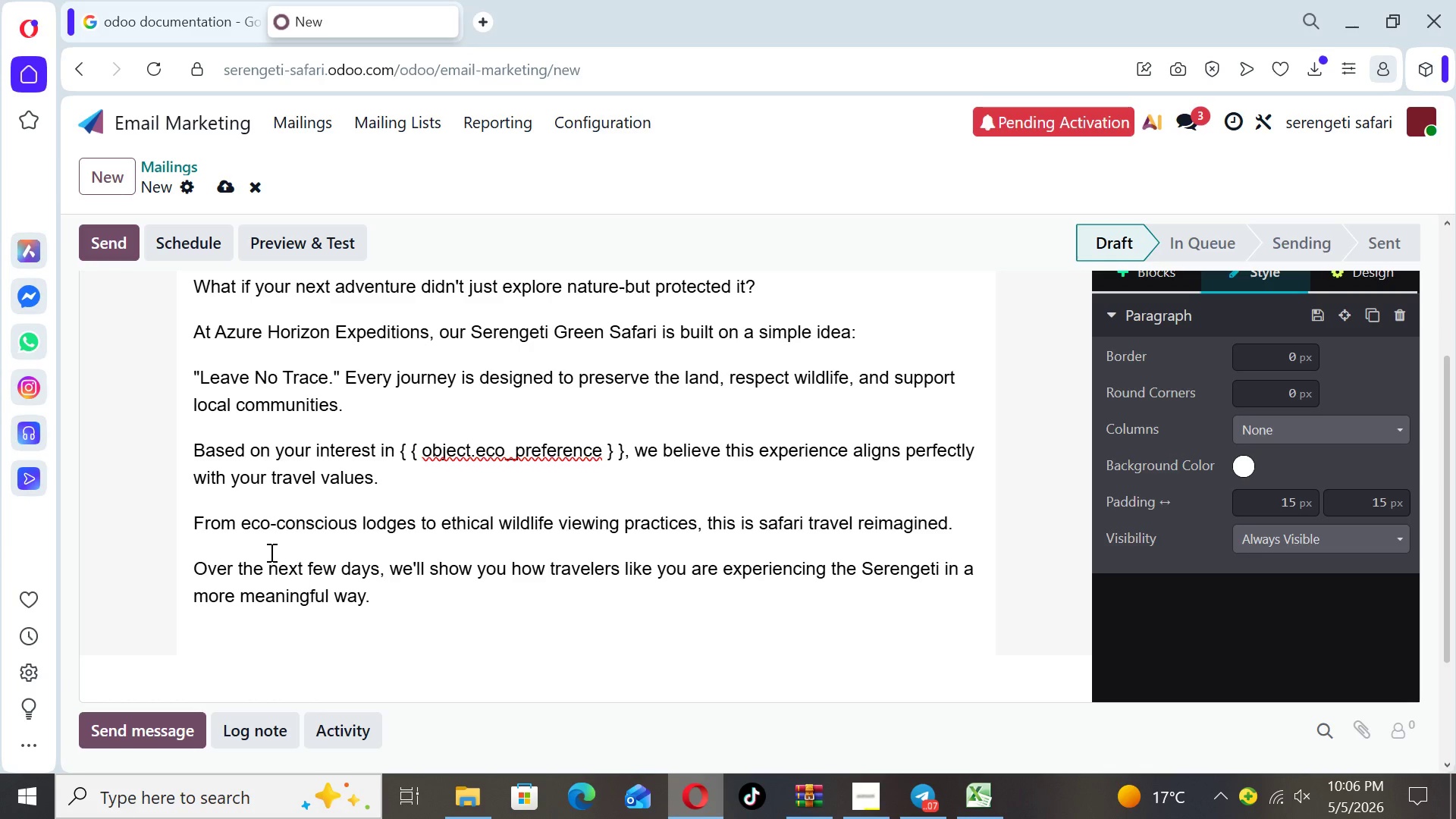 
key(Enter)
 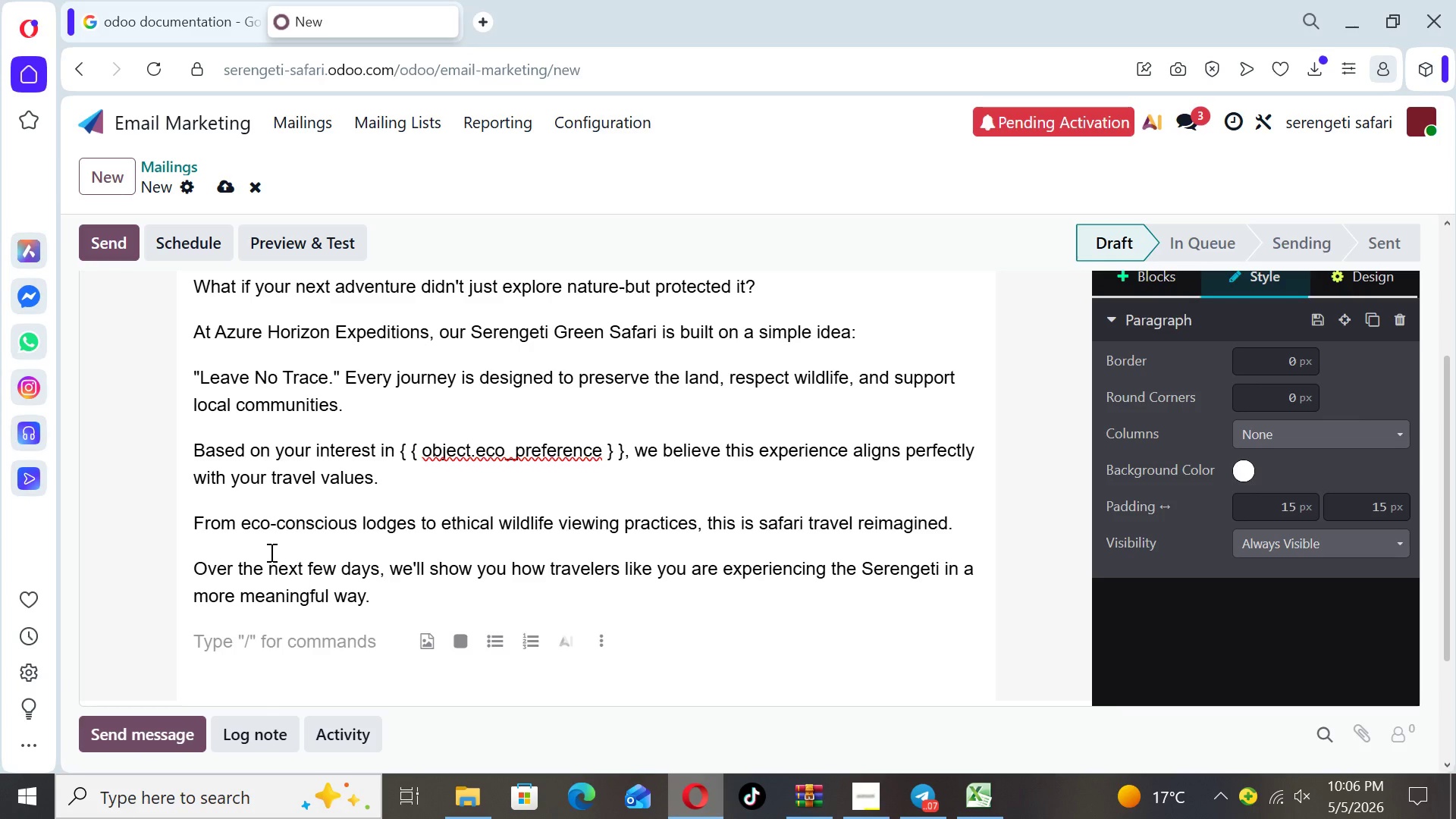 
key(Enter)
 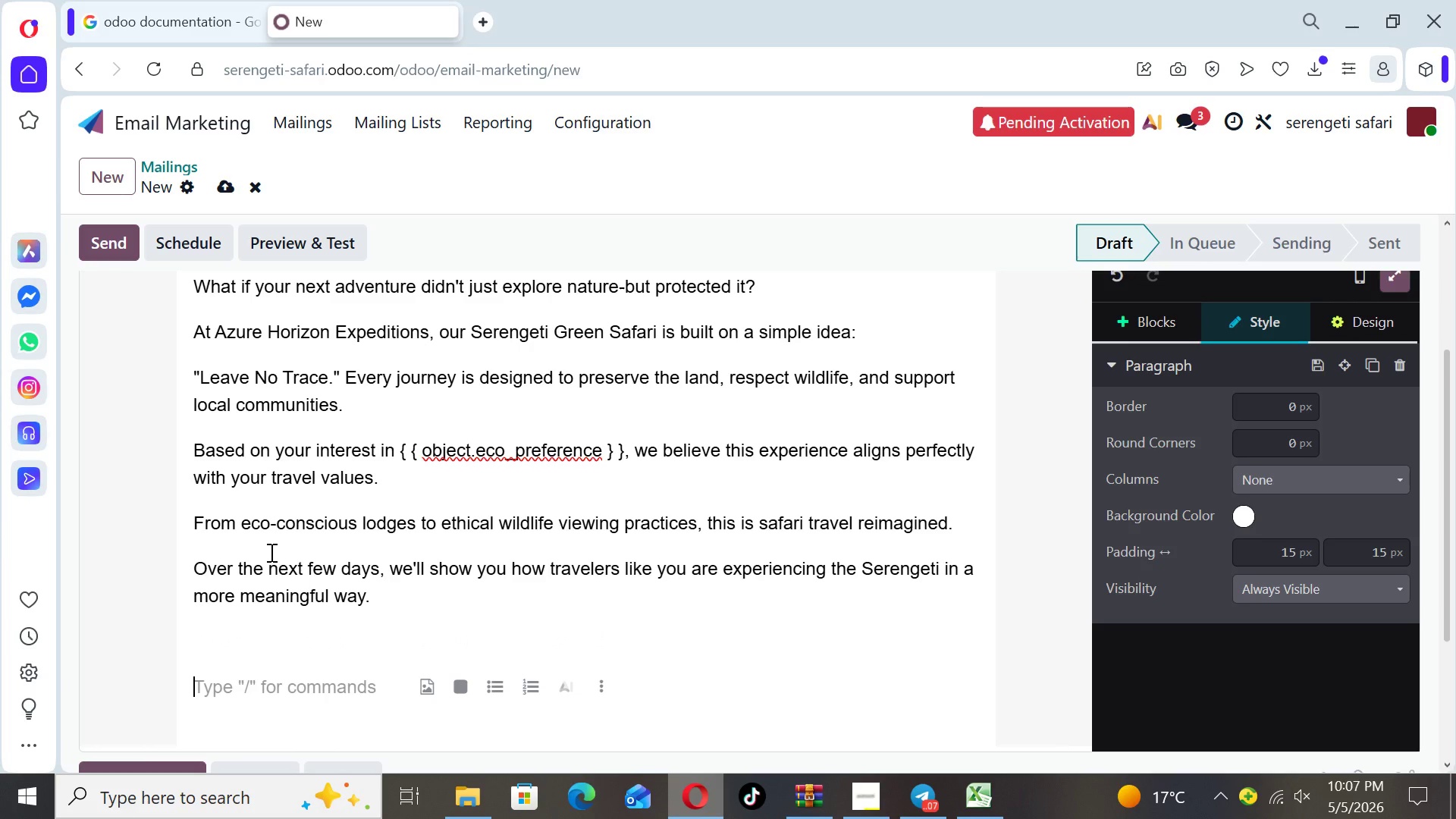 
type(Warm regards,)
 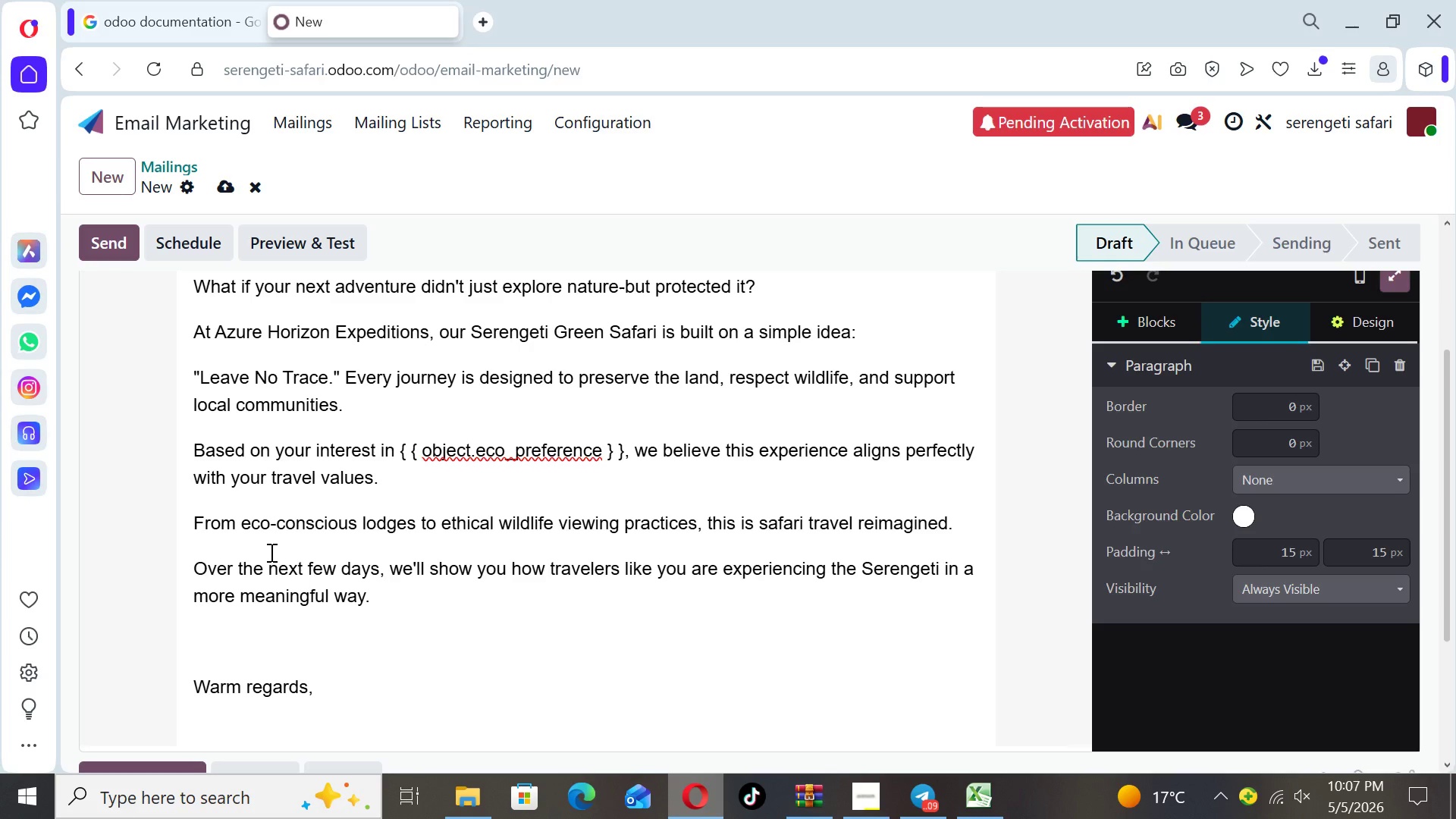 
key(Enter)
 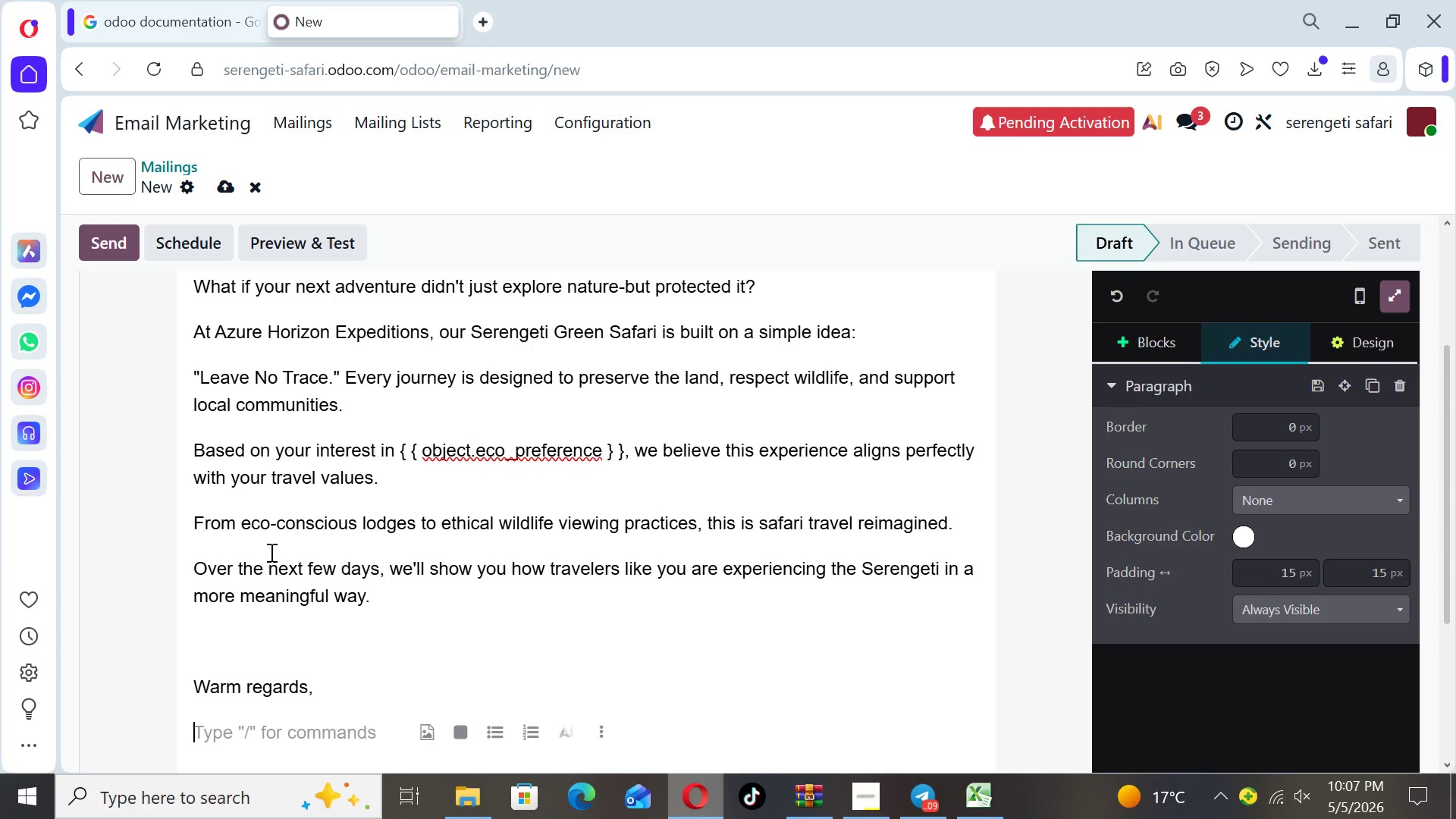 
type(a)
key(Backspace)
type(Azure Horizon Expeditions)
 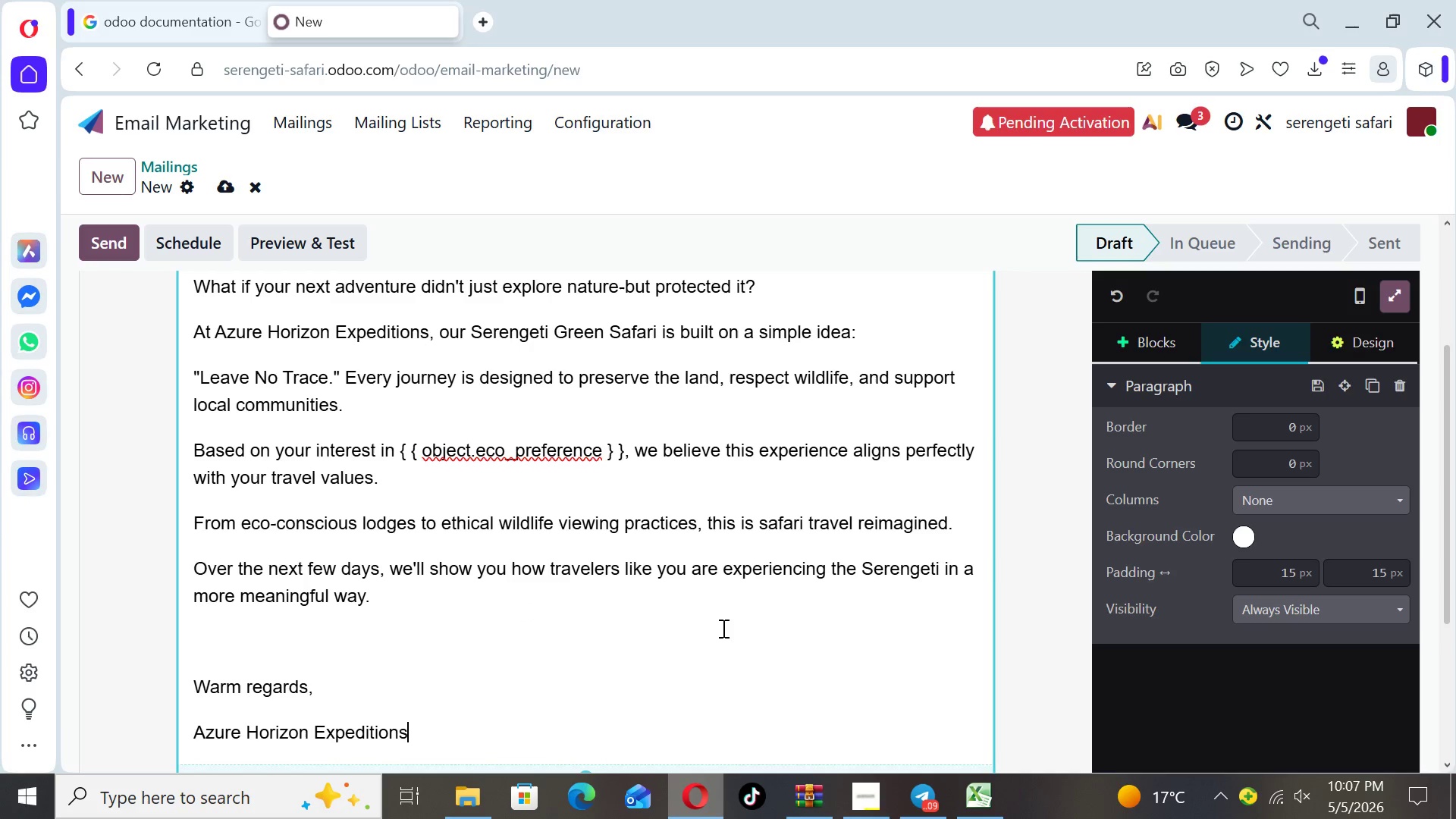 
left_click([1045, 636])
 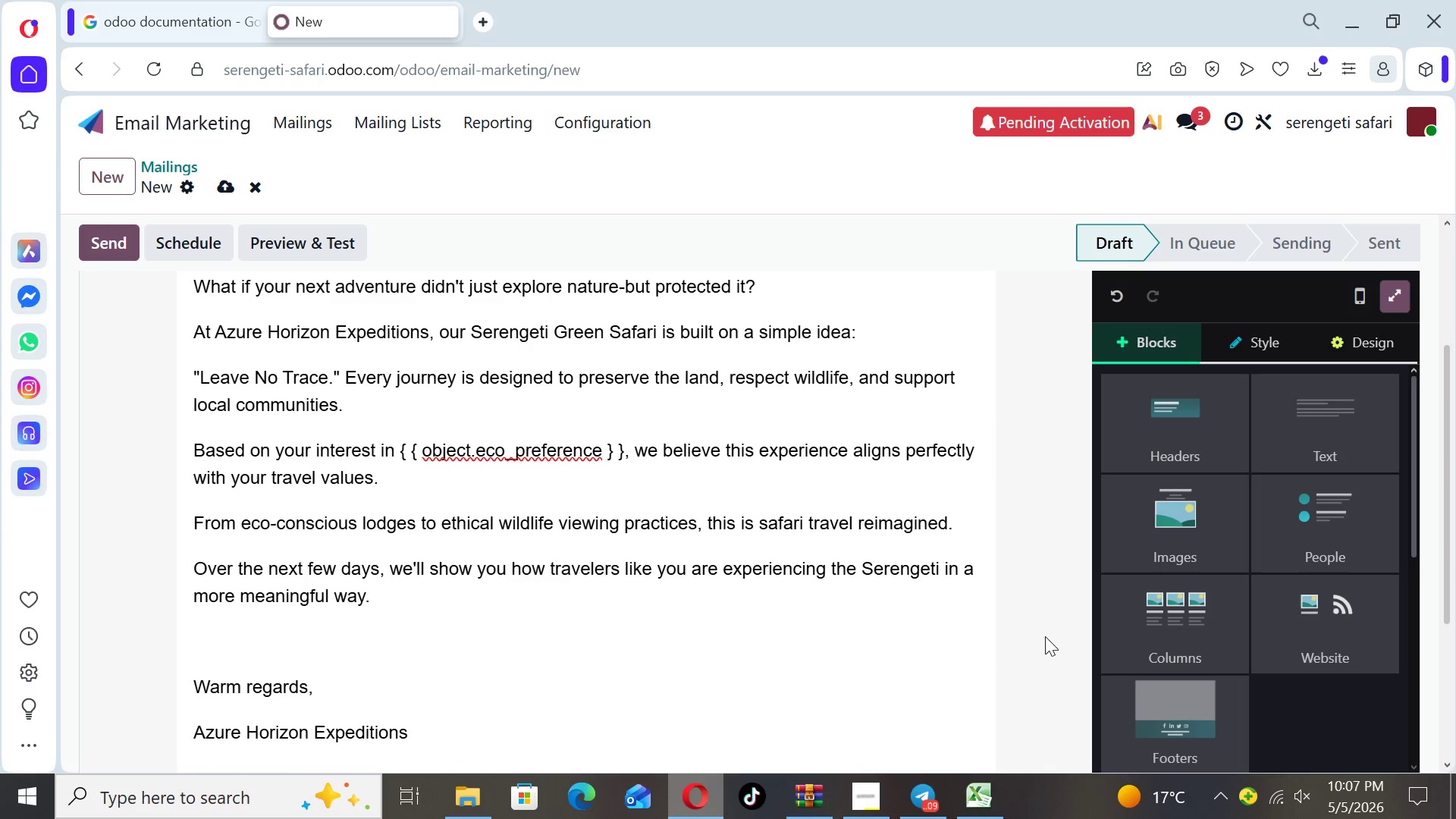 
key(ArrowUp)
 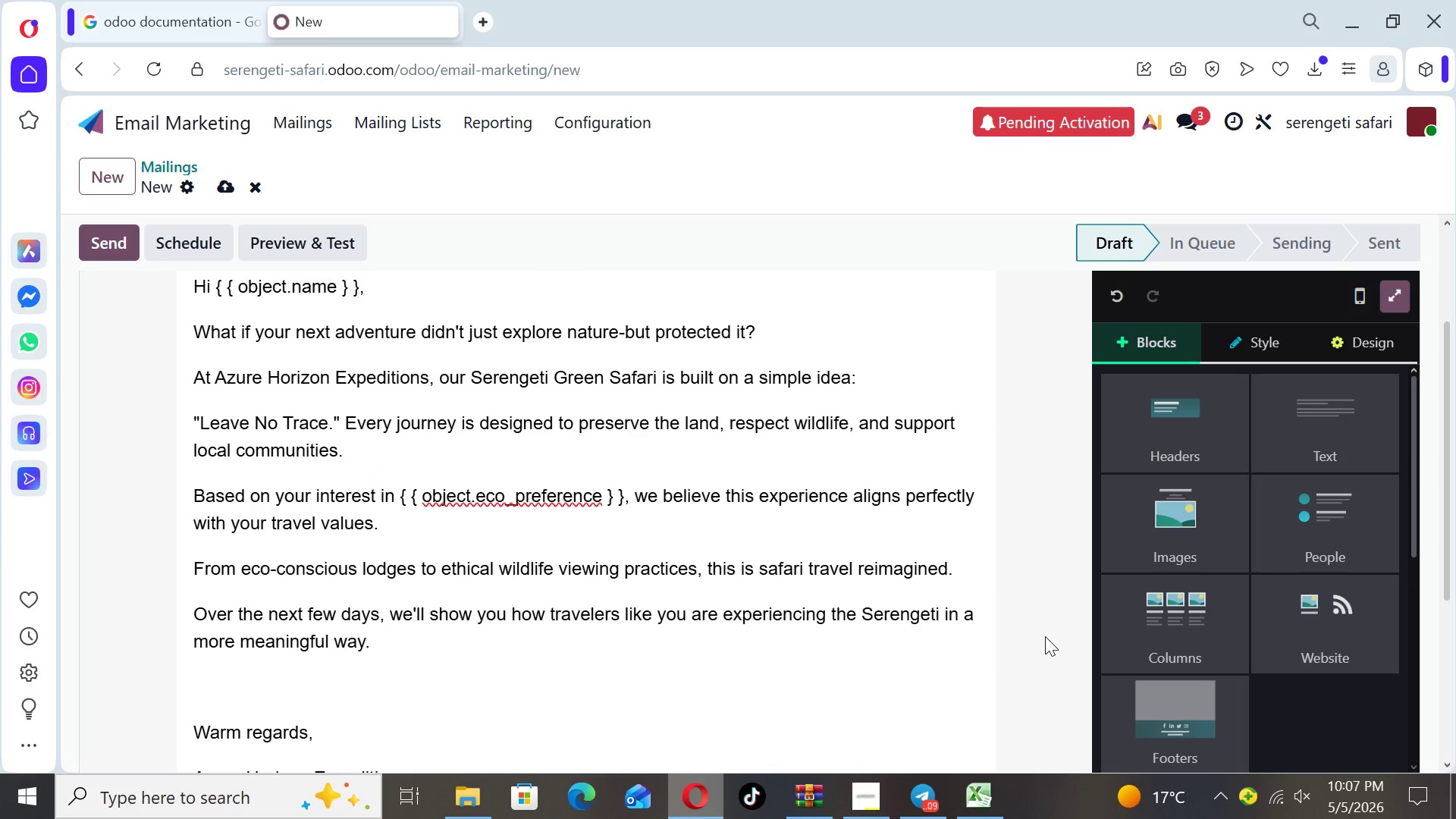 
key(ArrowUp)
 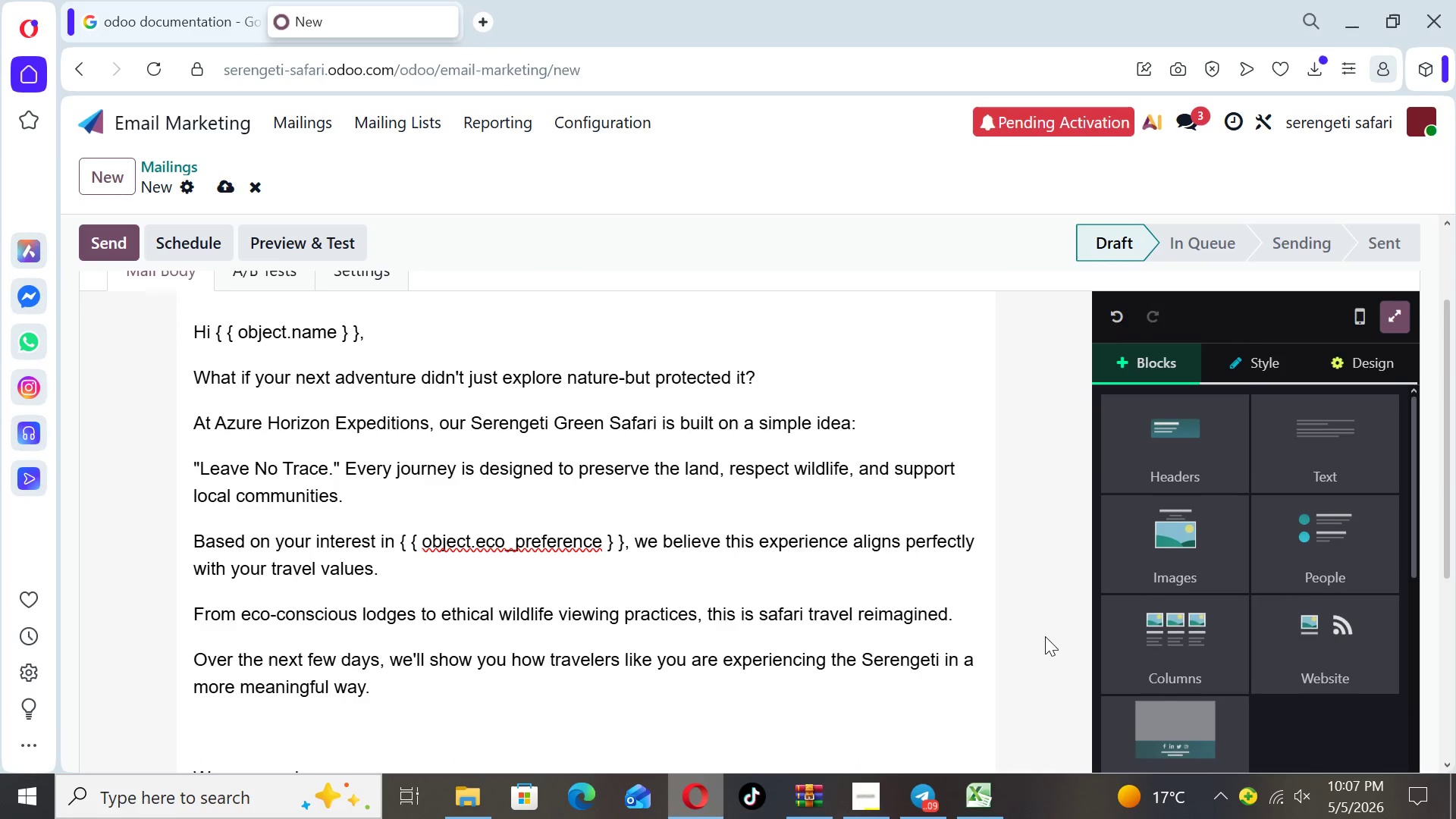 
key(ArrowUp)
 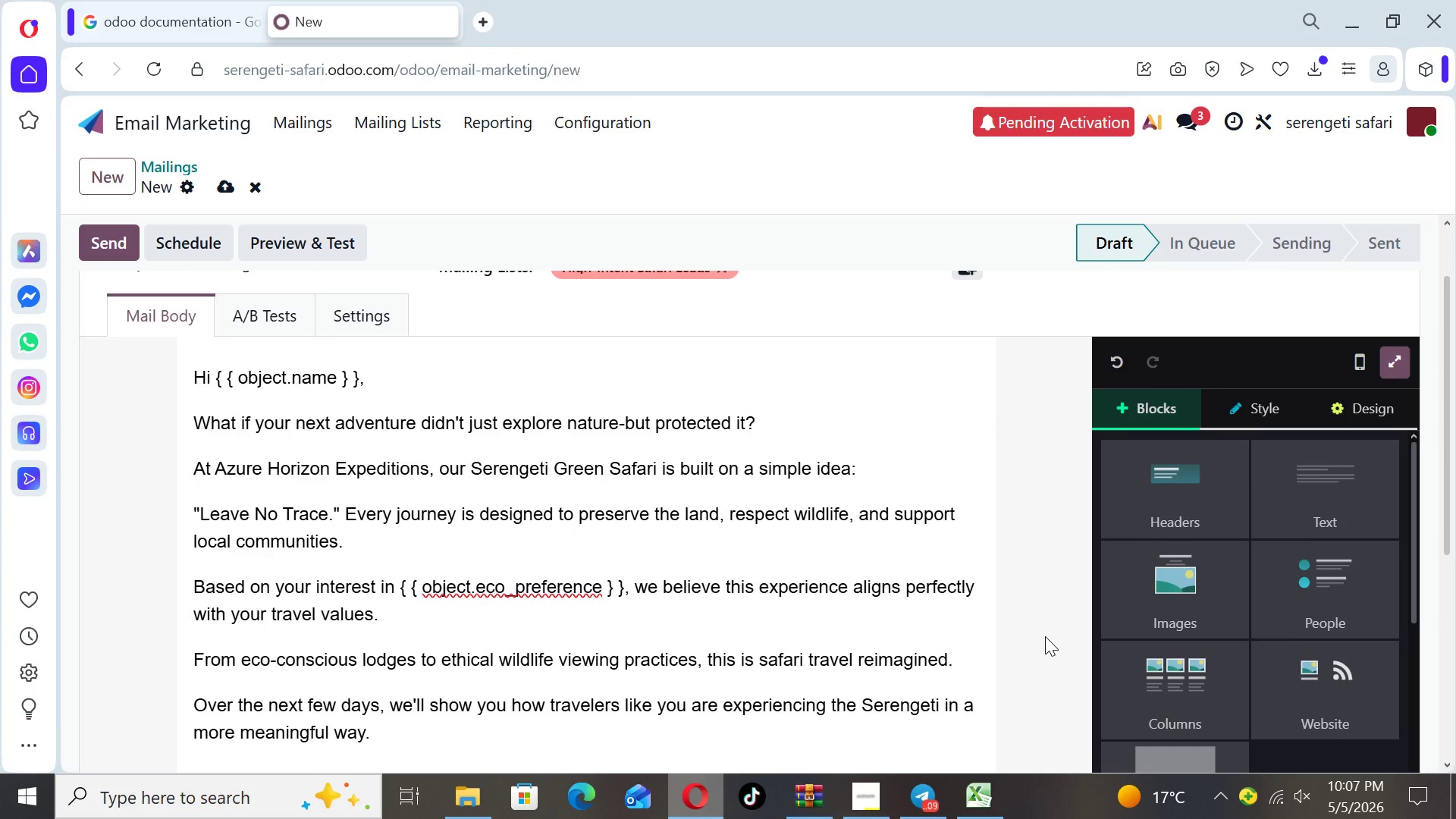 
key(ArrowUp)
 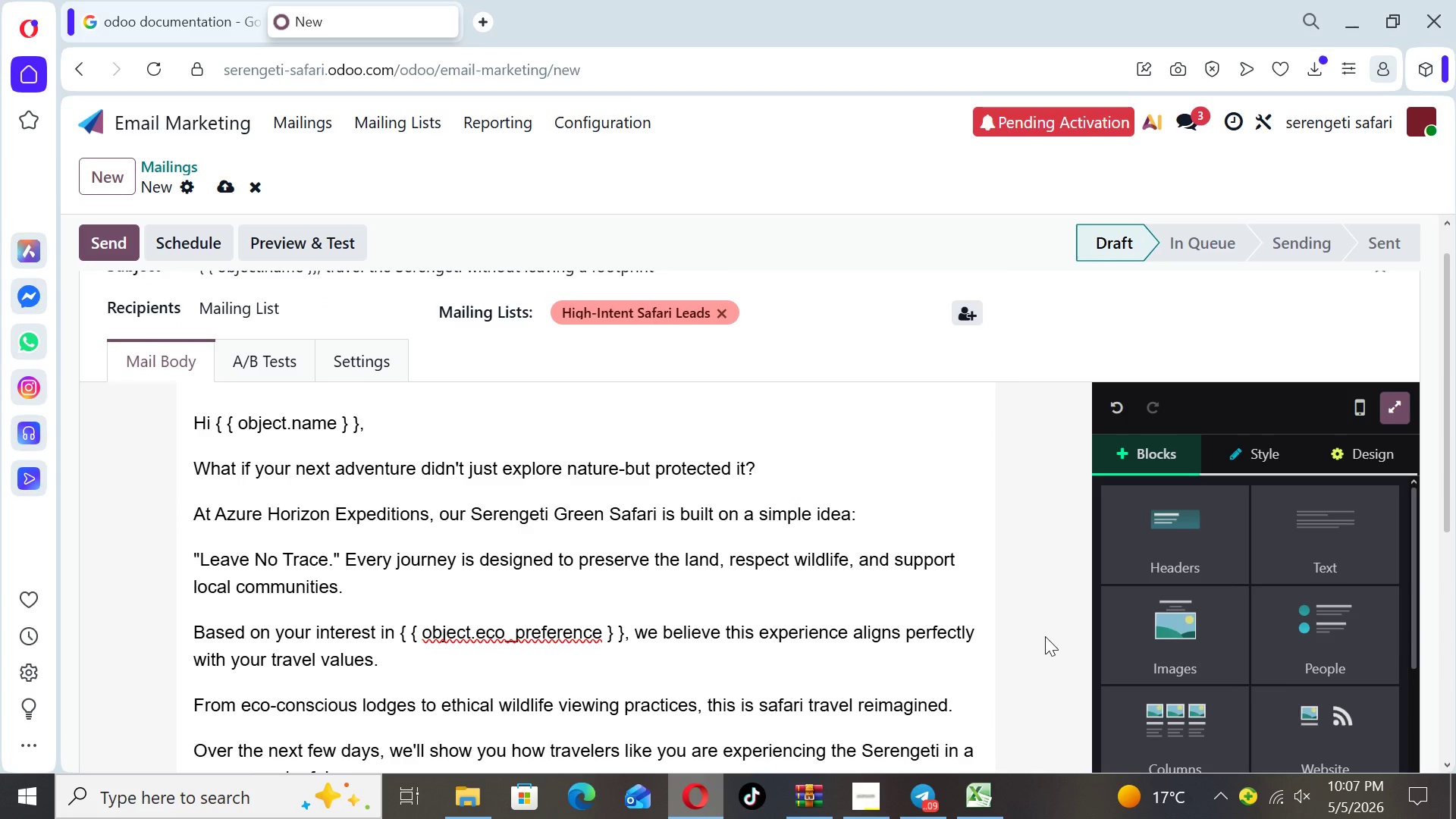 
key(ArrowUp)
 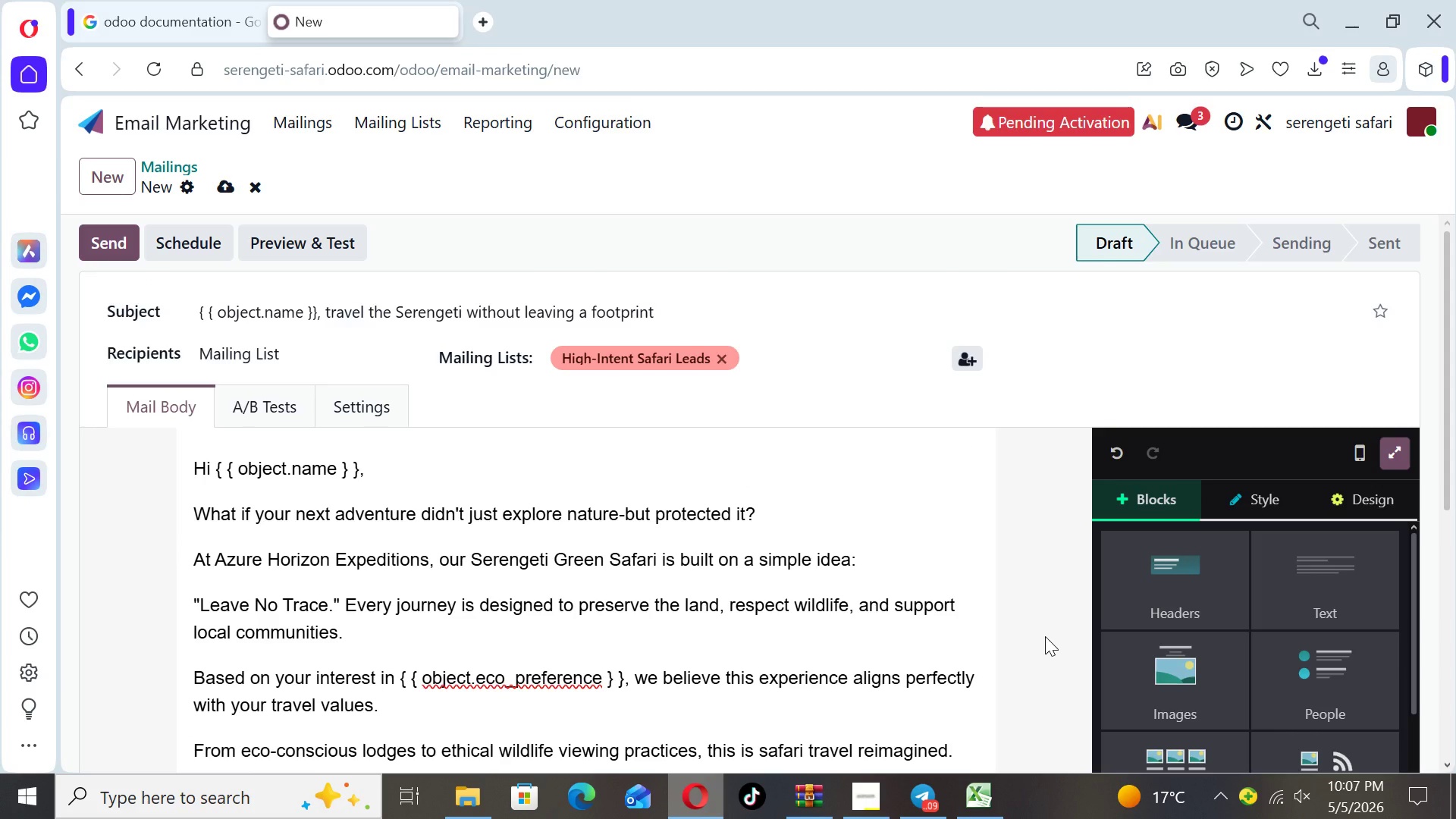 
wait(6.33)
 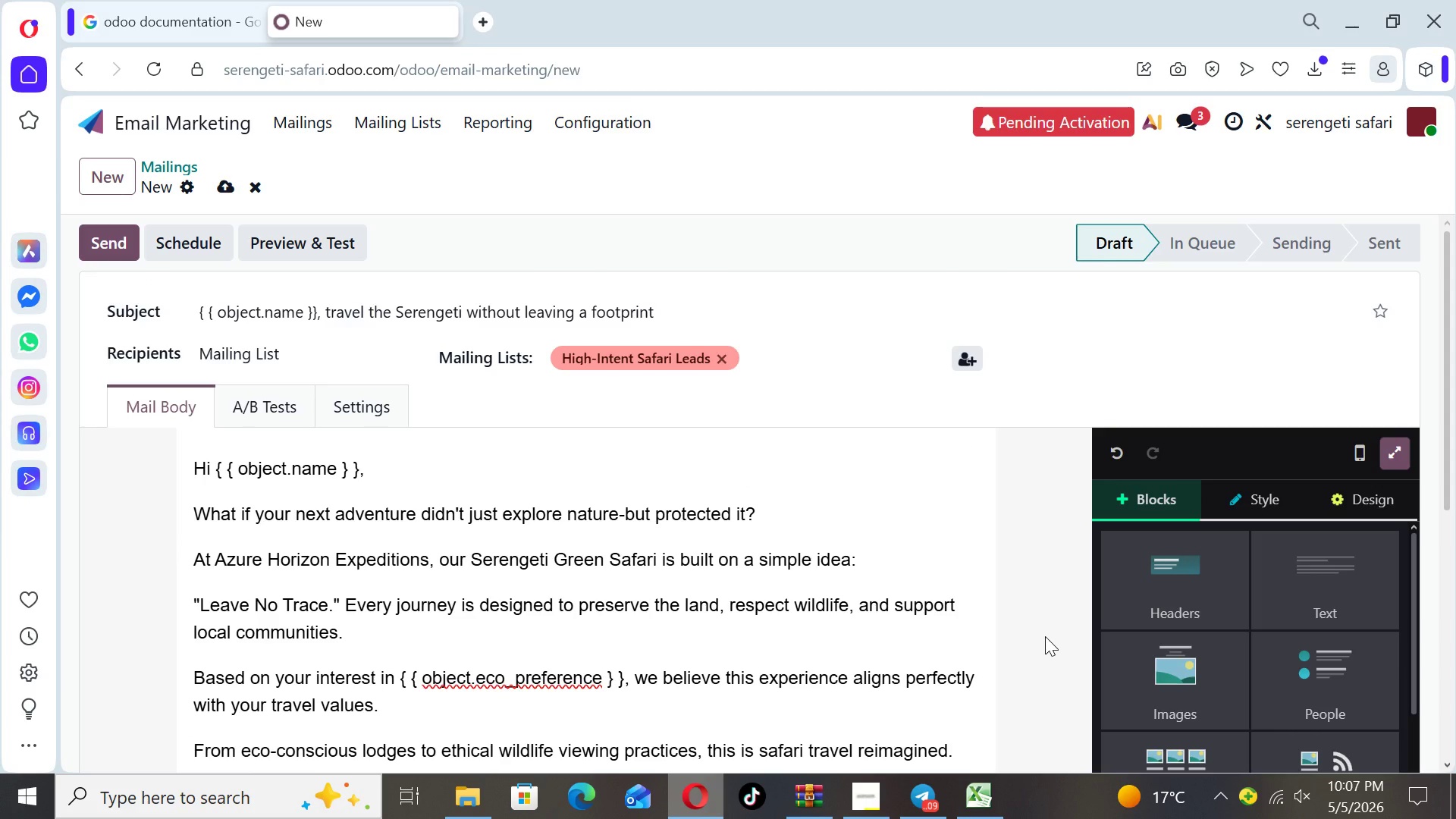 
key(ArrowDown)
 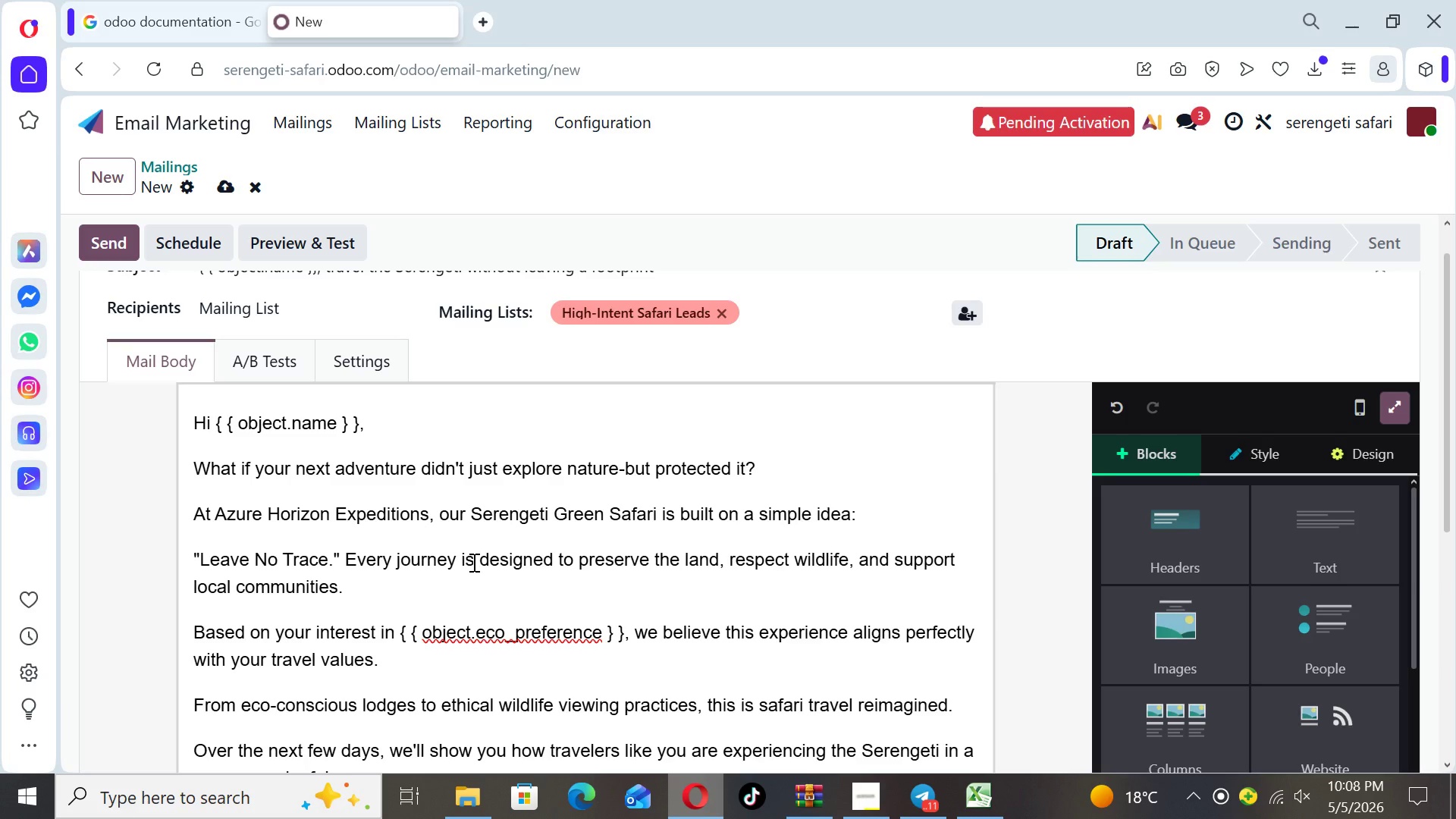 
wait(45.81)
 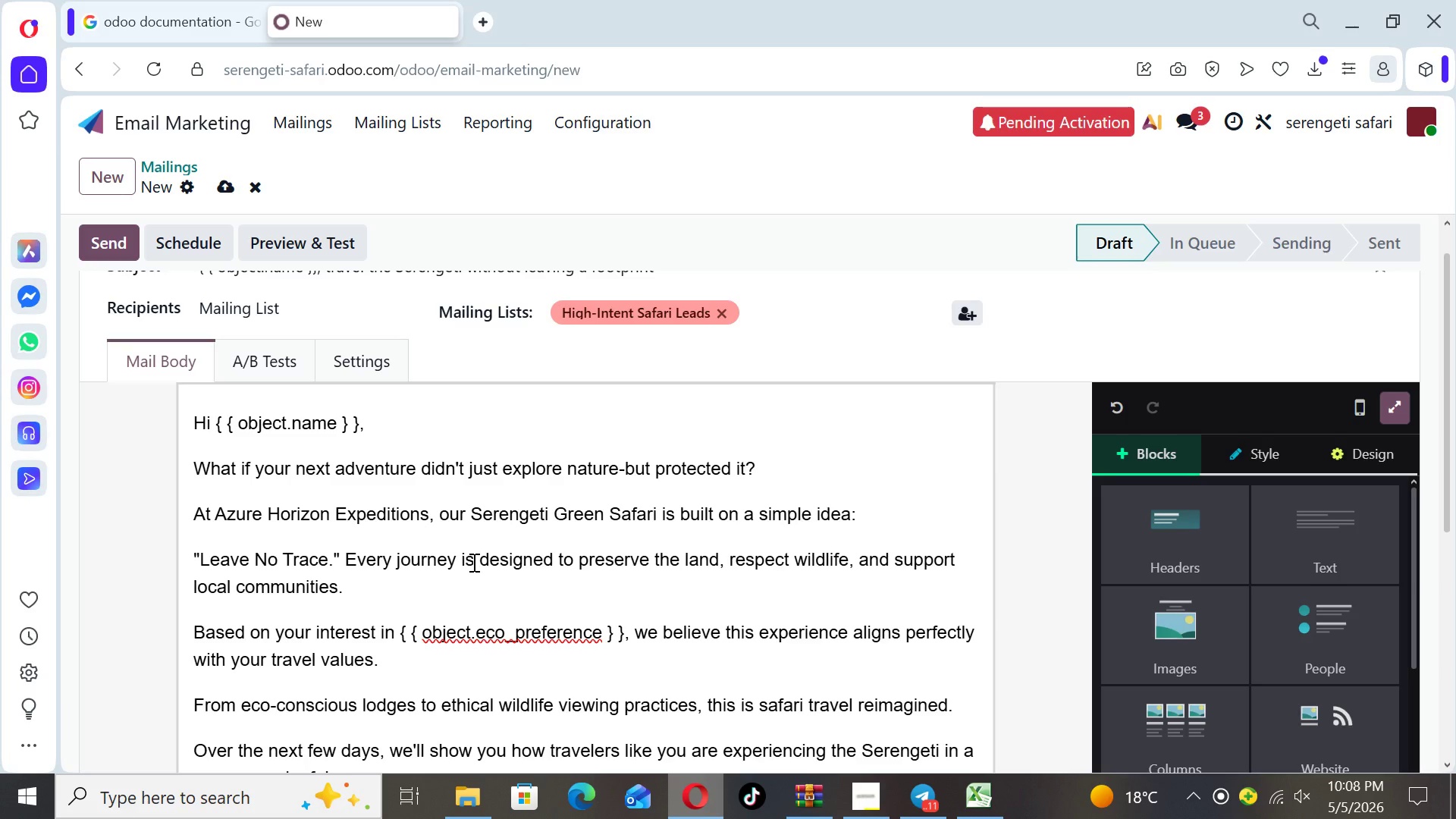 
left_click_drag(start_coordinate=[1414, 522], to_coordinate=[1427, 425])
 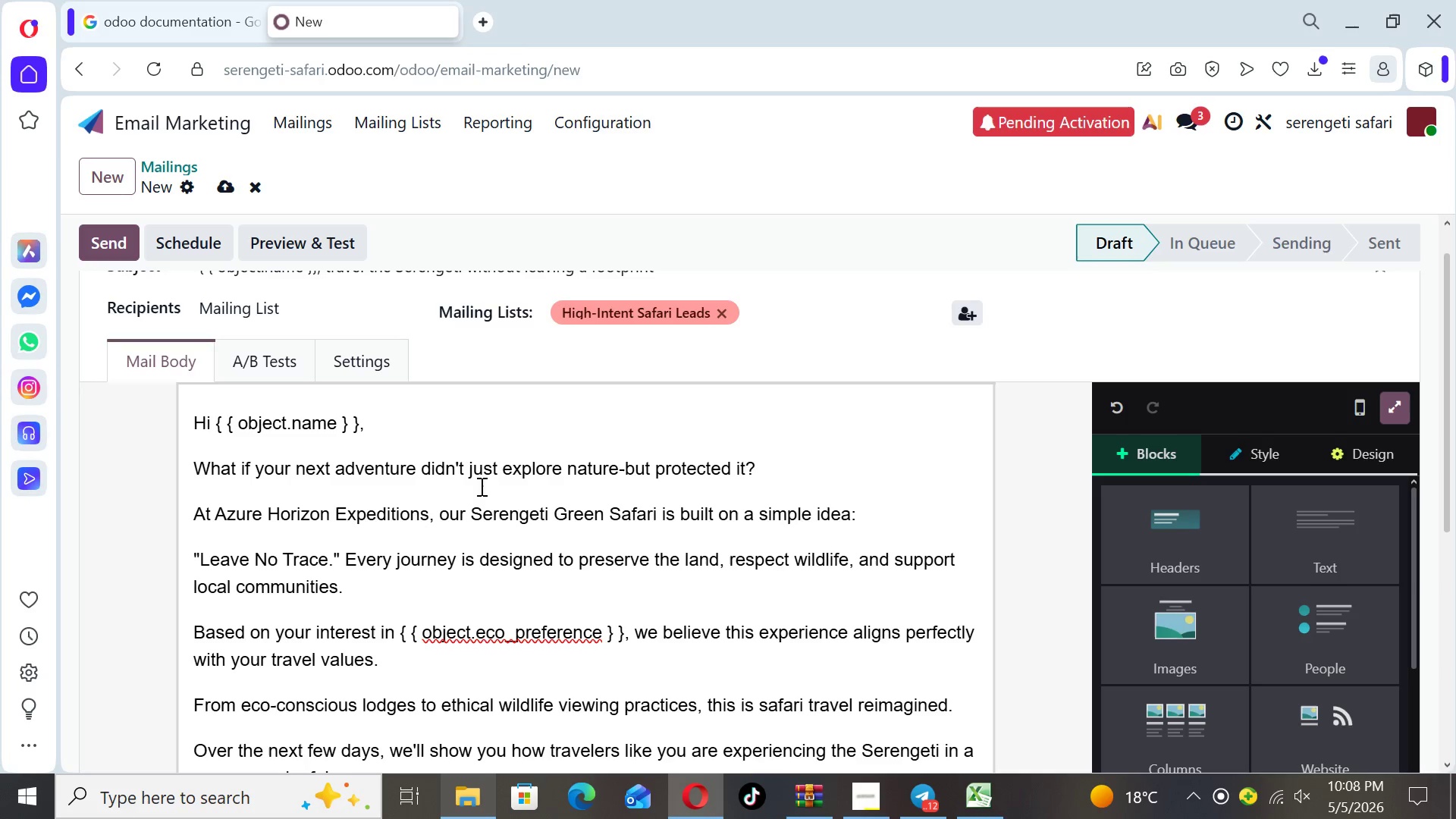 
left_click([398, 616])
 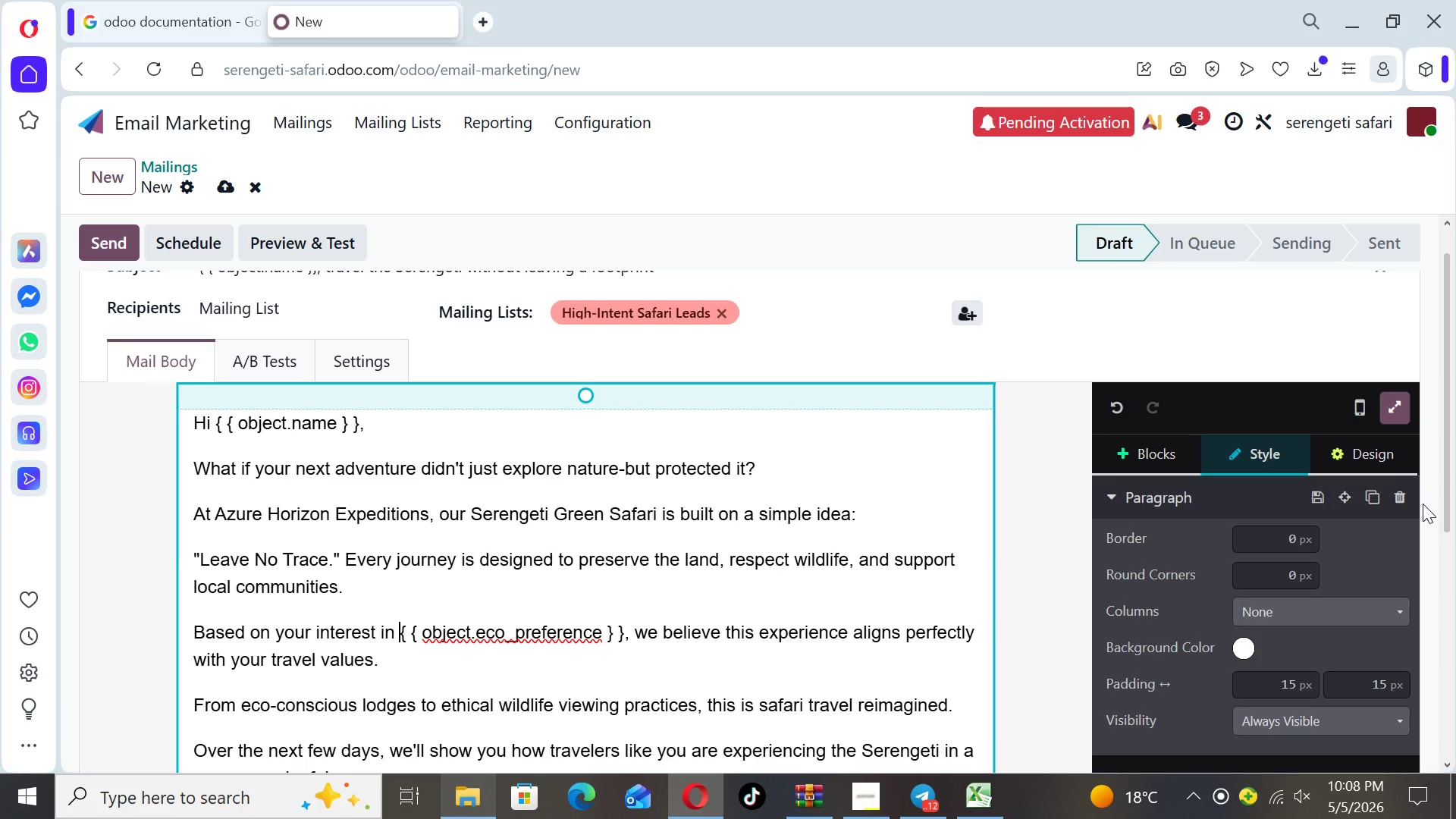 
wait(6.02)
 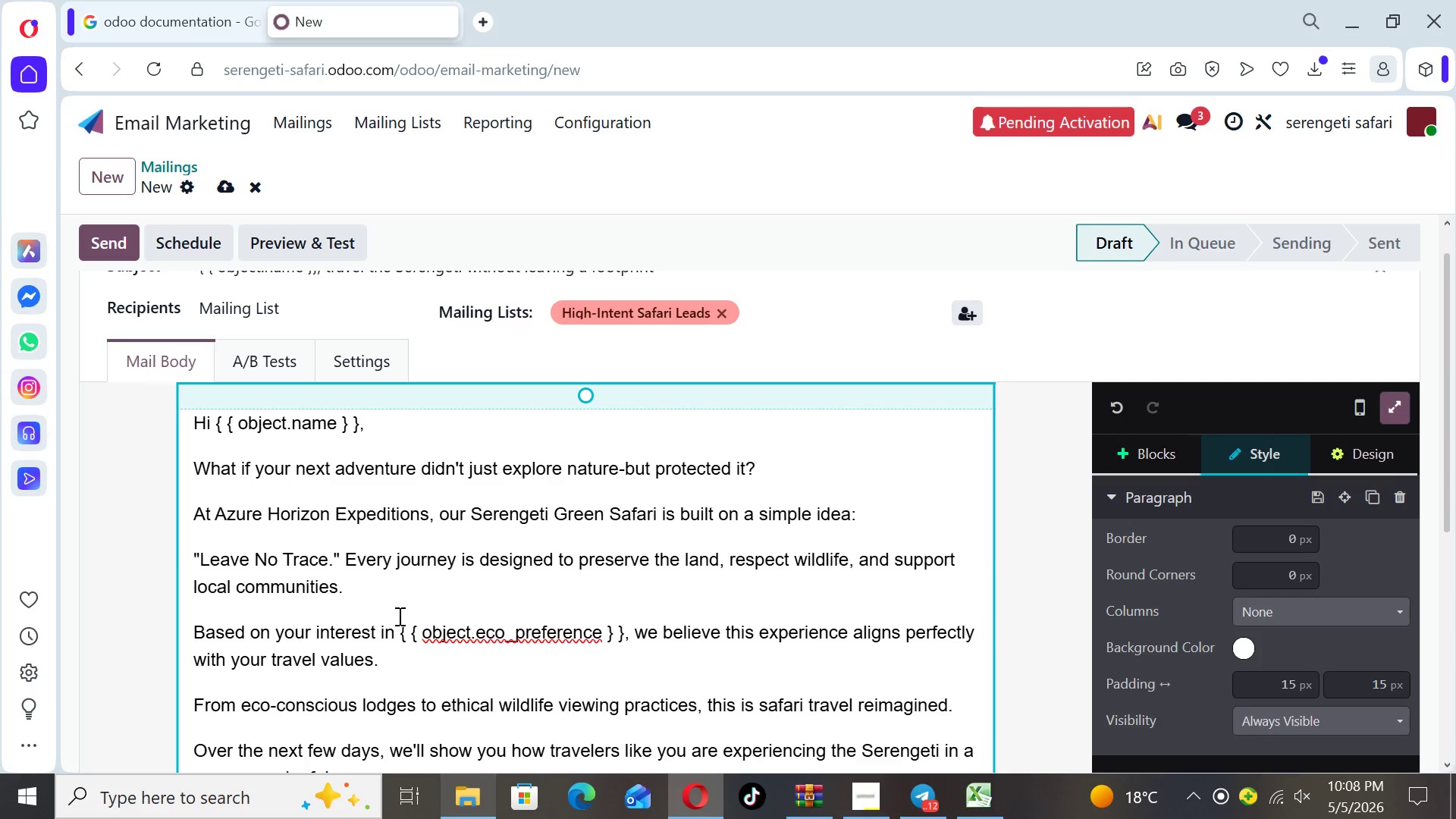 
left_click_drag(start_coordinate=[1450, 516], to_coordinate=[1438, 476])
 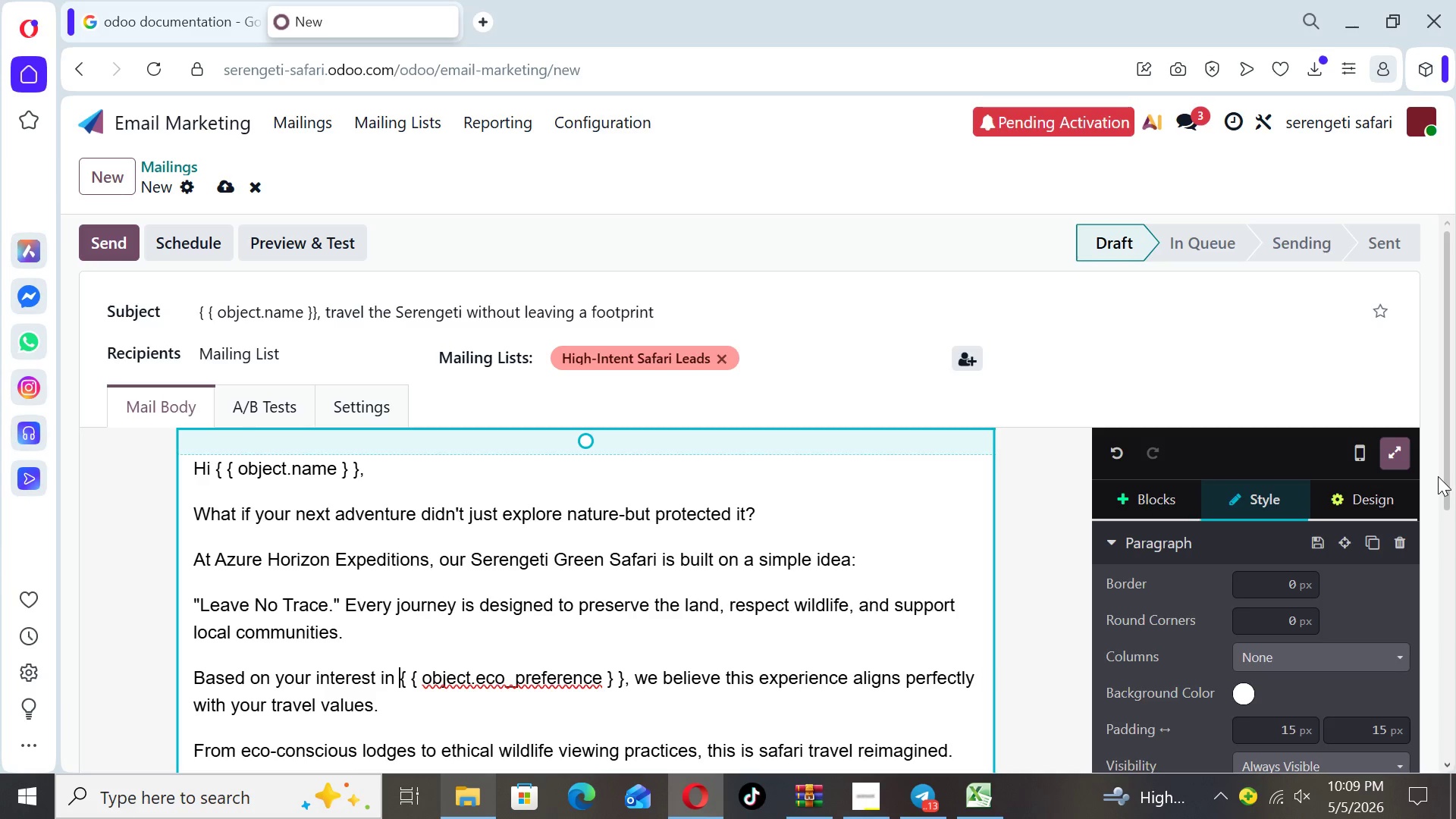 
wait(32.91)
 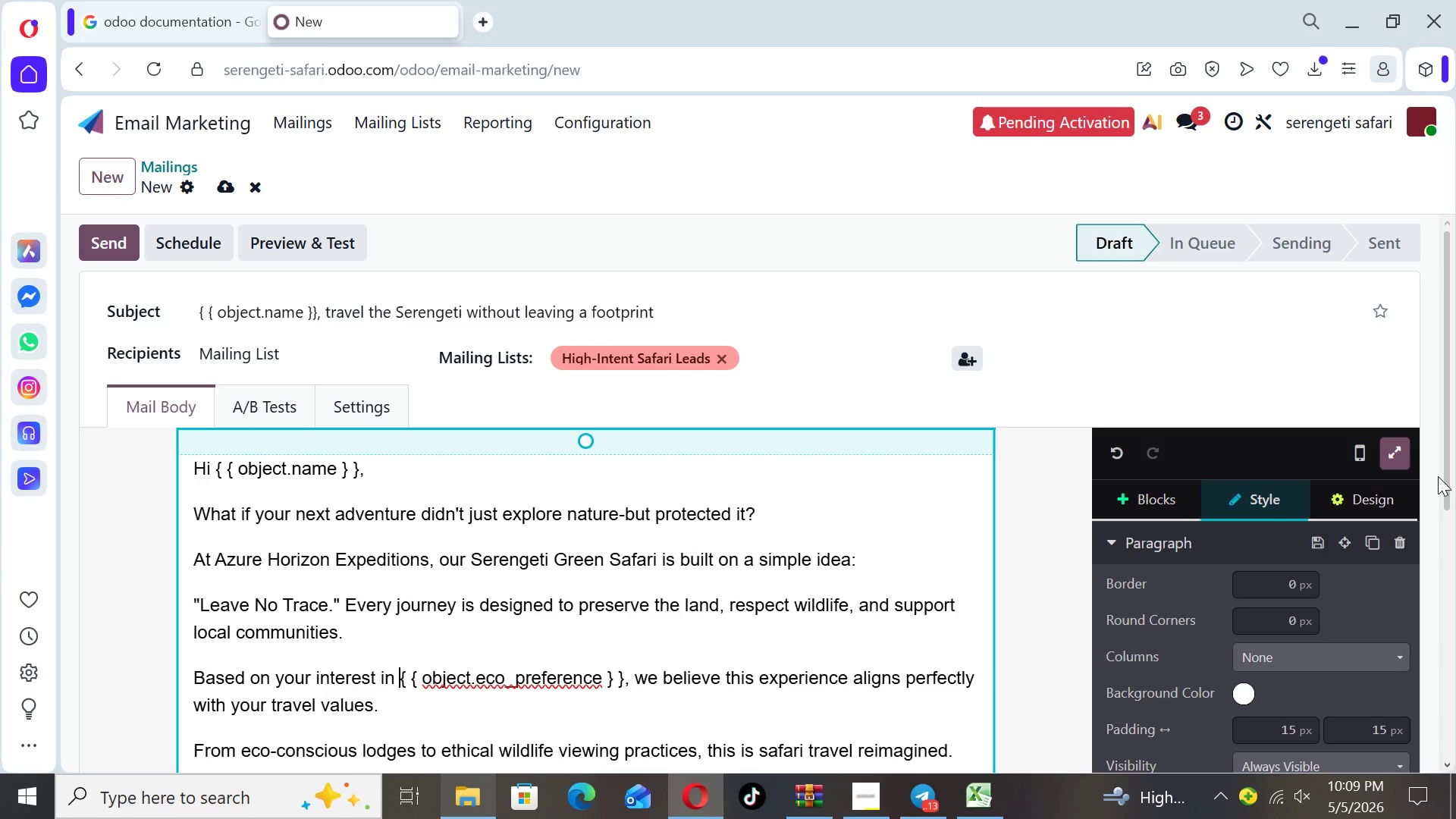 
left_click([228, 190])
 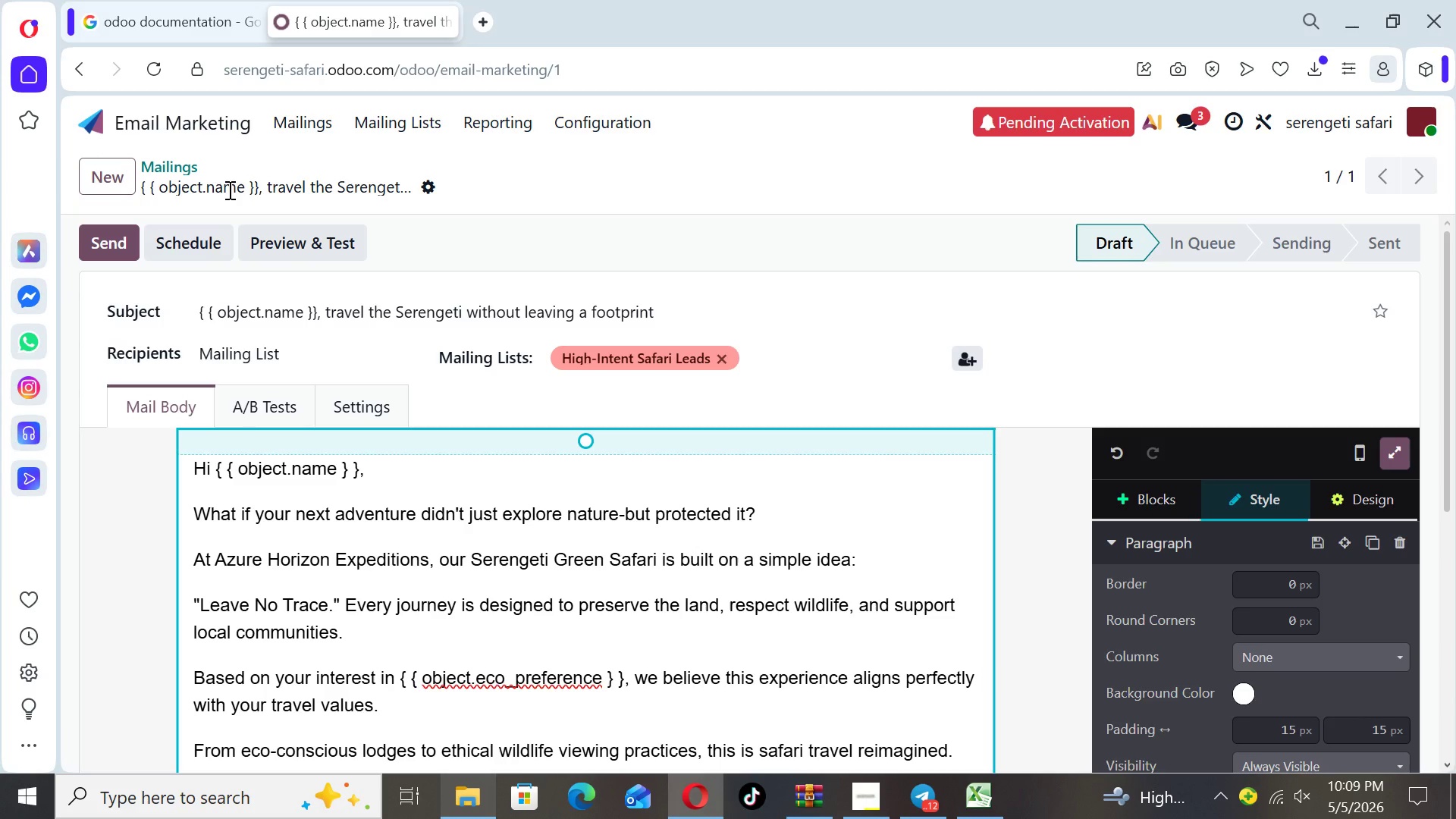 
left_click([228, 190])
 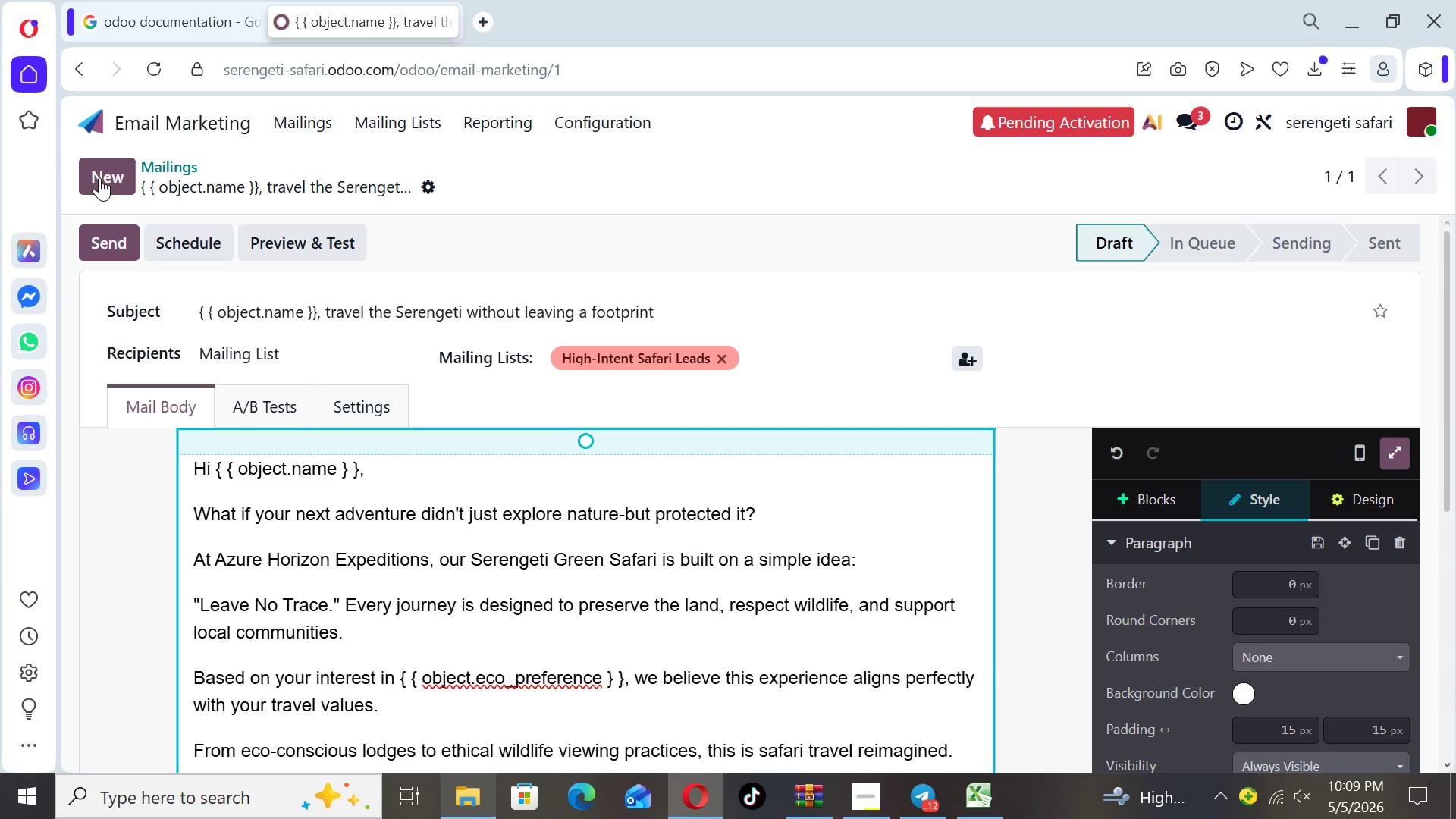 
left_click([99, 177])
 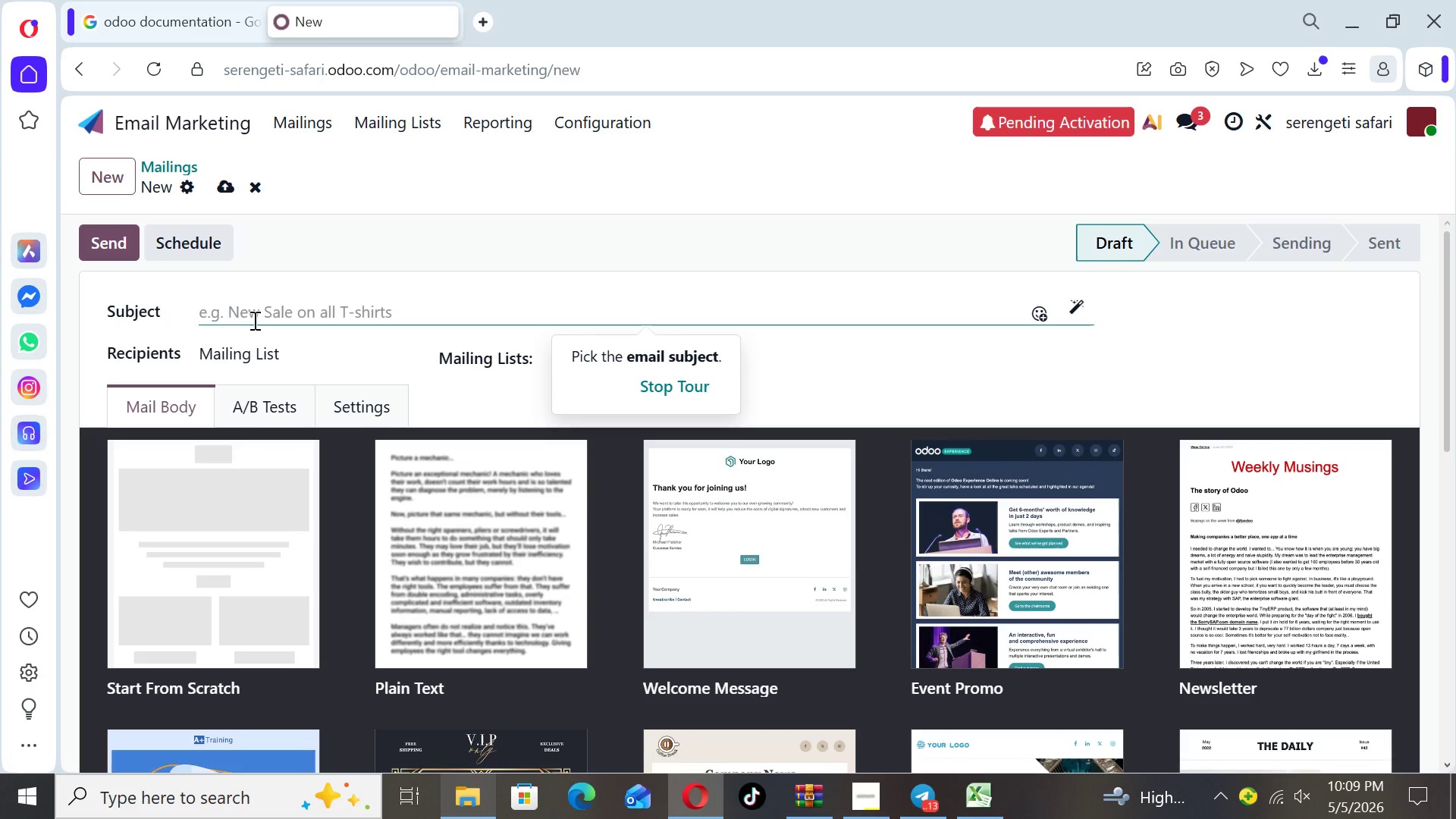 
wait(6.94)
 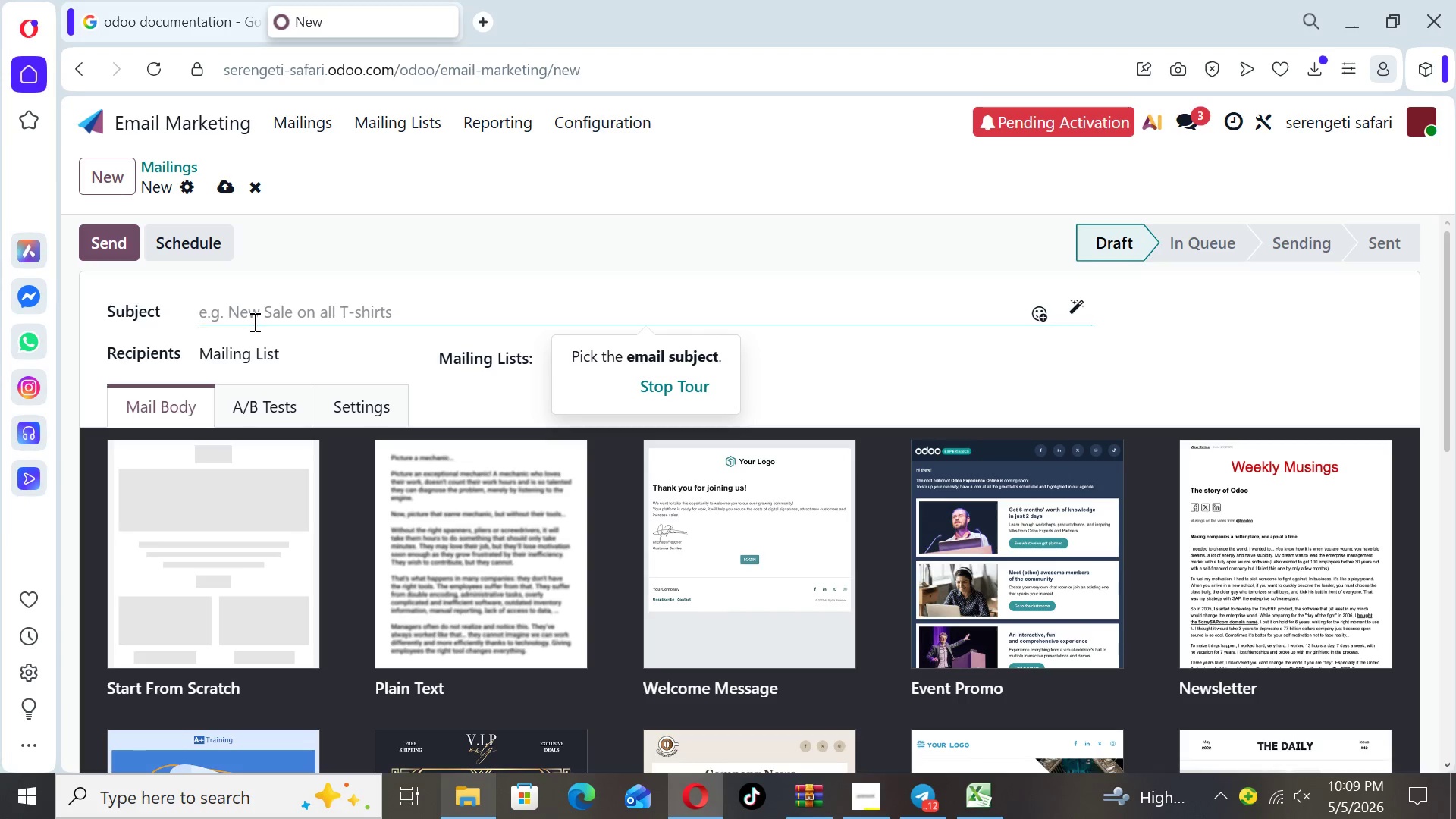 
type(See how travelers like you experienced a greener Serengeti)
 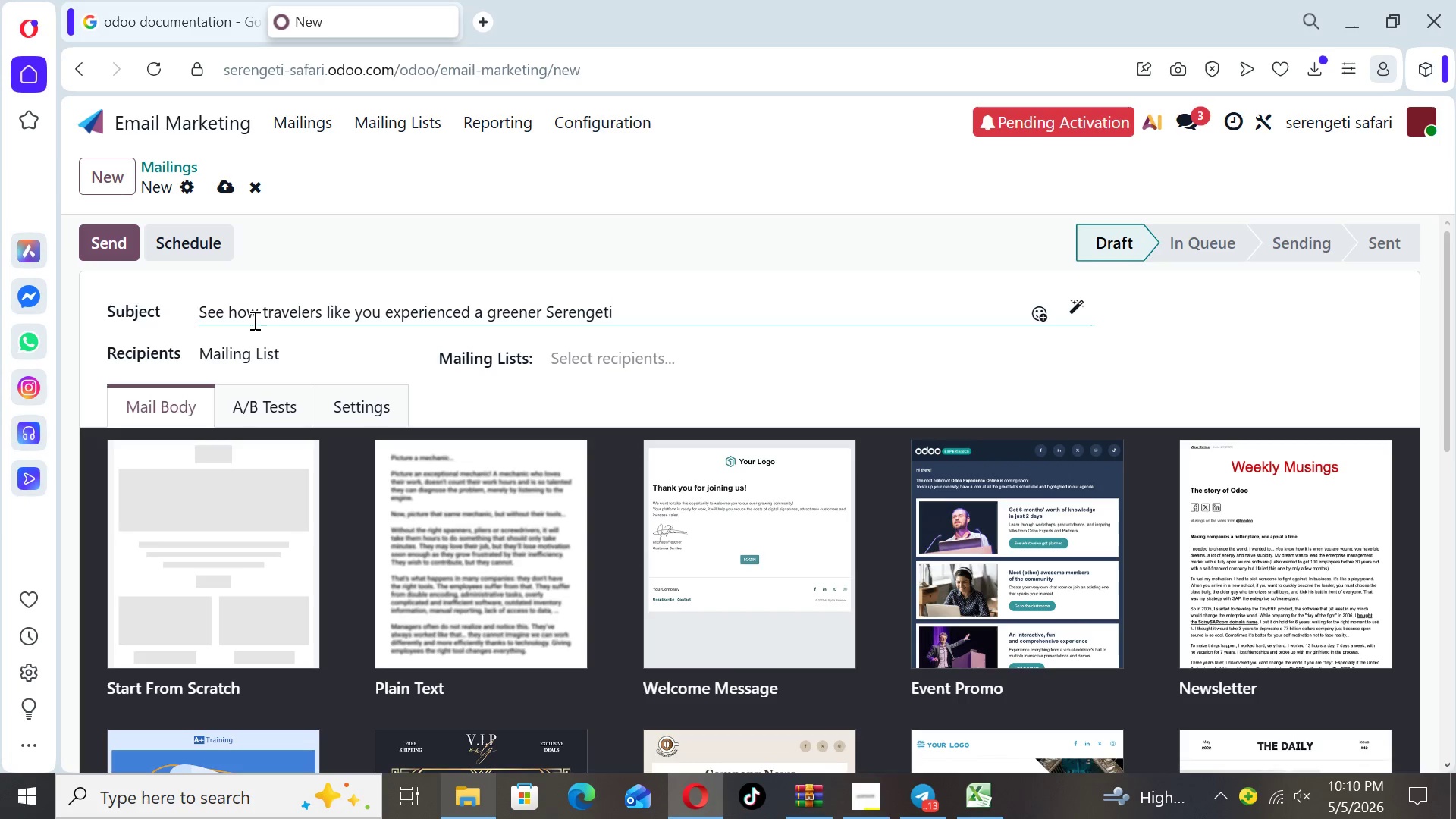 
wait(9.17)
 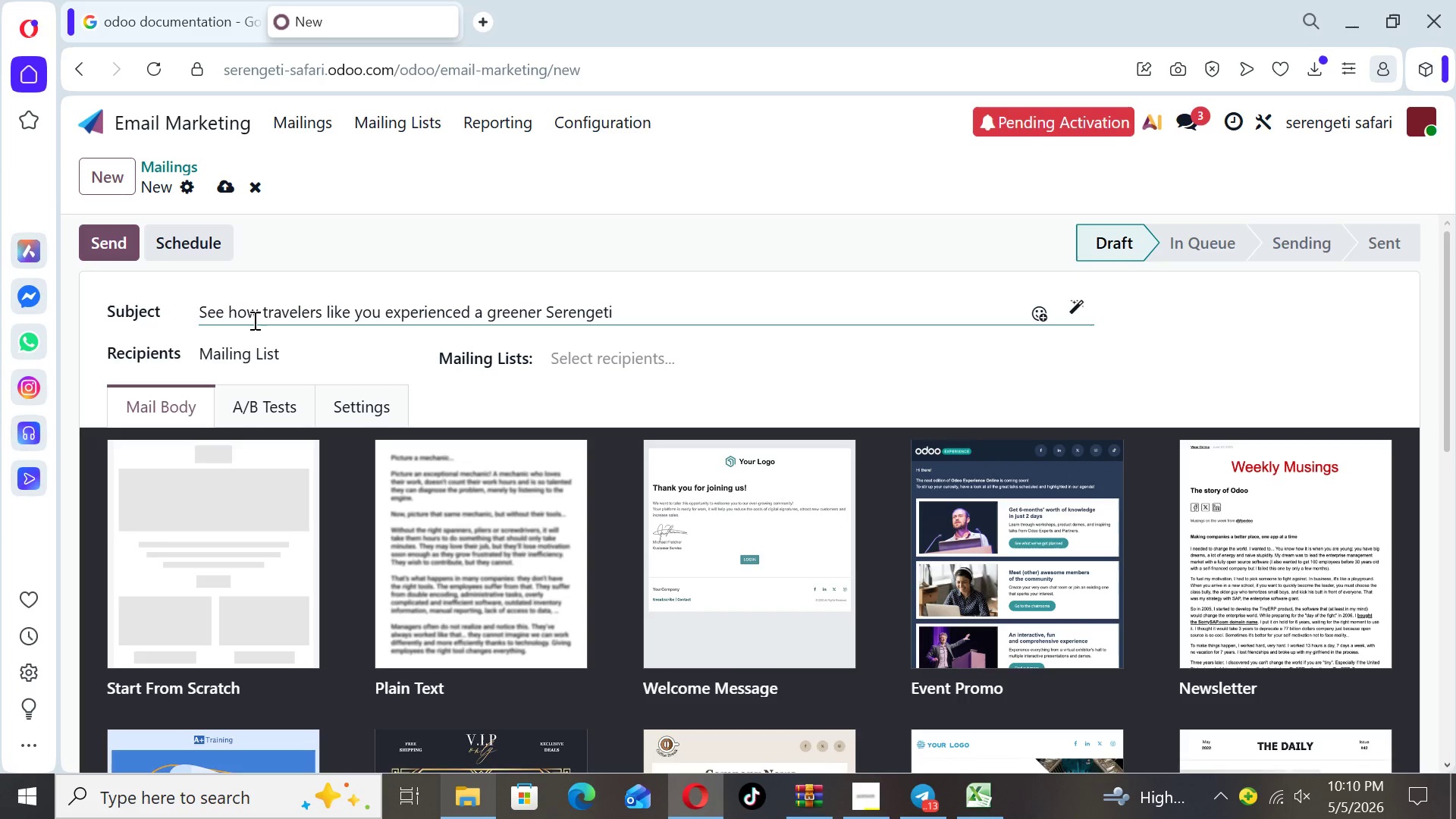 
left_click([651, 356])
 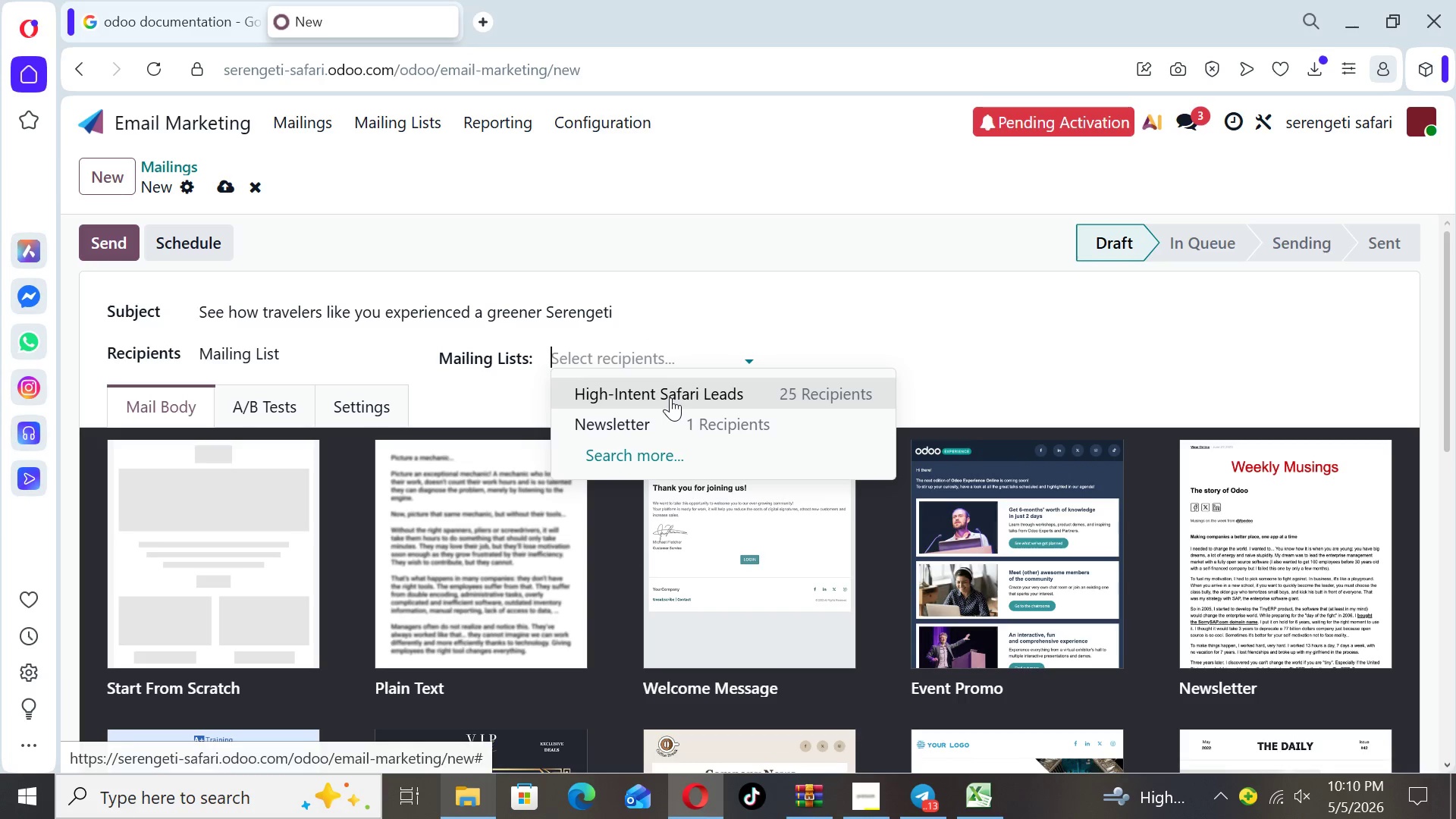 
left_click([670, 397])
 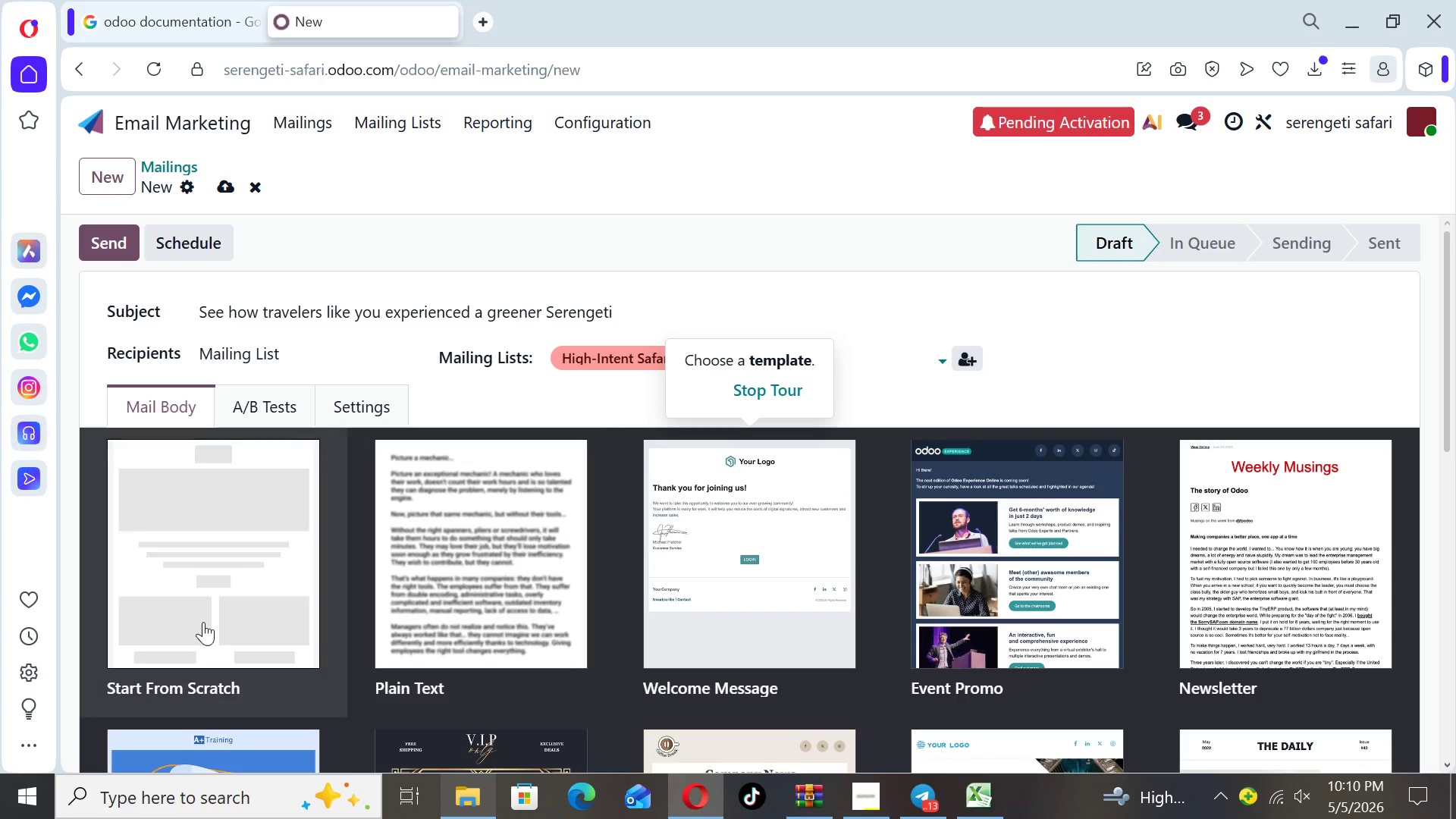 
left_click([202, 584])
 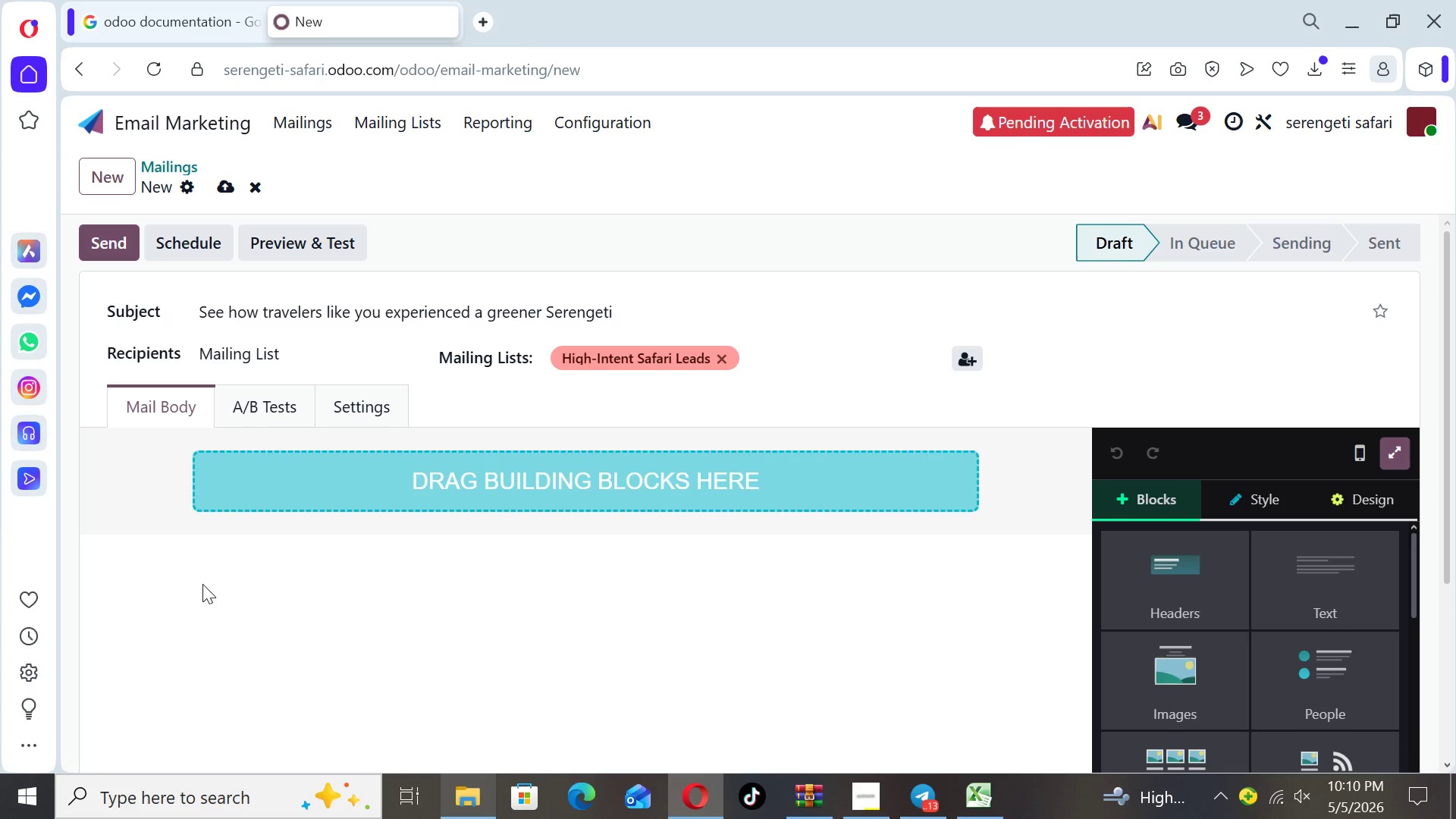 
wait(20.48)
 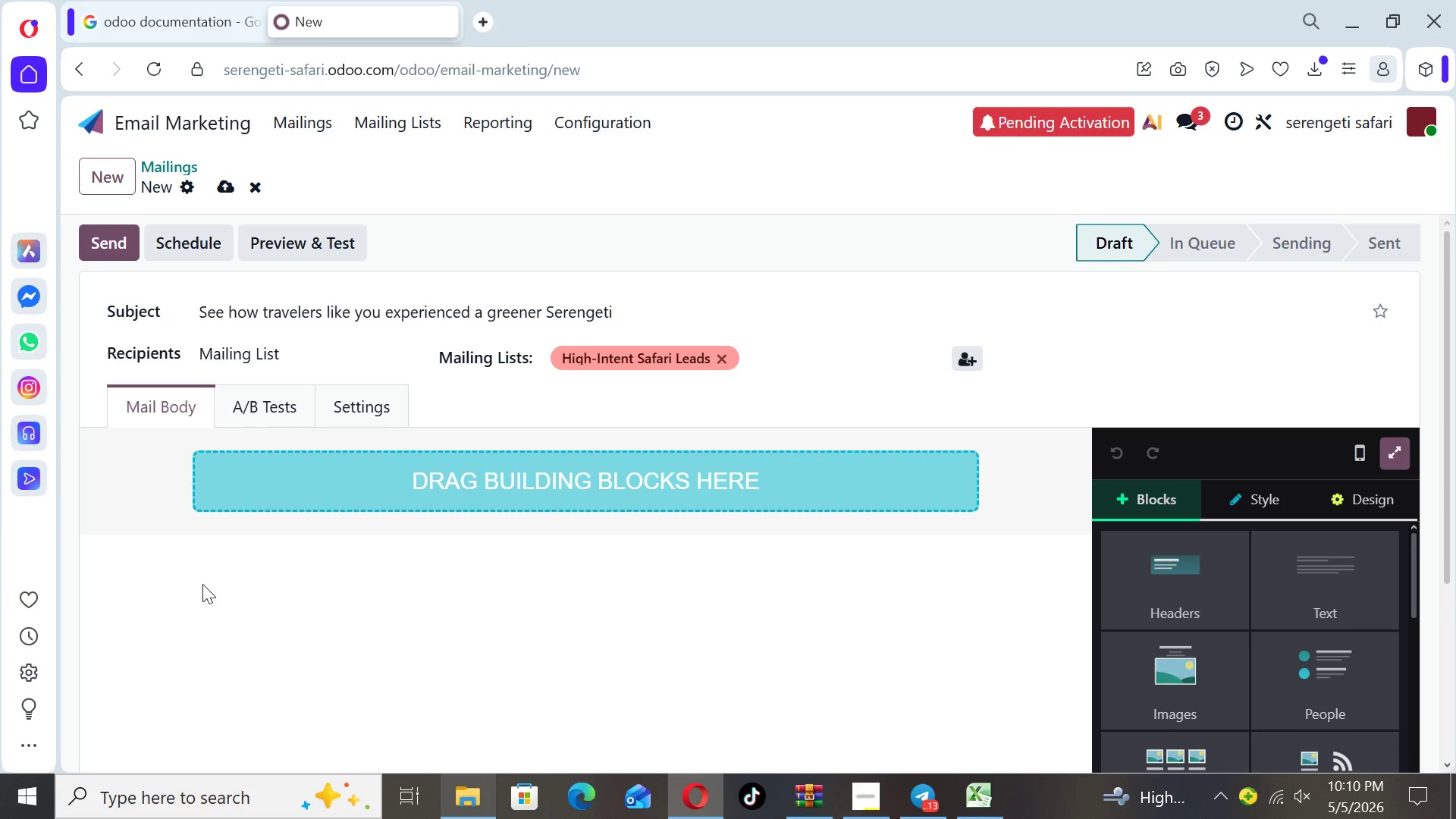 
left_click([1416, 613])
 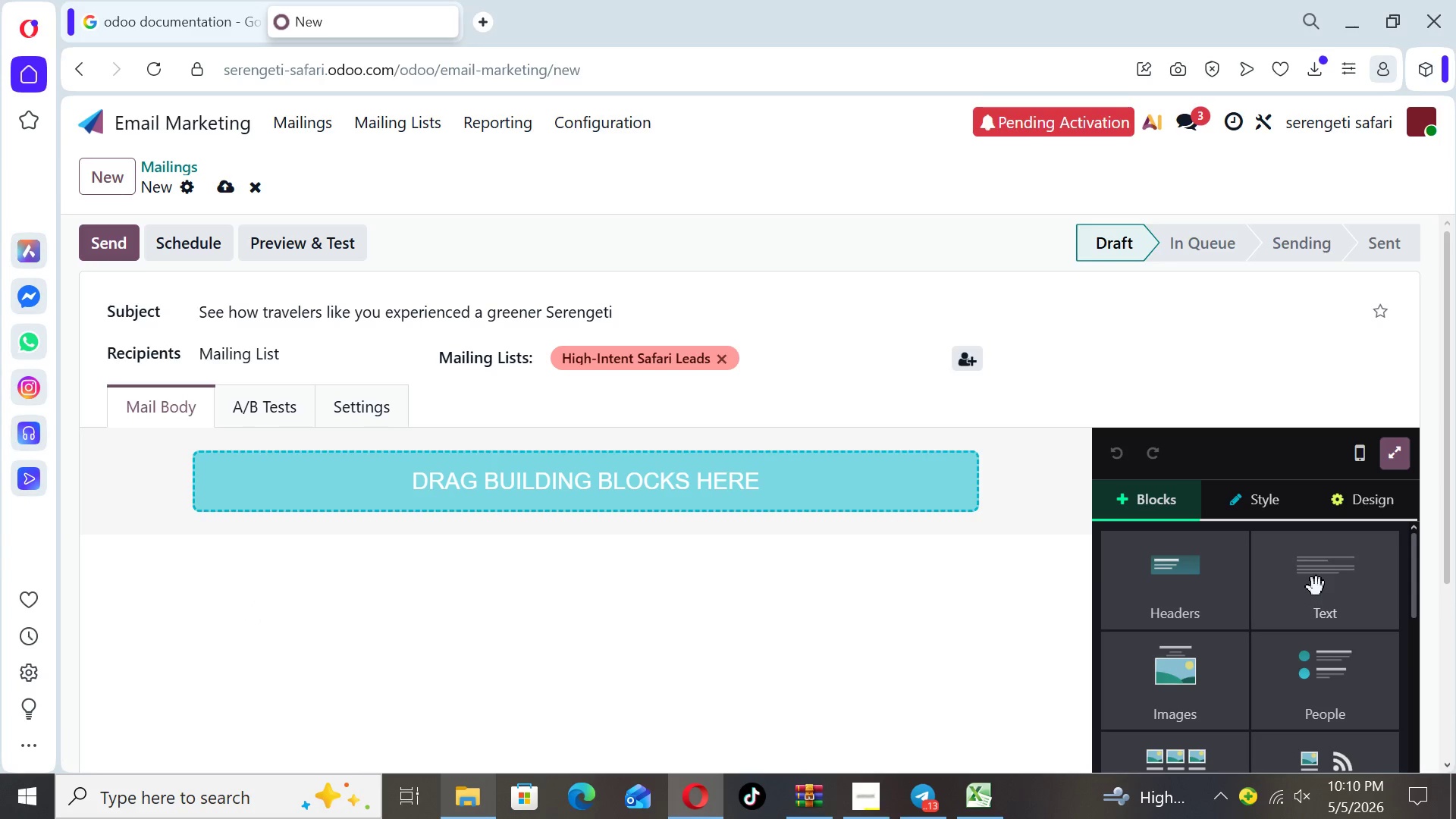 
left_click([1316, 587])
 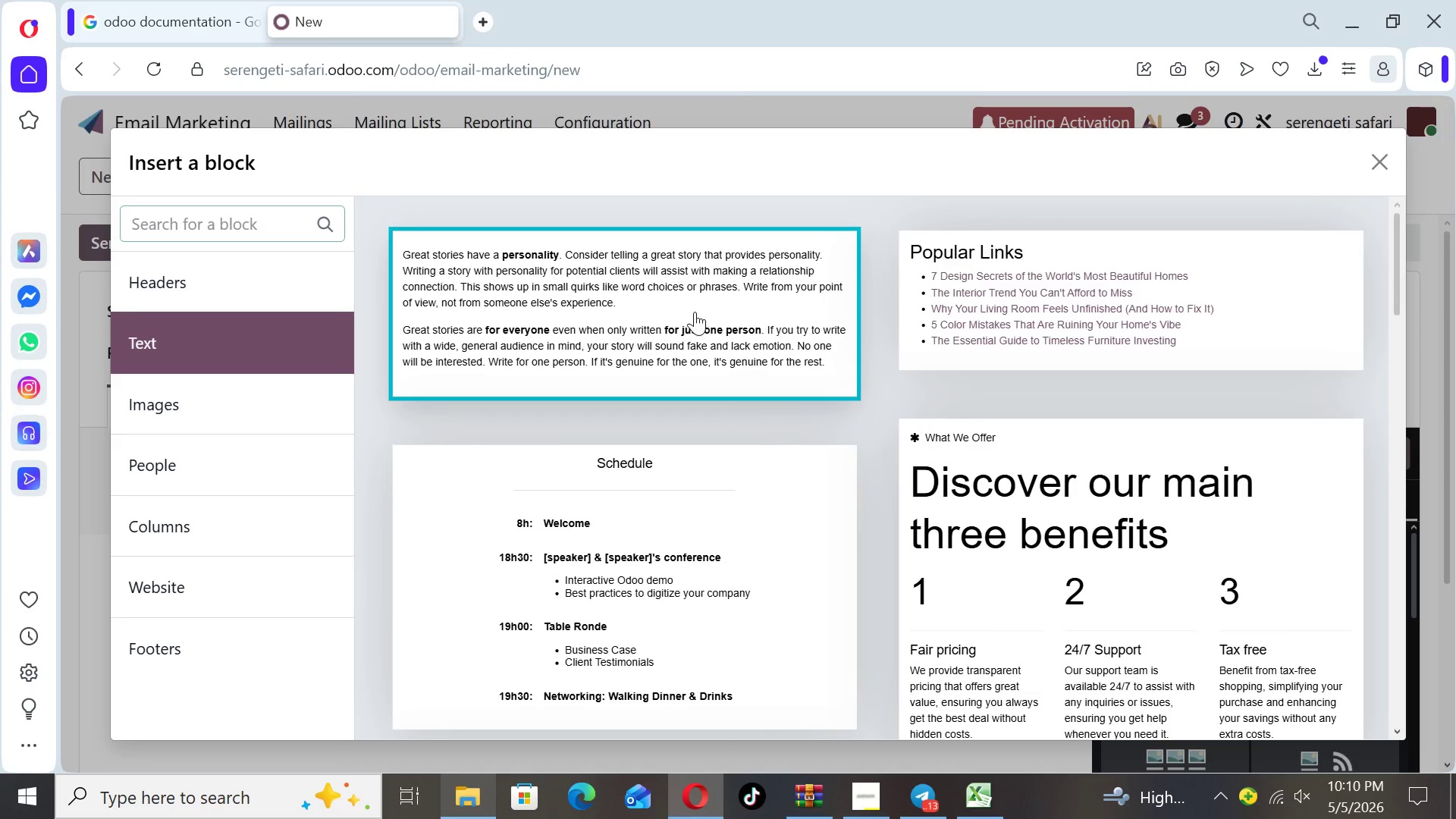 
left_click([673, 294])
 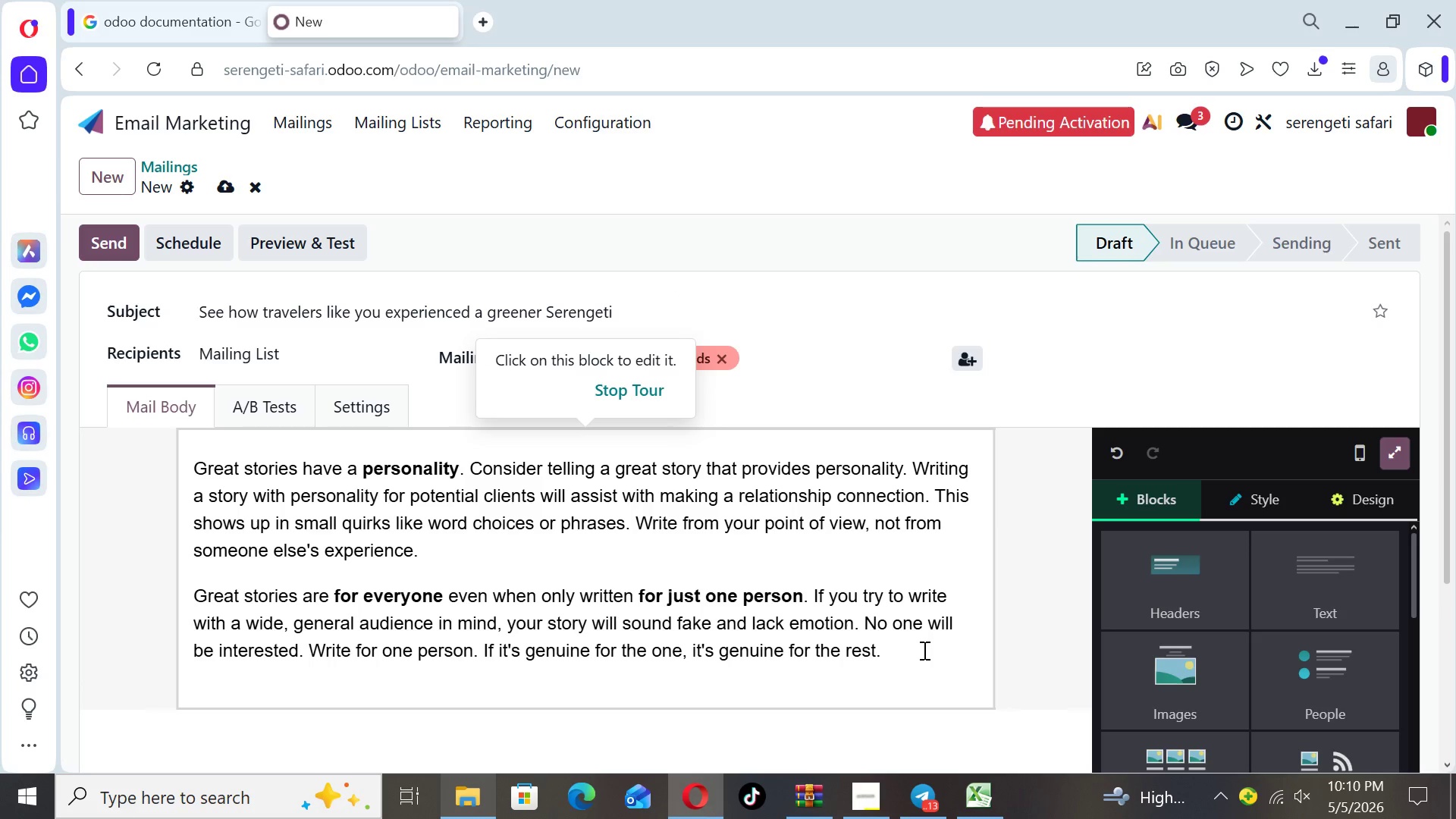 
left_click_drag(start_coordinate=[909, 654], to_coordinate=[193, 453])
 